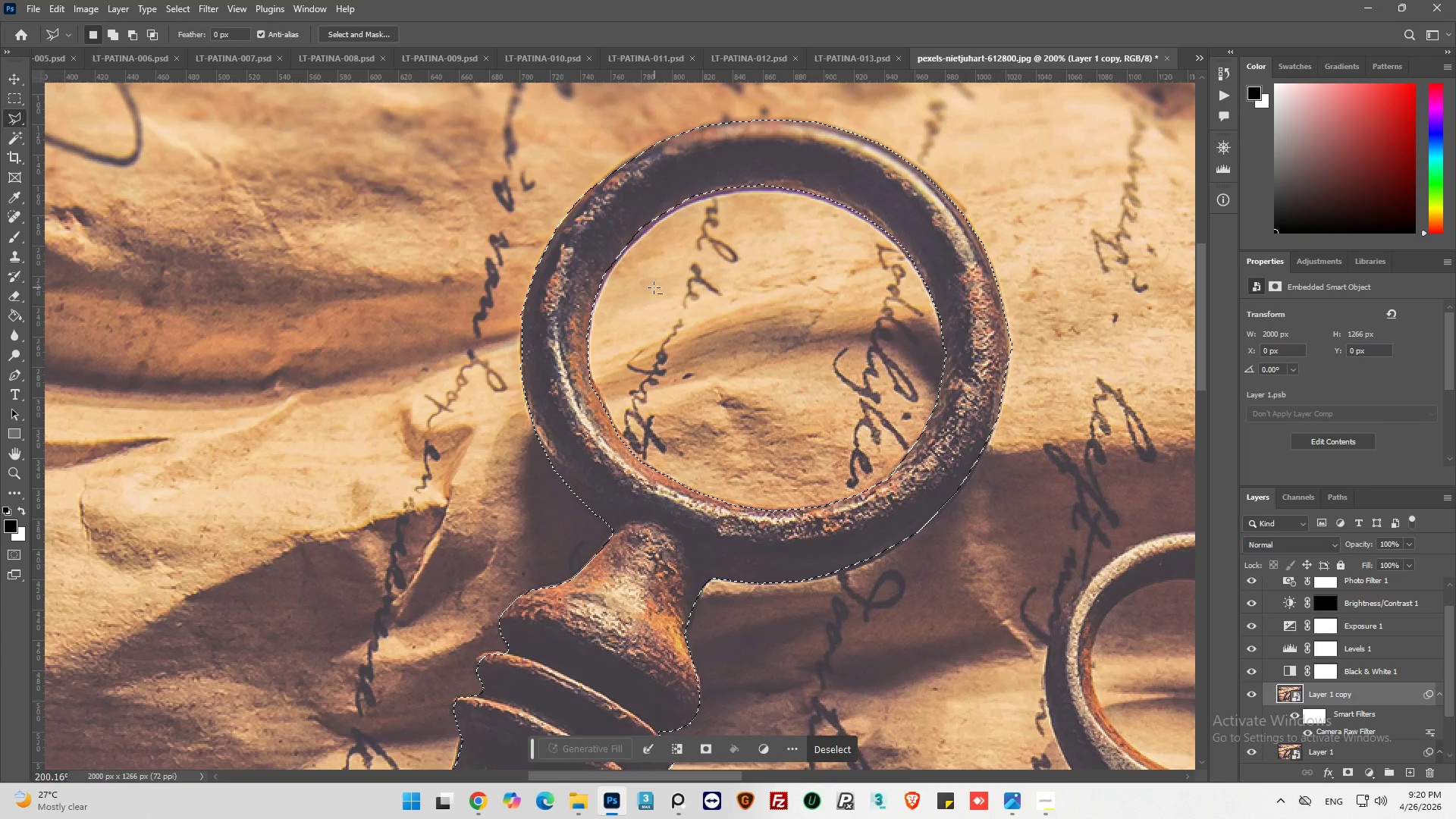 
hold_key(key=AltLeft, duration=0.61)
scroll: coordinate [473, 265], scroll_direction: down, amount: 14.0
 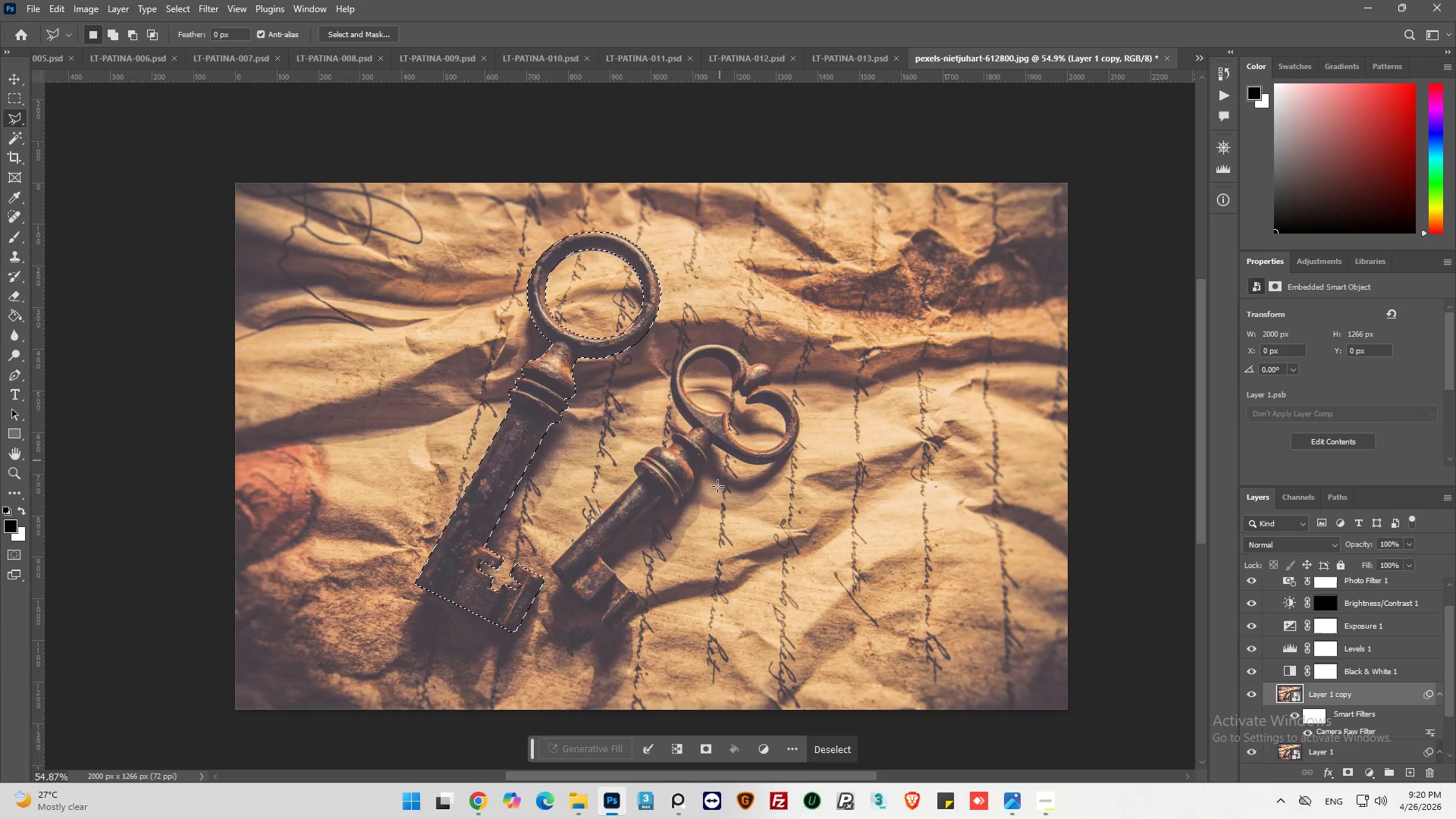 
hold_key(key=AltLeft, duration=0.86)
scroll: coordinate [728, 464], scroll_direction: up, amount: 13.0
 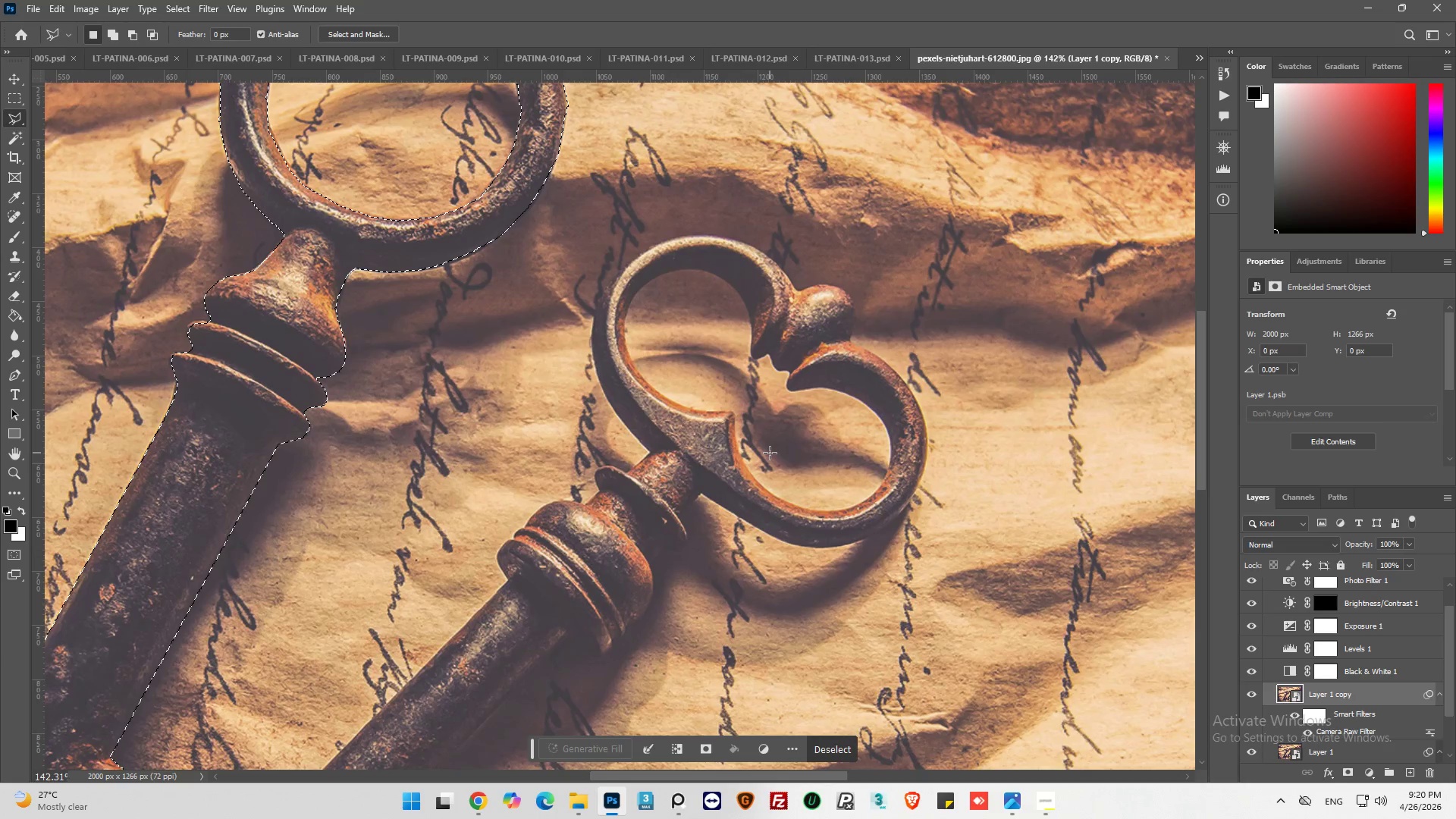 
key(Alt+AltLeft)
 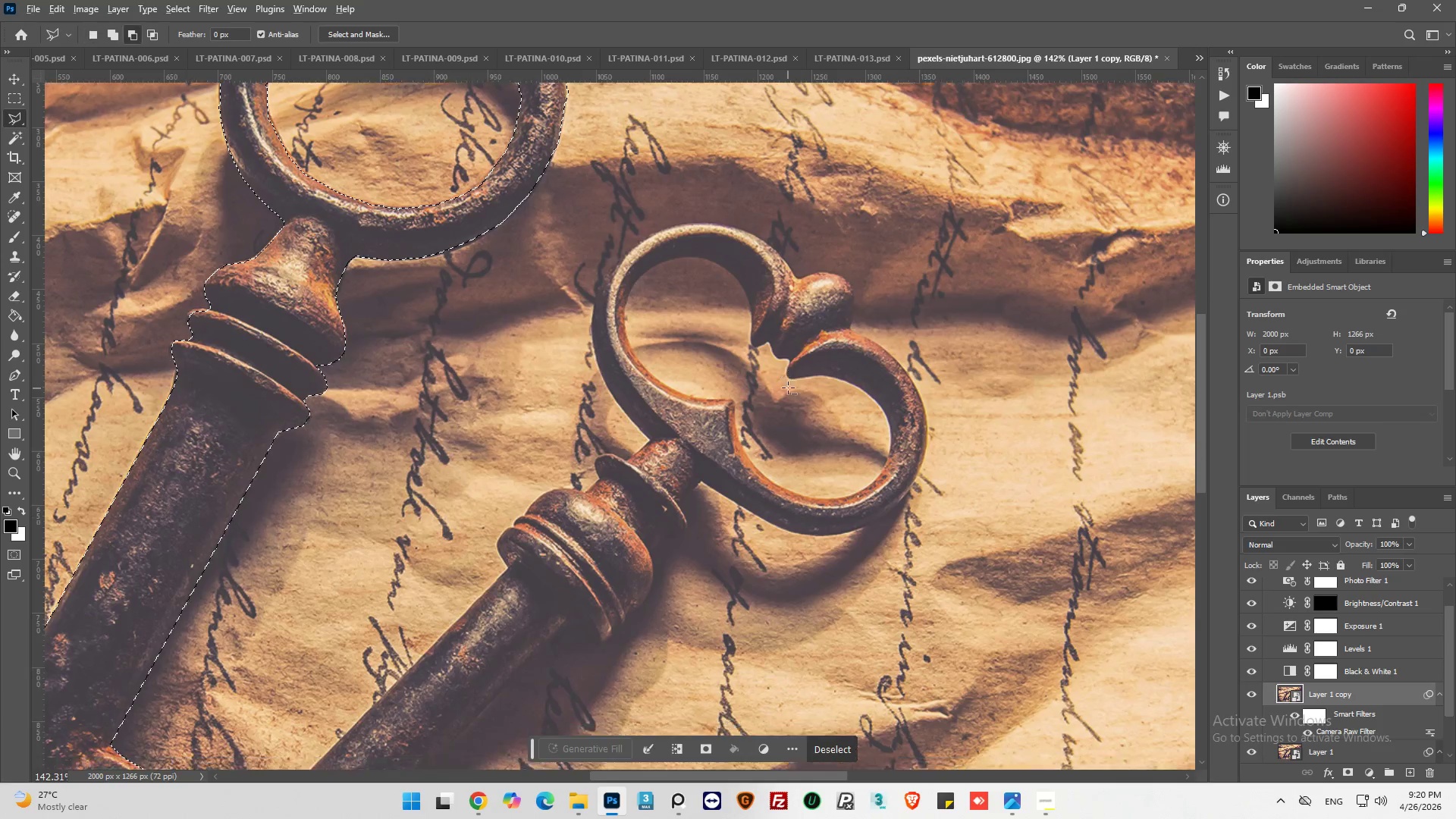 
hold_key(key=AltLeft, duration=0.47)
scroll: coordinate [570, 544], scroll_direction: down, amount: 6.0
 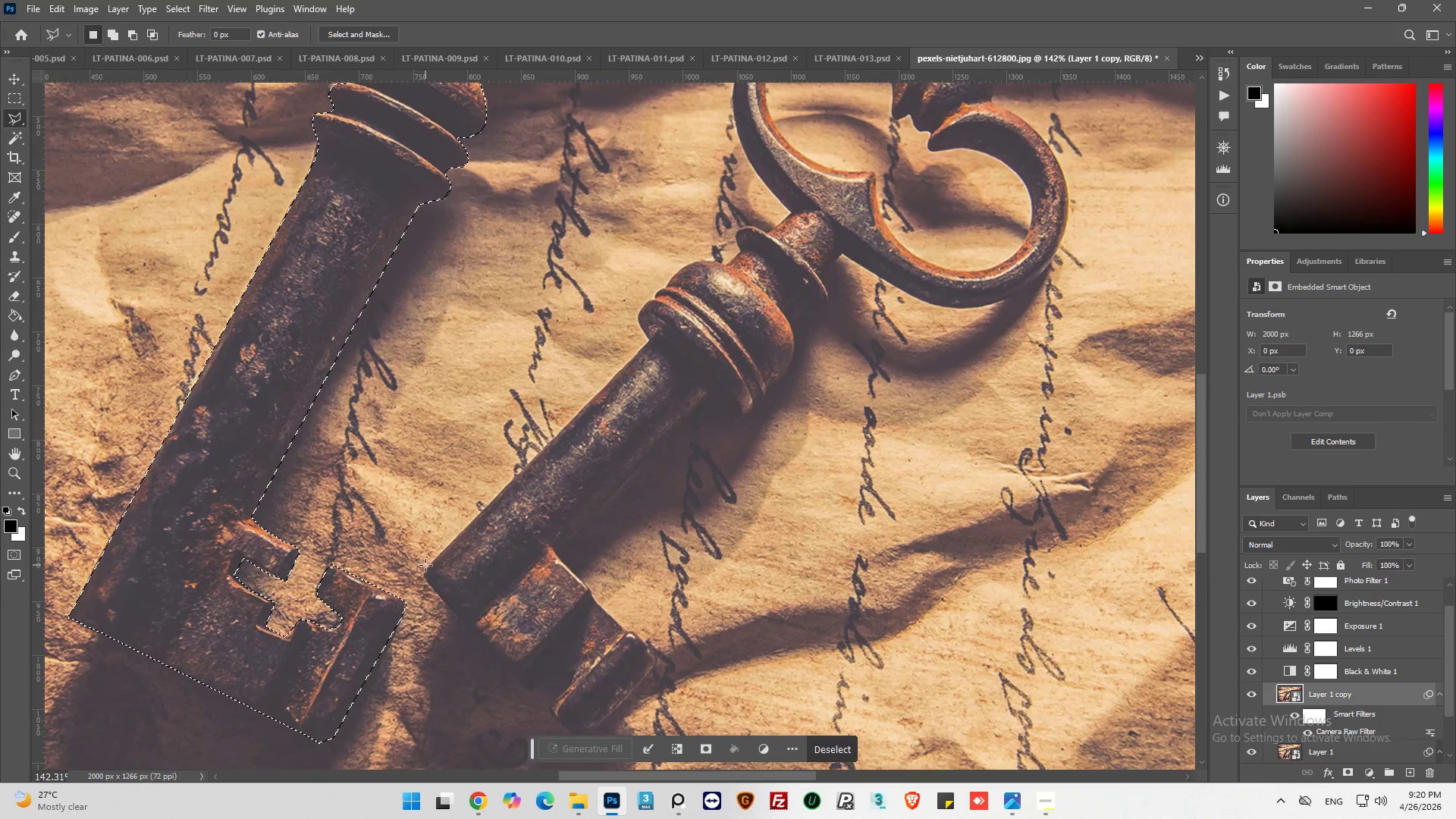 
hold_key(key=ShiftLeft, duration=0.66)
left_click([422, 572])
 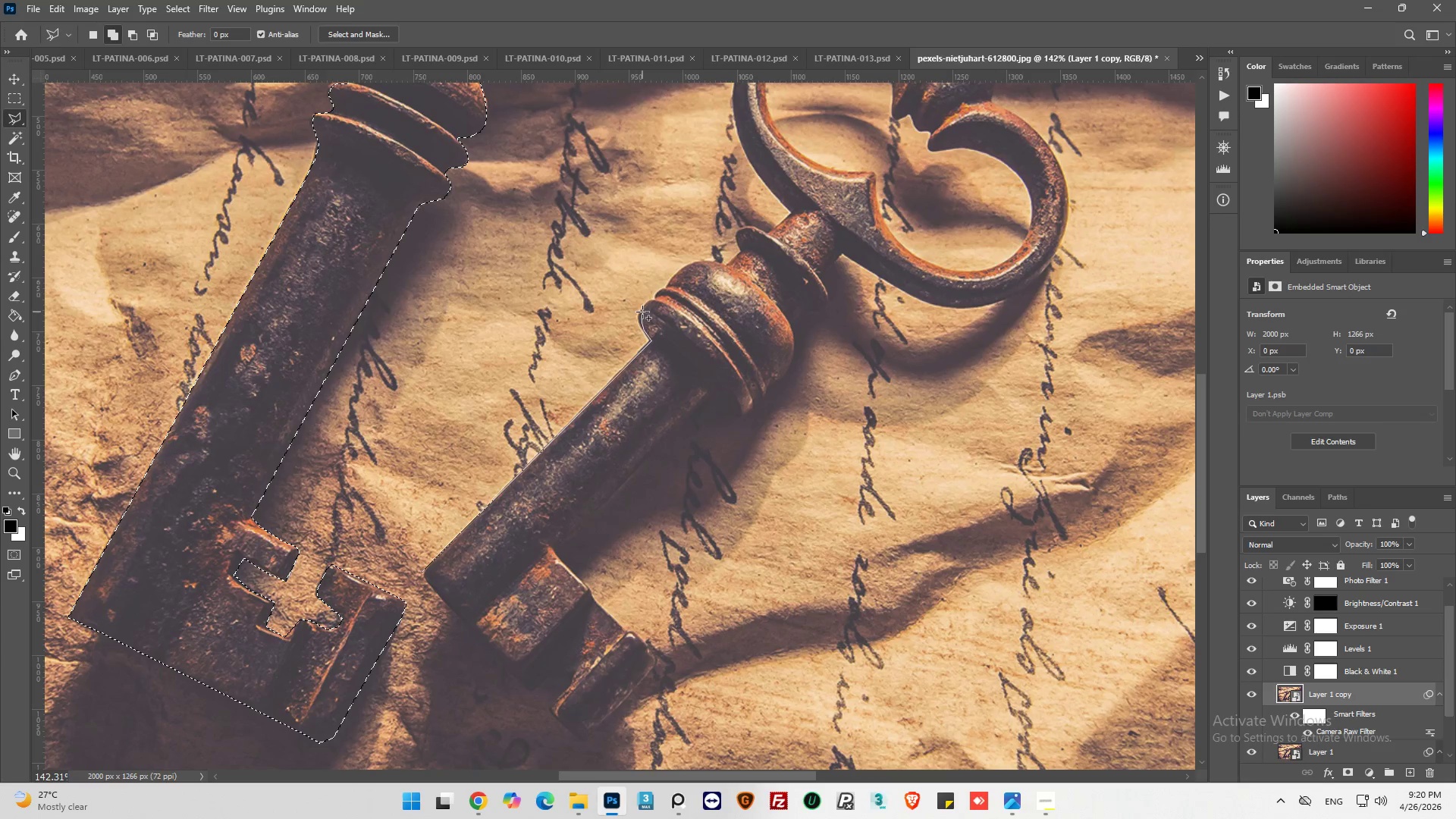 
left_click_drag(start_coordinate=[651, 299], to_coordinate=[652, 295])
 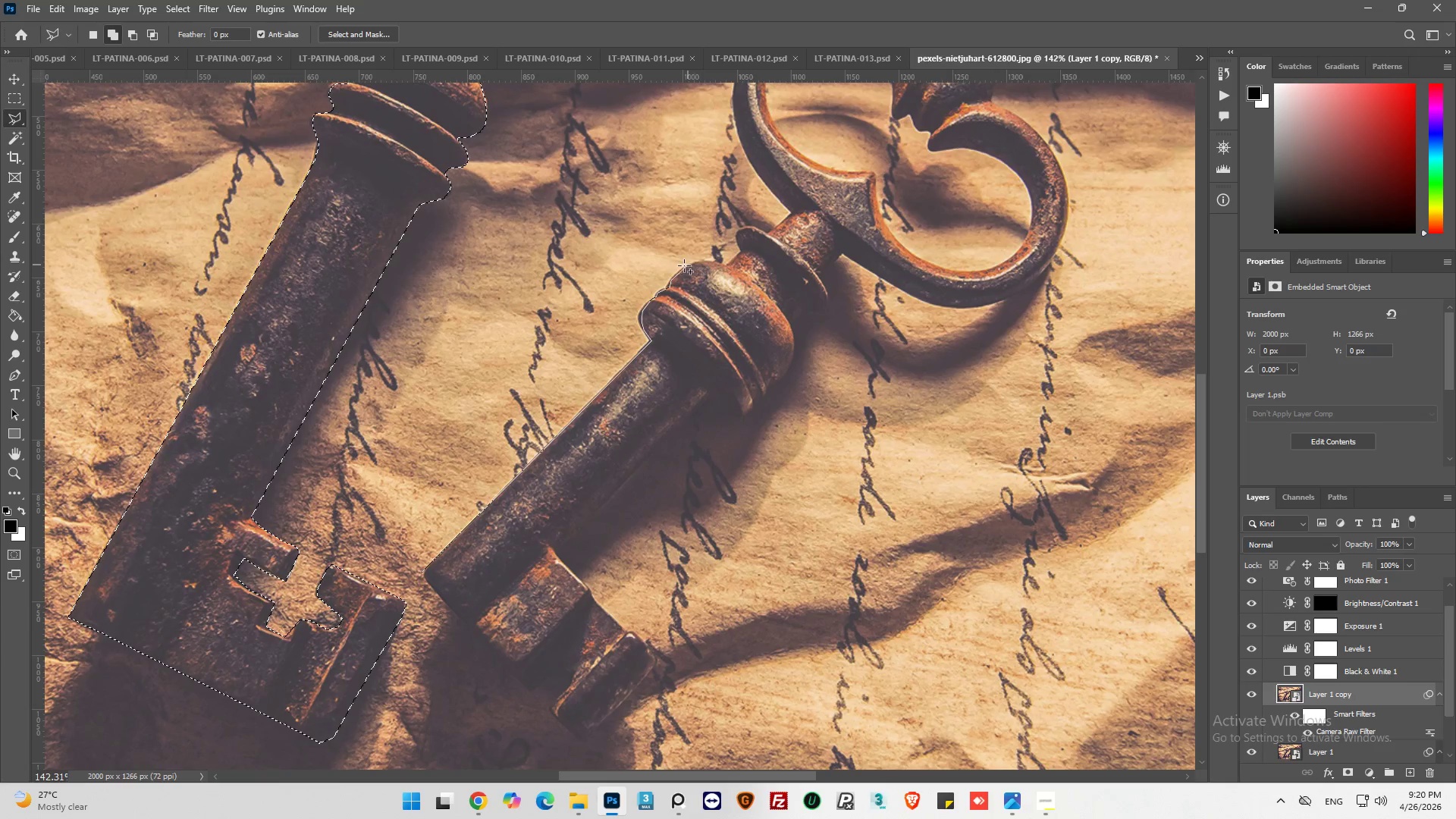 
wait(5.34)
 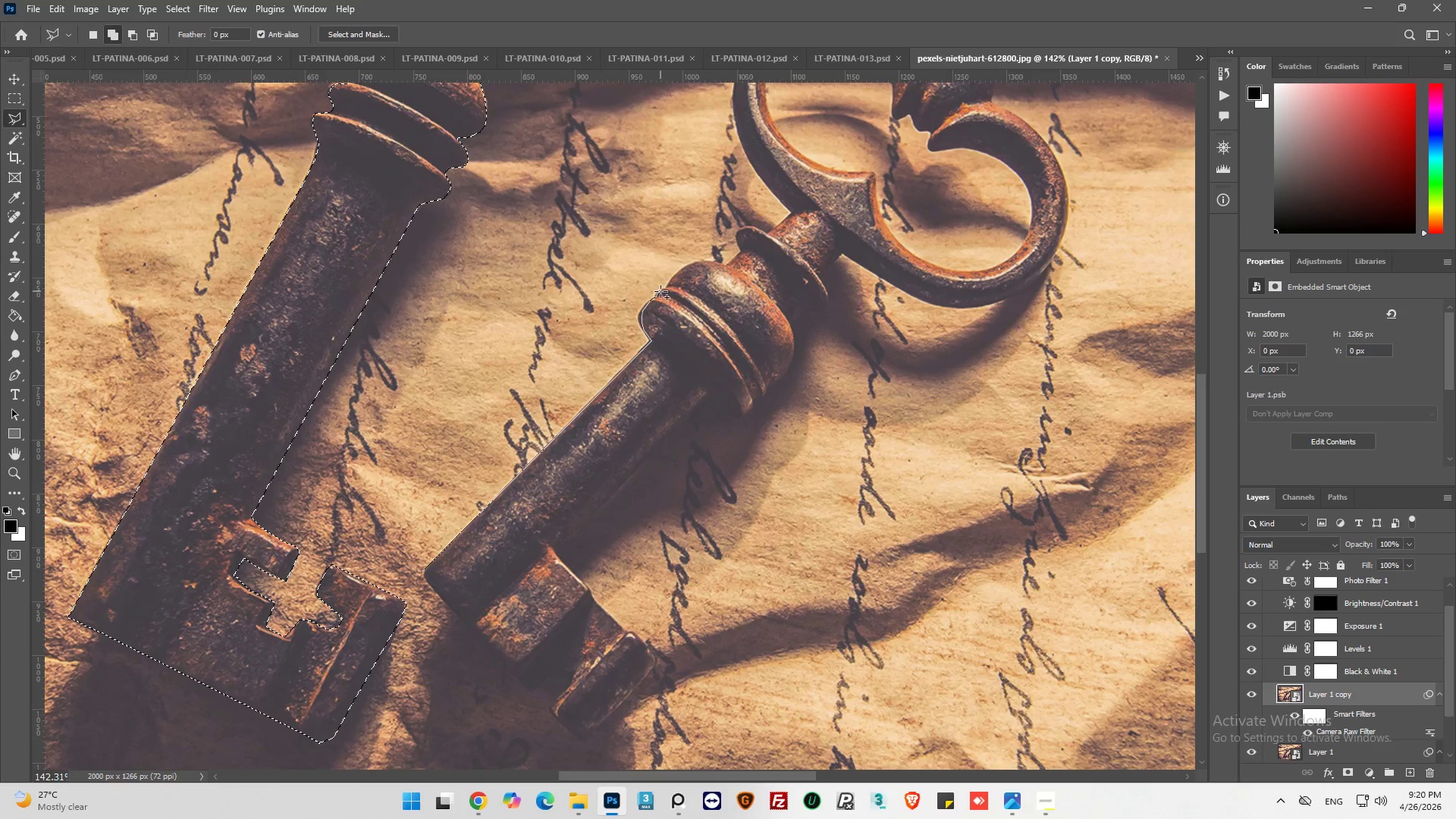 
triple_click([711, 262])
 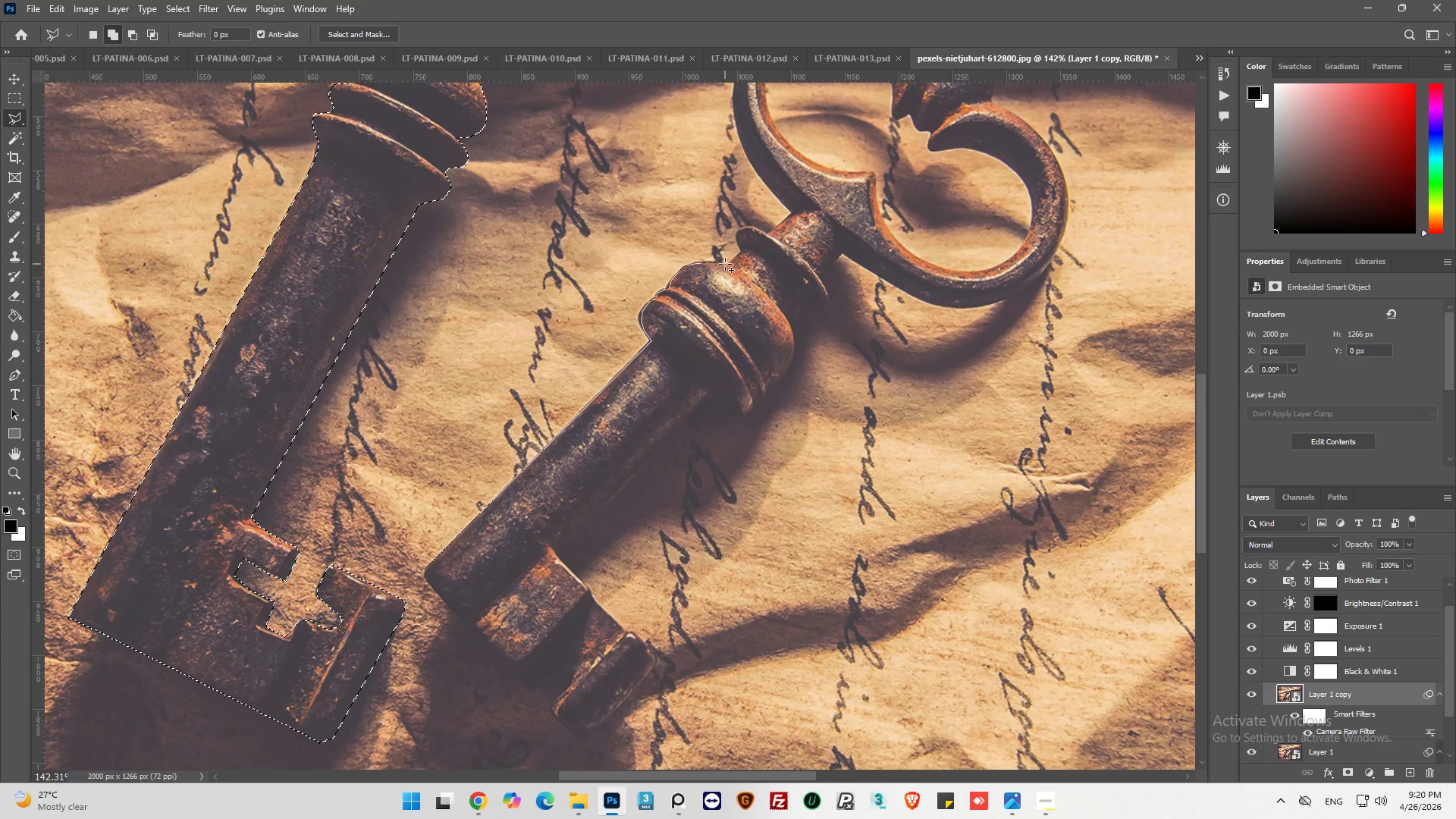 
left_click([725, 264])
 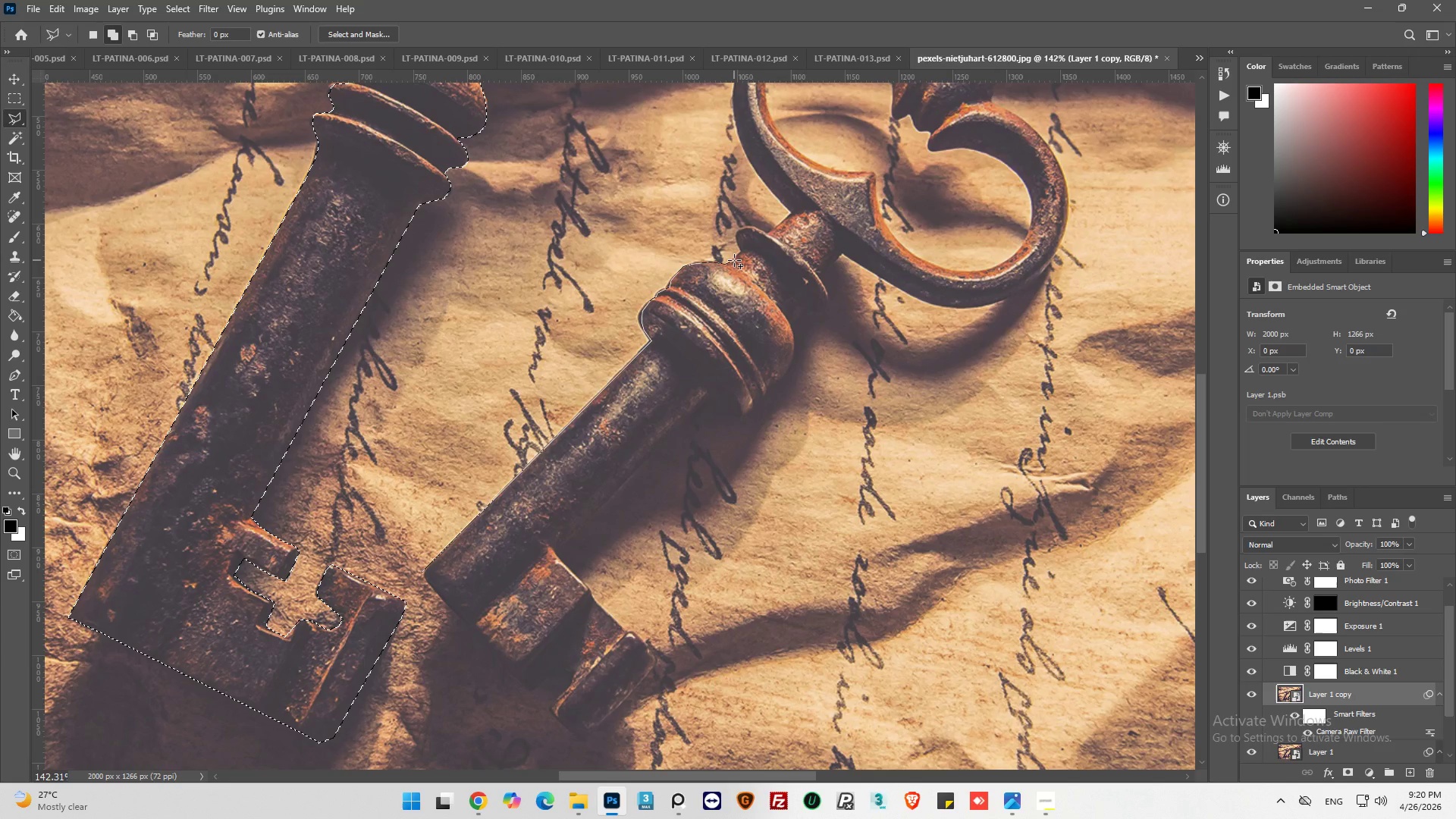 
left_click([734, 260])
 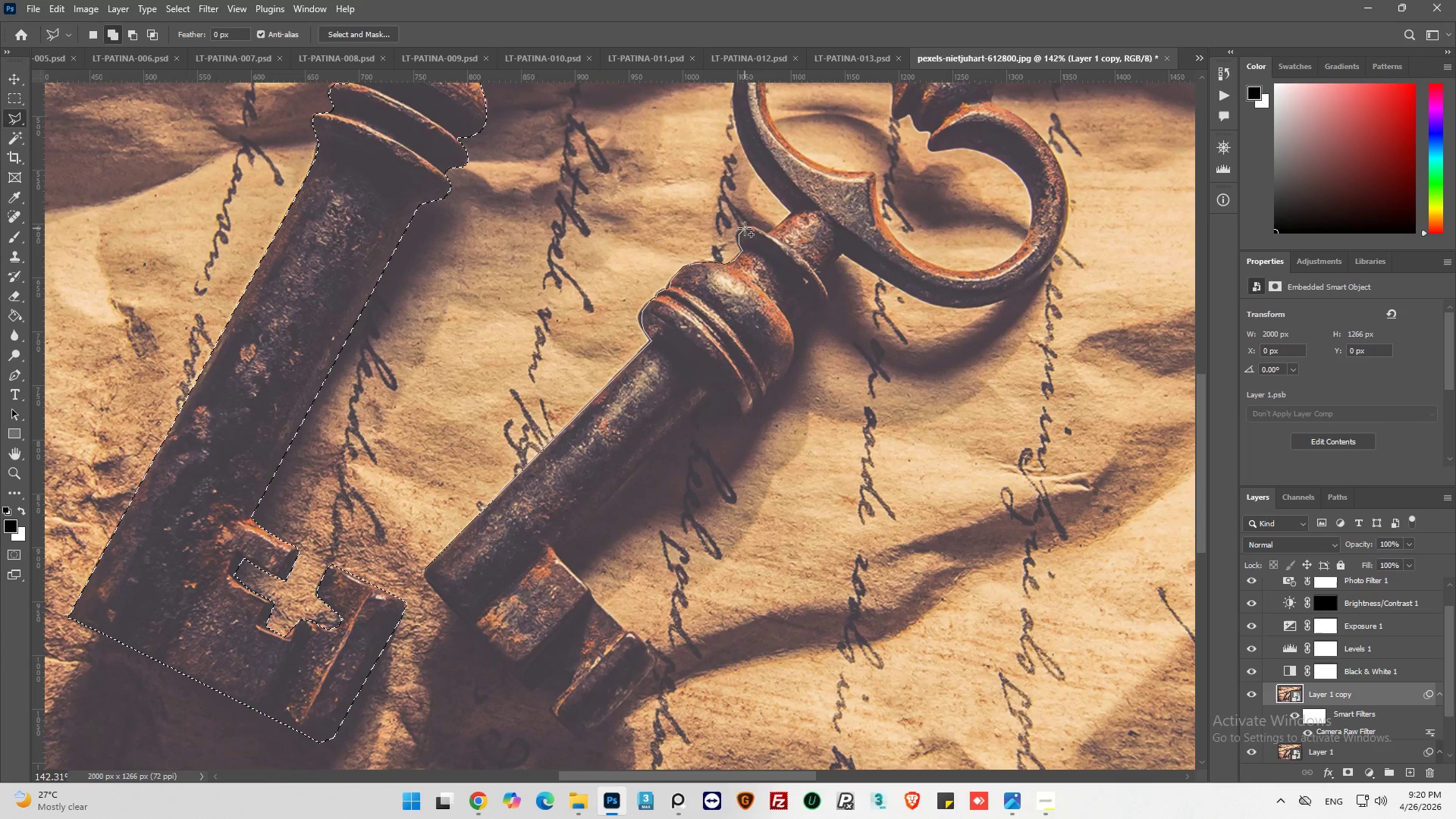 
wait(5.2)
 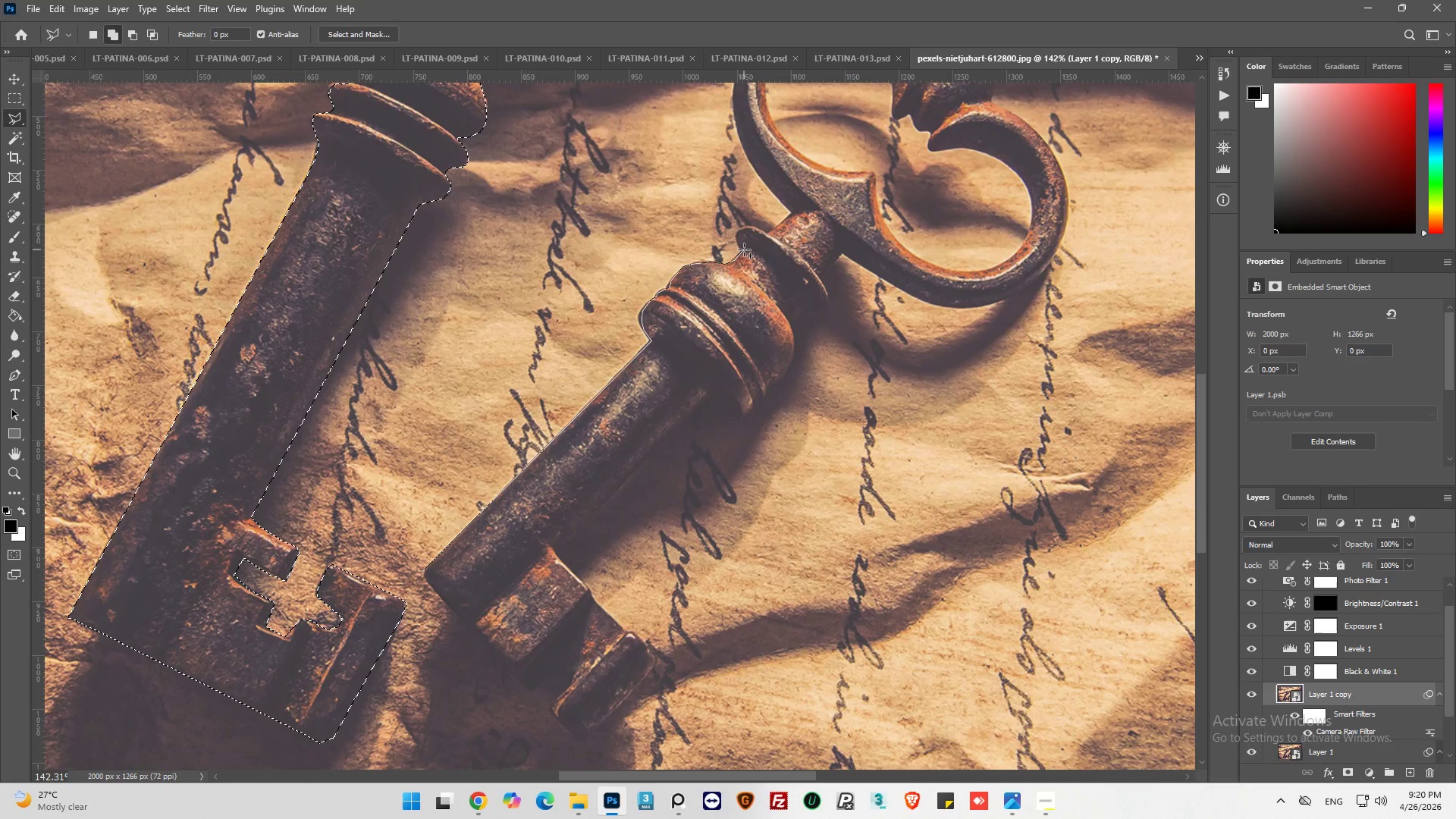 
left_click([761, 231])
 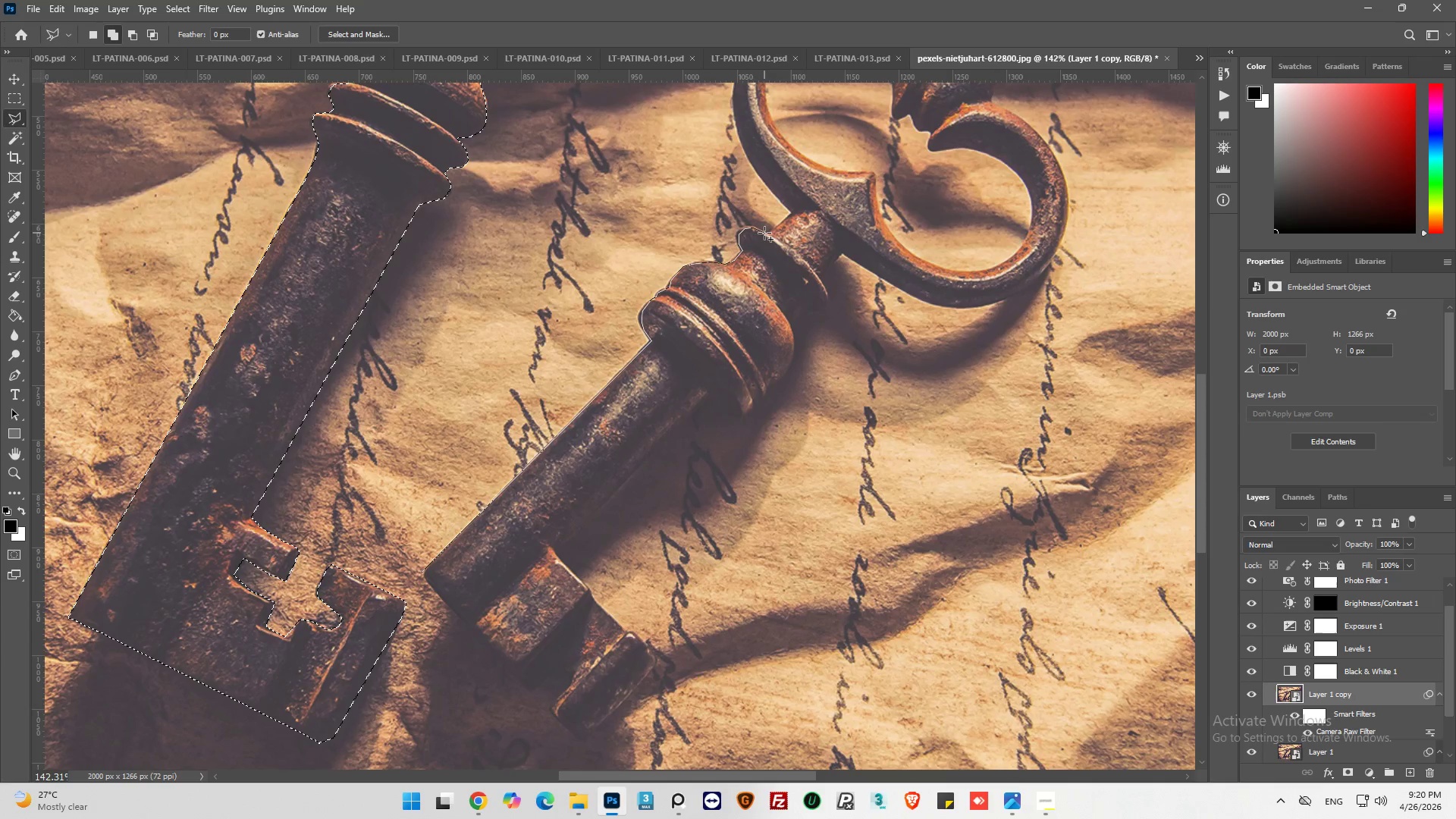 
left_click([764, 233])
 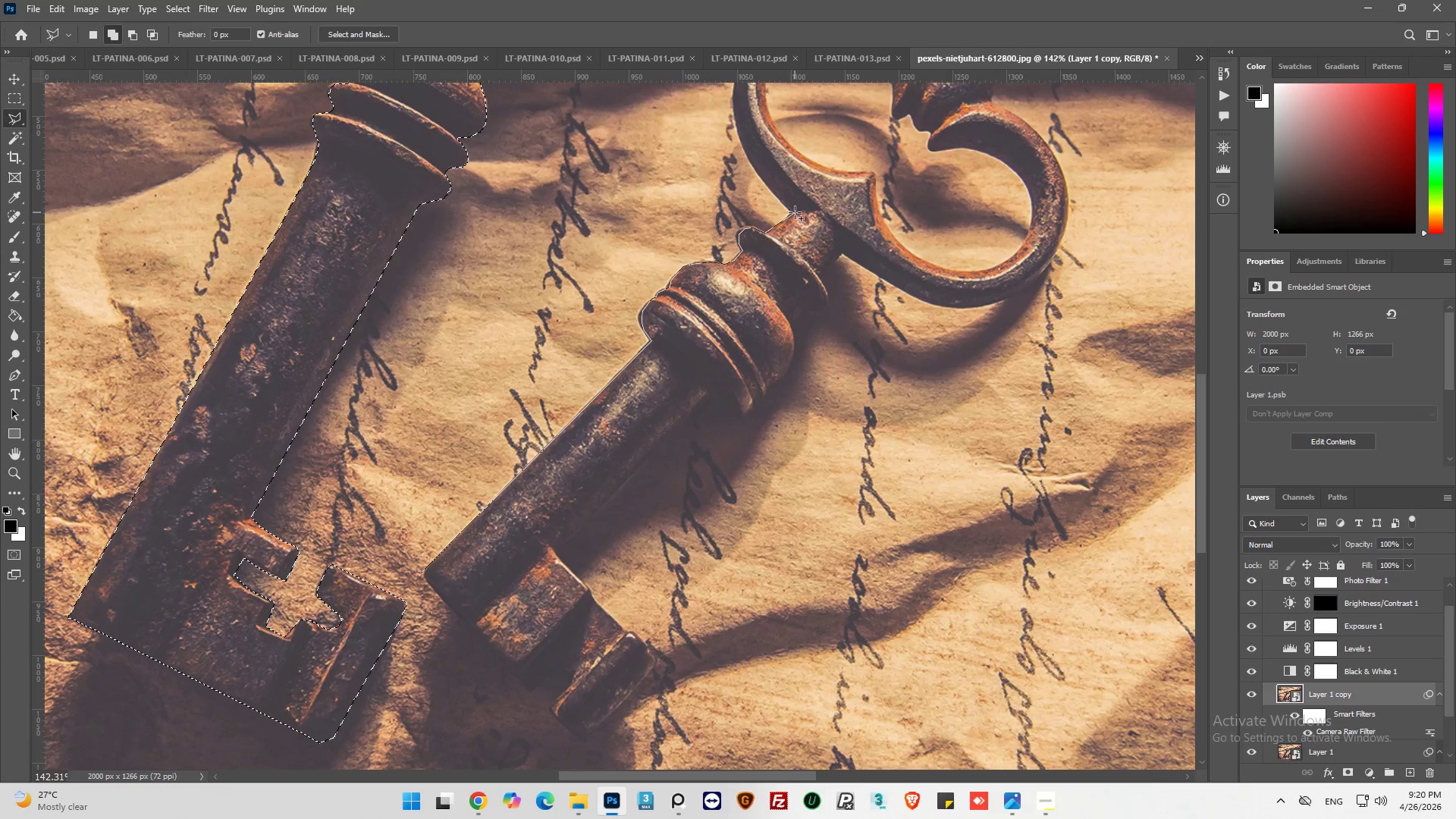 
left_click([792, 212])
 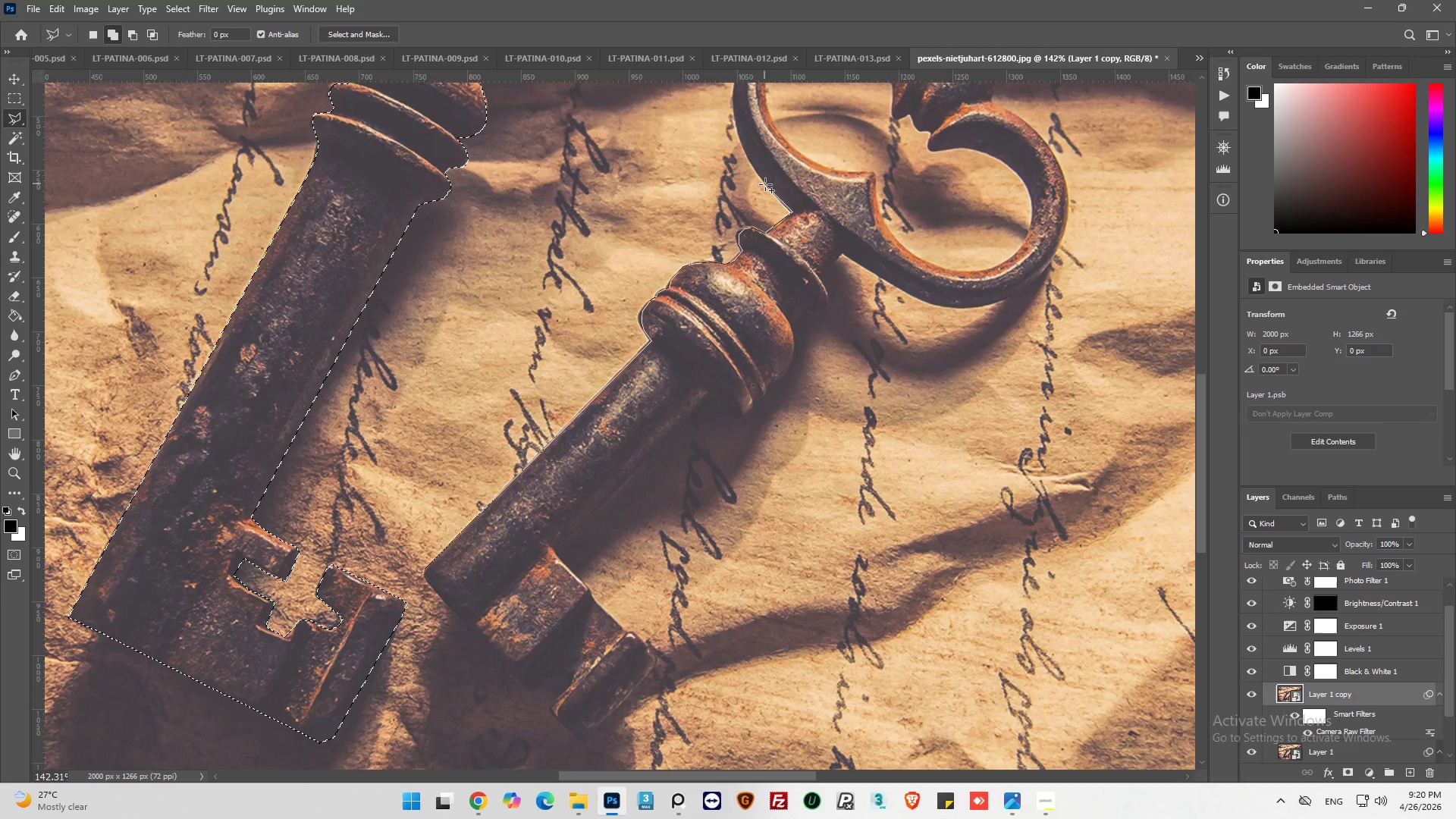 
left_click_drag(start_coordinate=[766, 184], to_coordinate=[762, 180])
 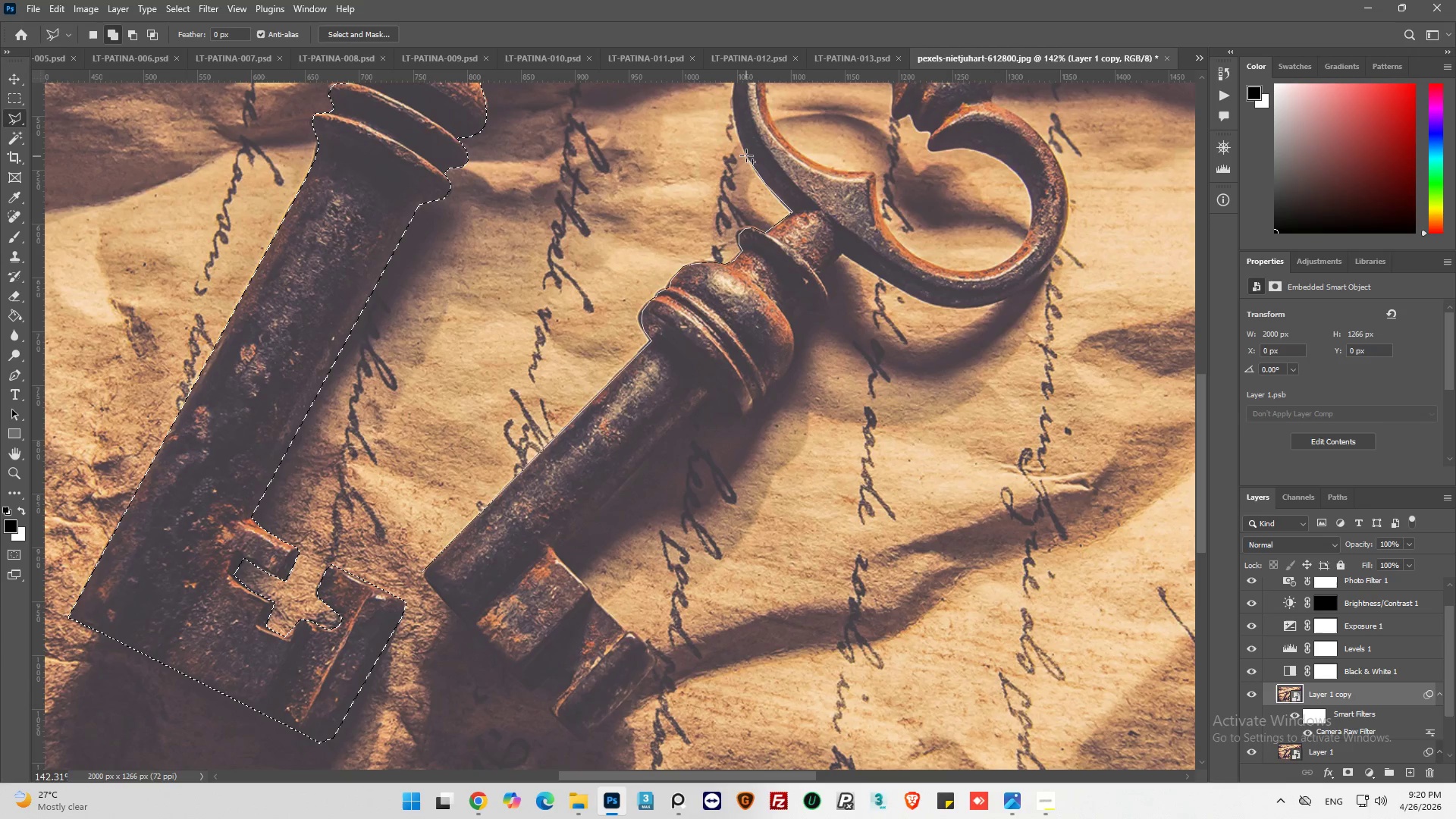 
left_click([747, 155])
 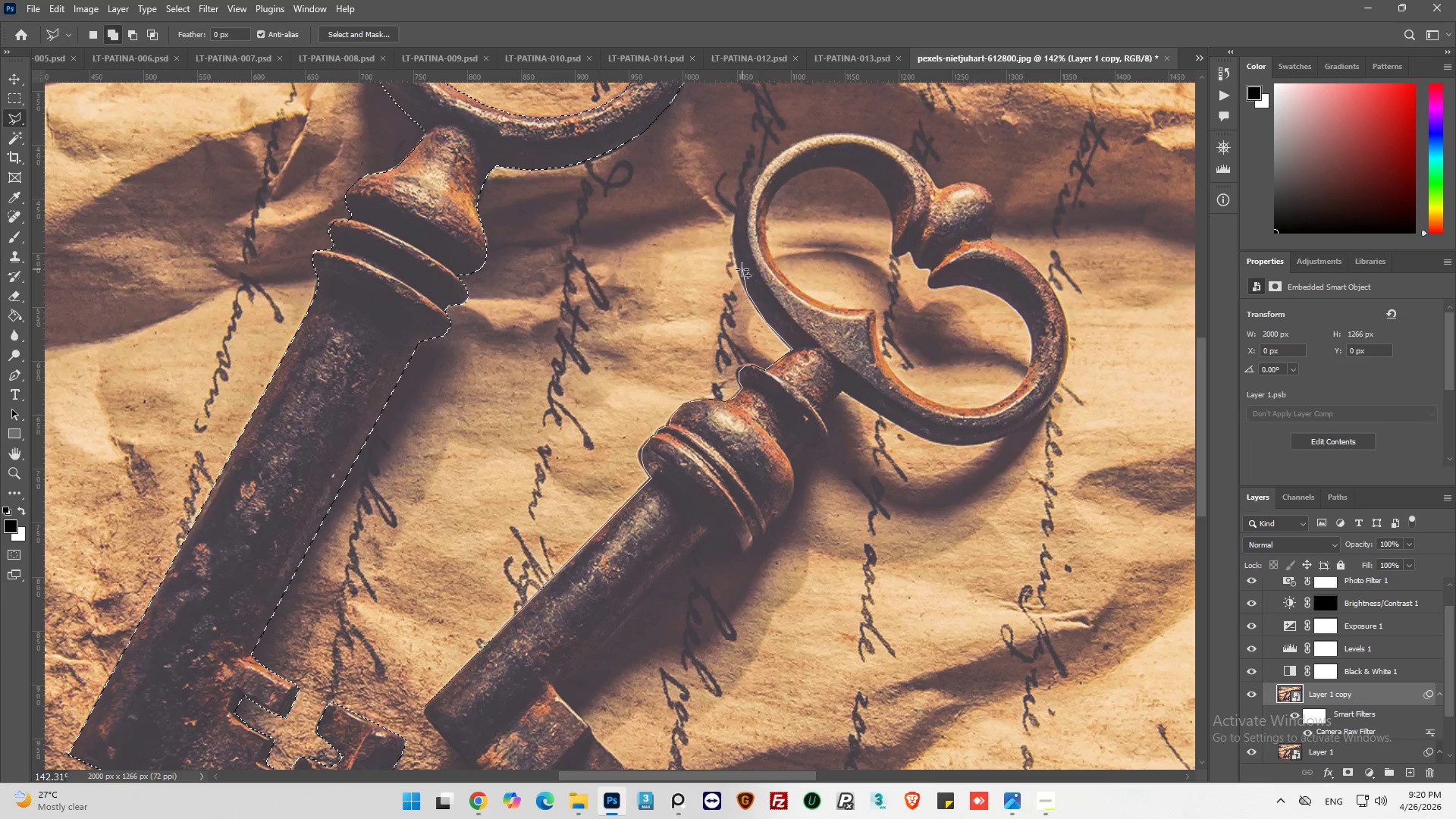 
left_click_drag(start_coordinate=[739, 269], to_coordinate=[739, 258])
 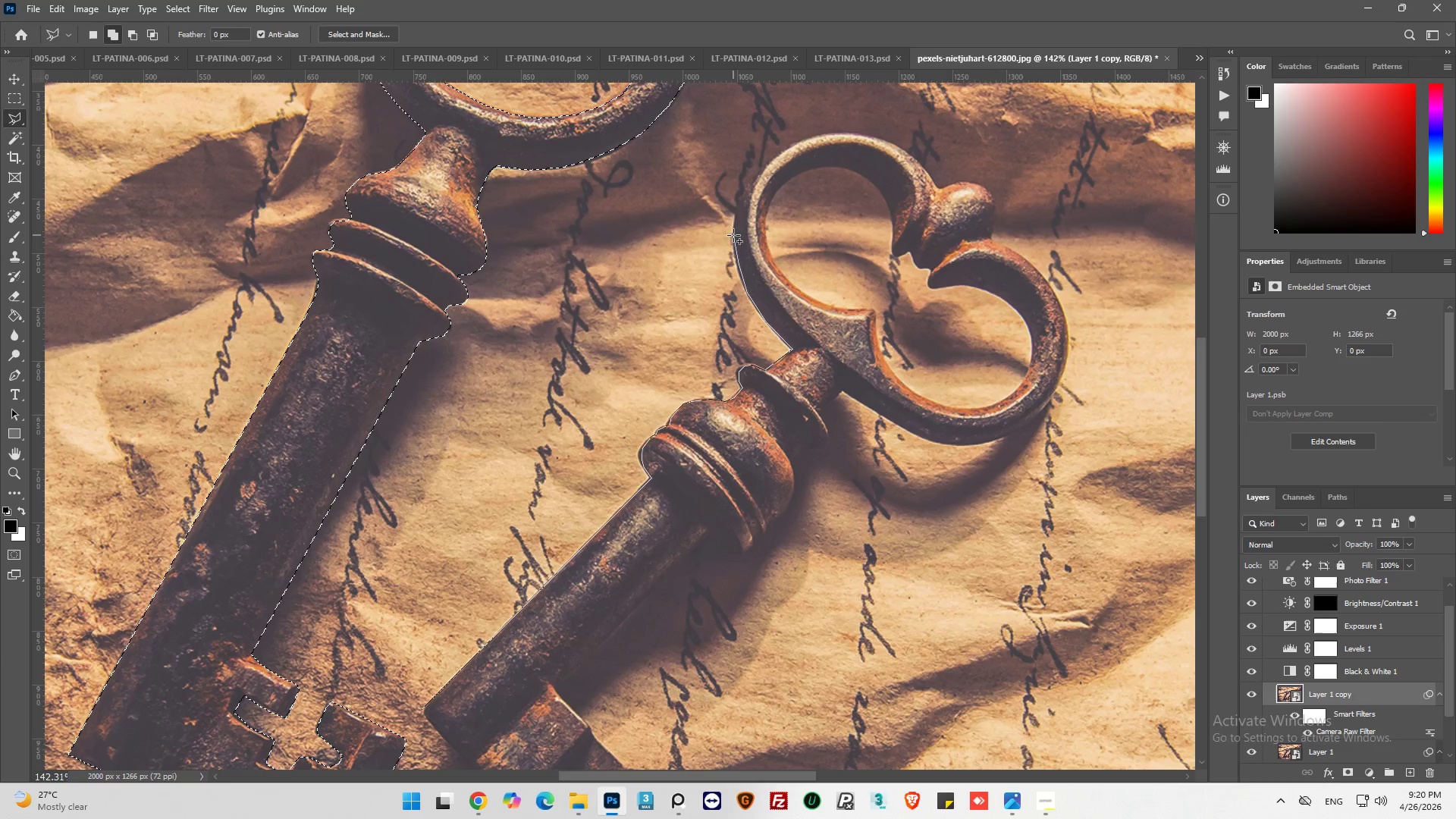 
left_click_drag(start_coordinate=[733, 235], to_coordinate=[736, 227])
 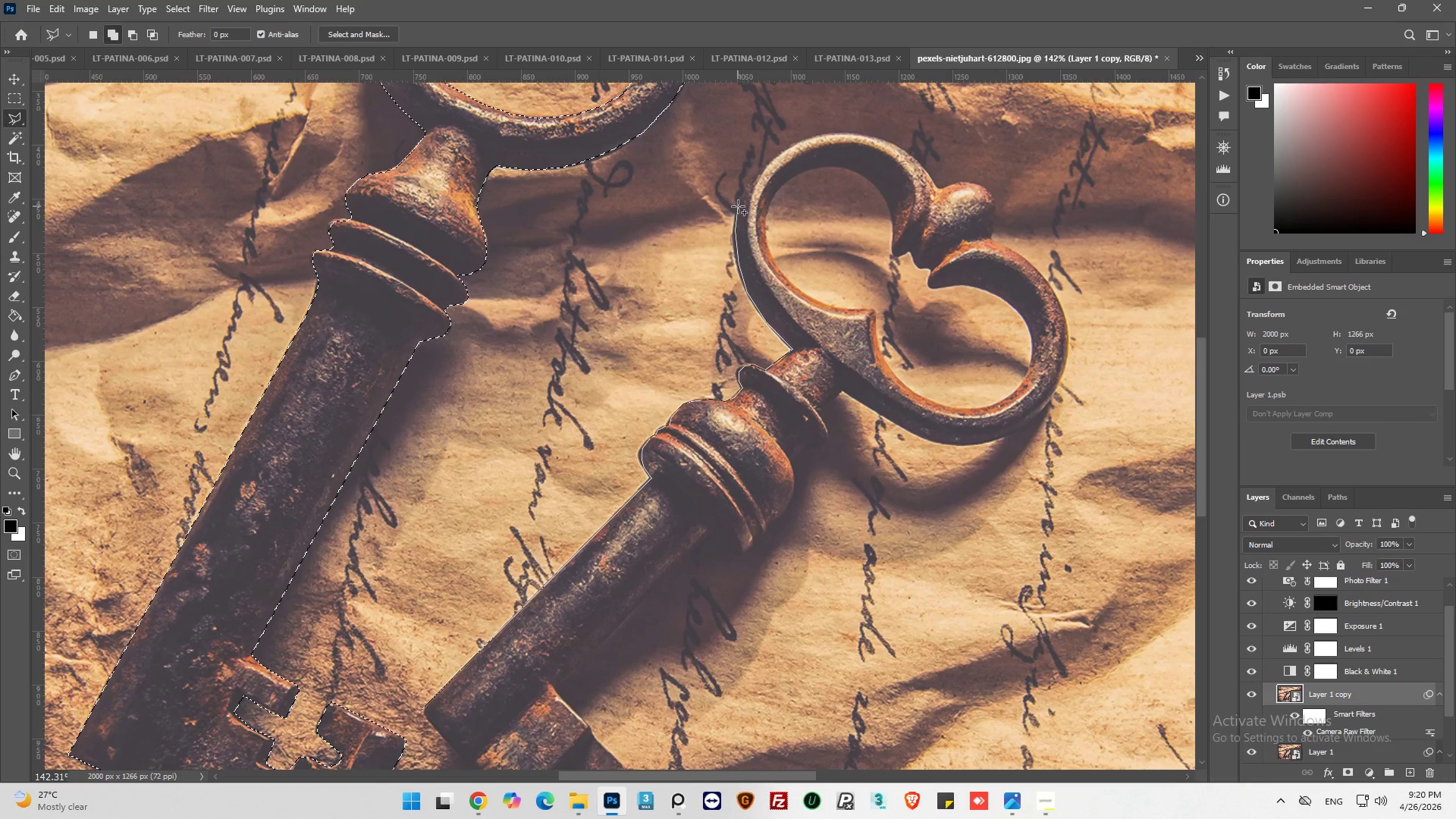 
left_click_drag(start_coordinate=[738, 206], to_coordinate=[742, 203])
 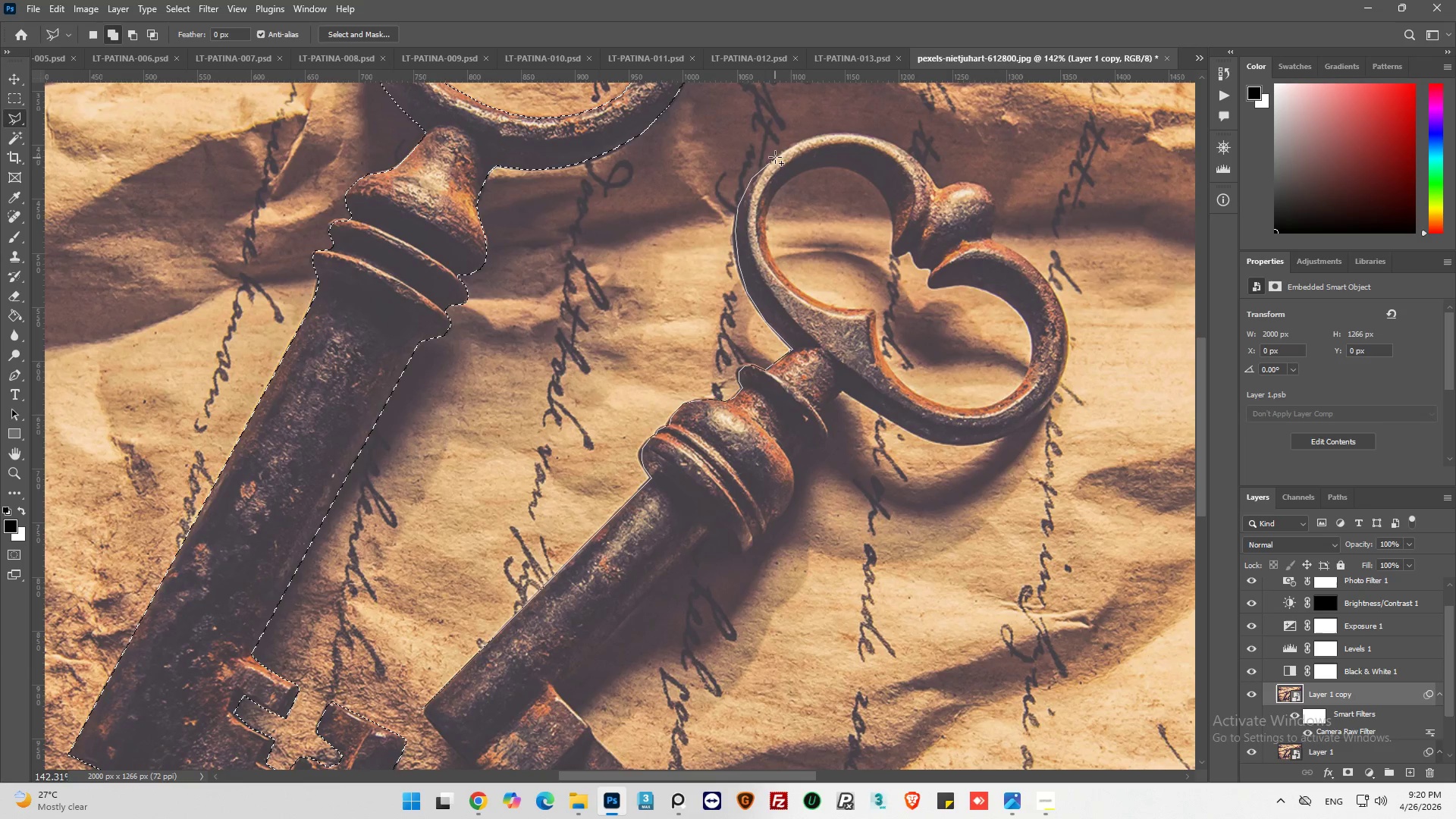 
left_click([794, 144])
 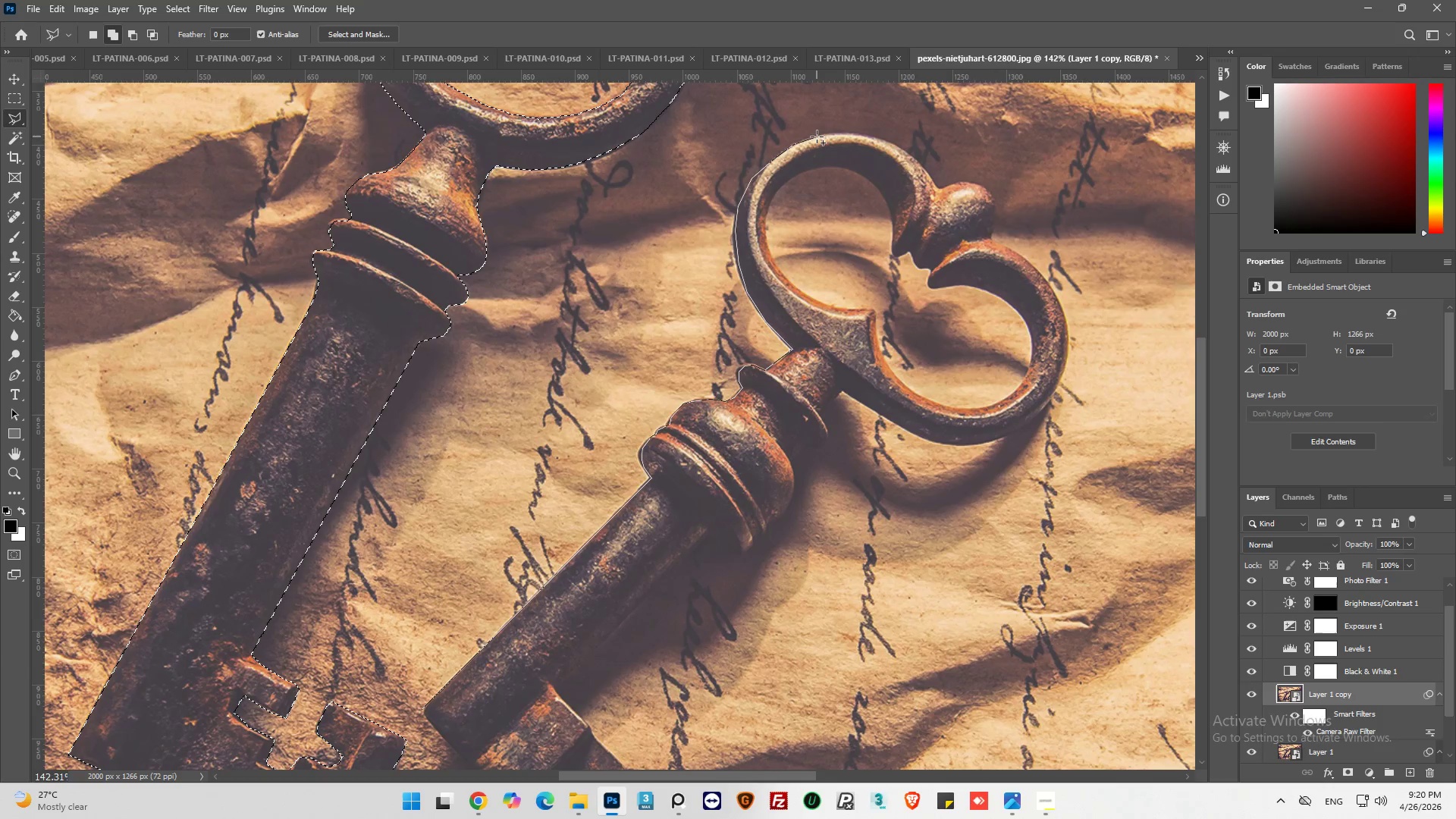 
left_click([817, 136])
 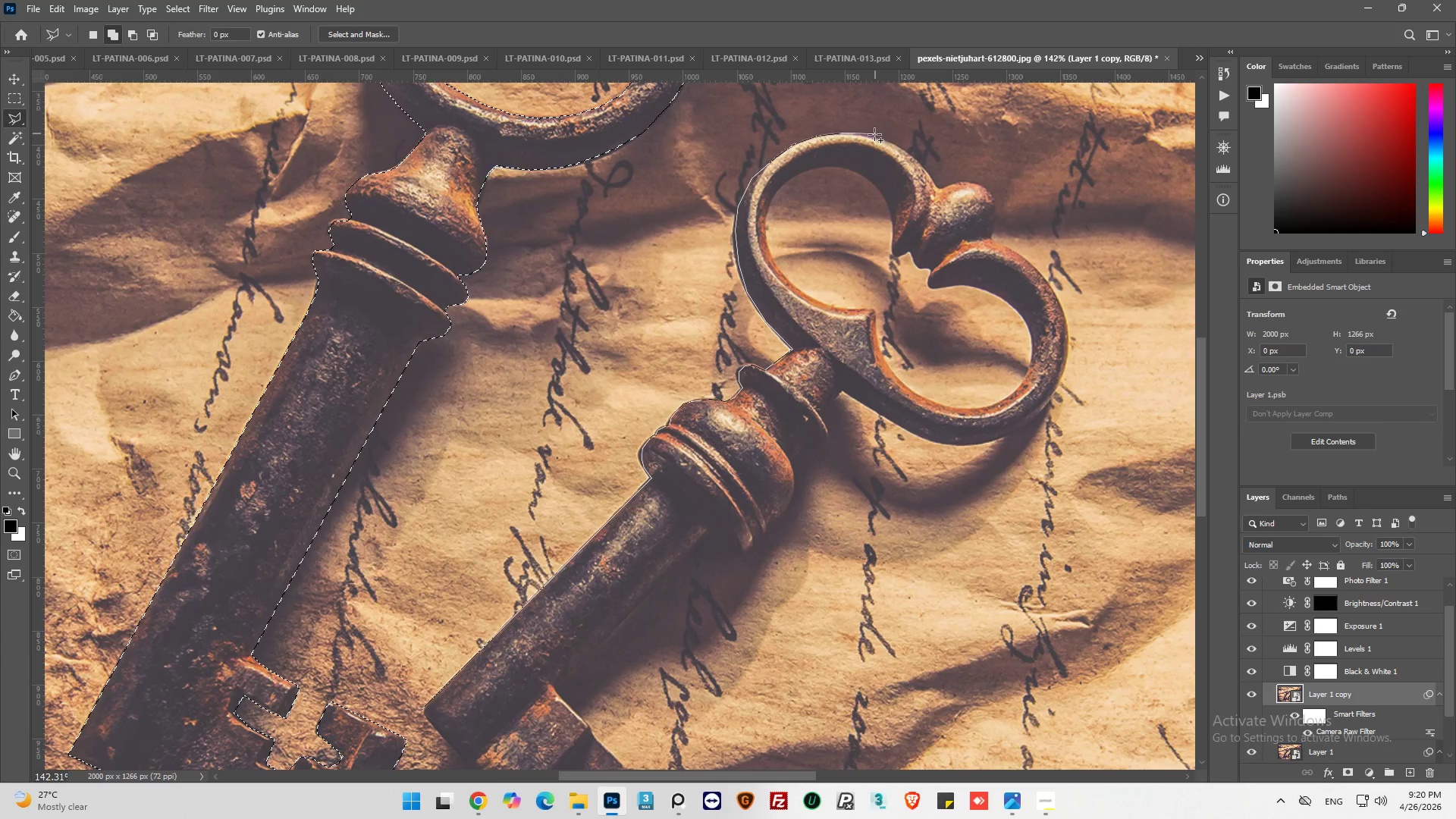 
left_click_drag(start_coordinate=[873, 136], to_coordinate=[879, 138])
 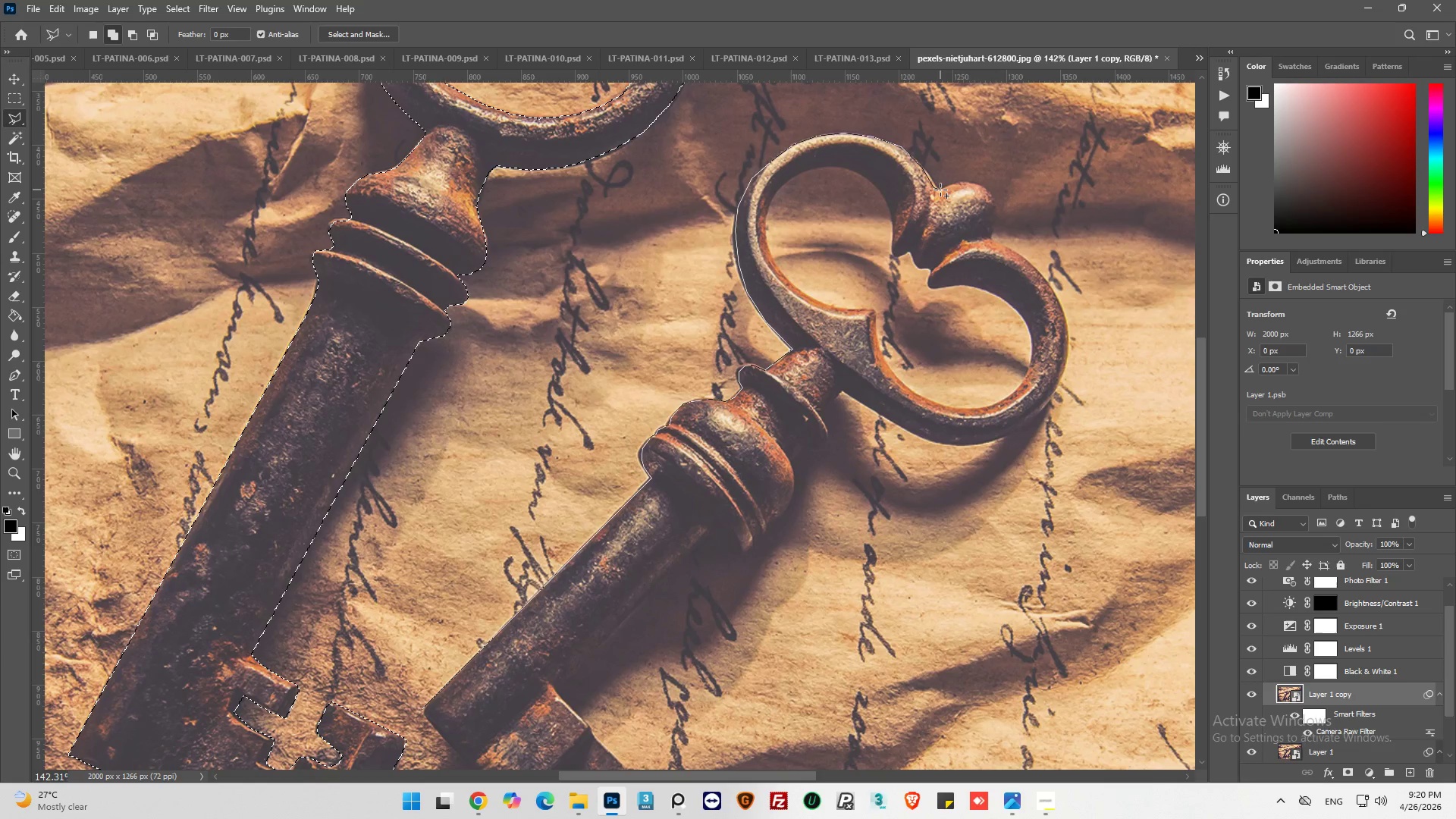 
wait(5.47)
 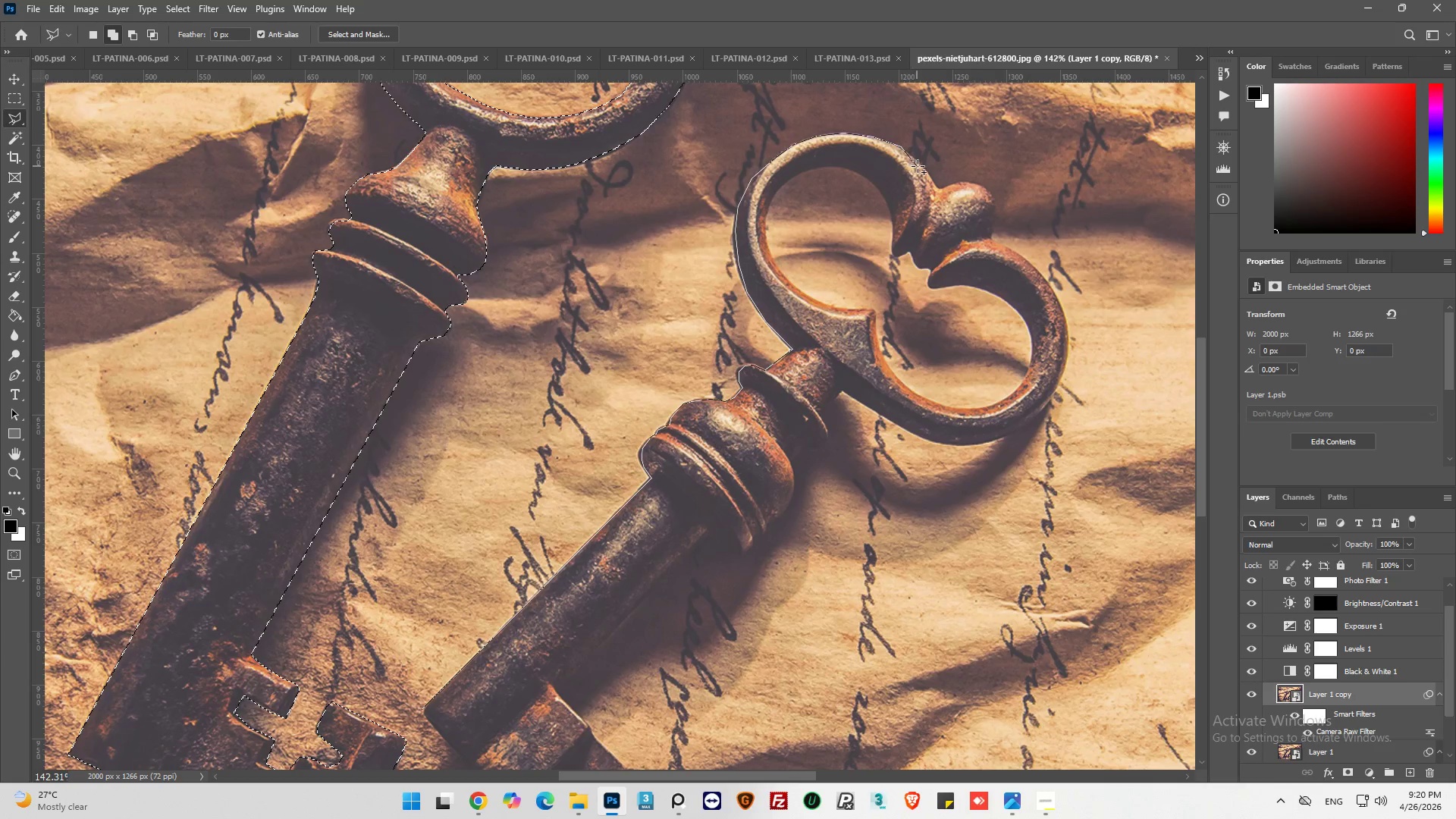 
left_click([968, 180])
 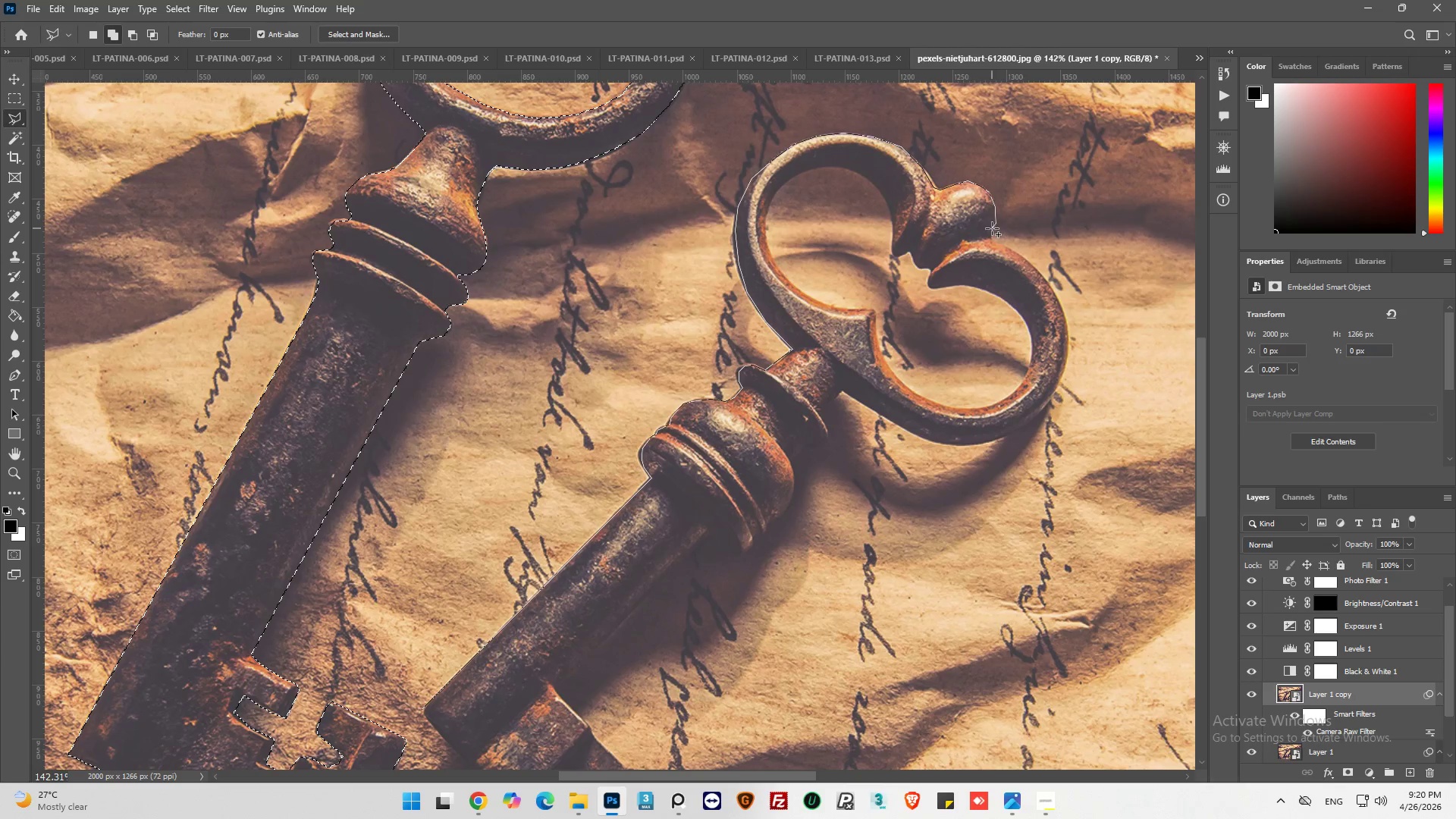 
left_click([992, 241])
 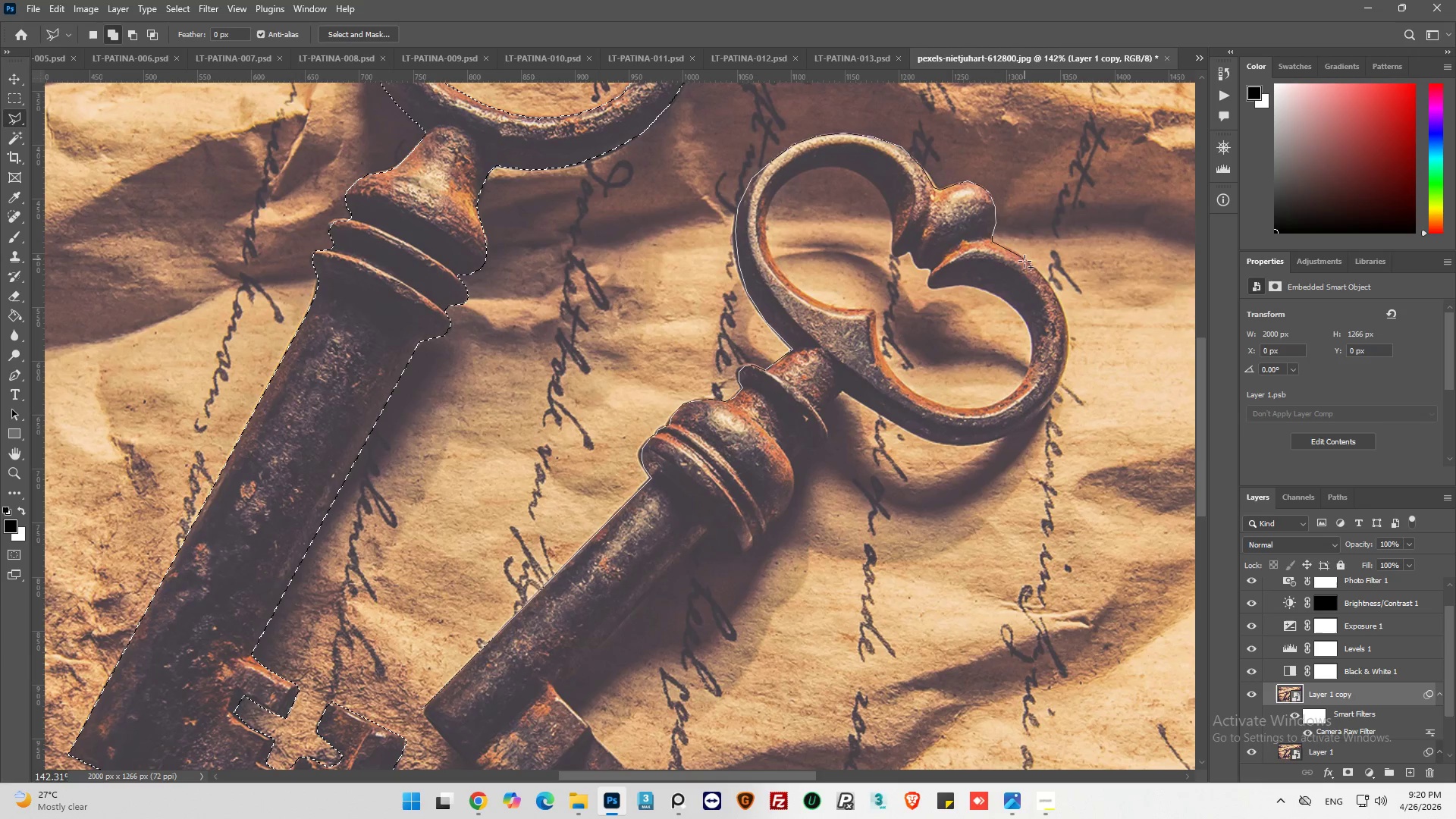 
left_click_drag(start_coordinate=[1030, 265], to_coordinate=[1037, 271])
 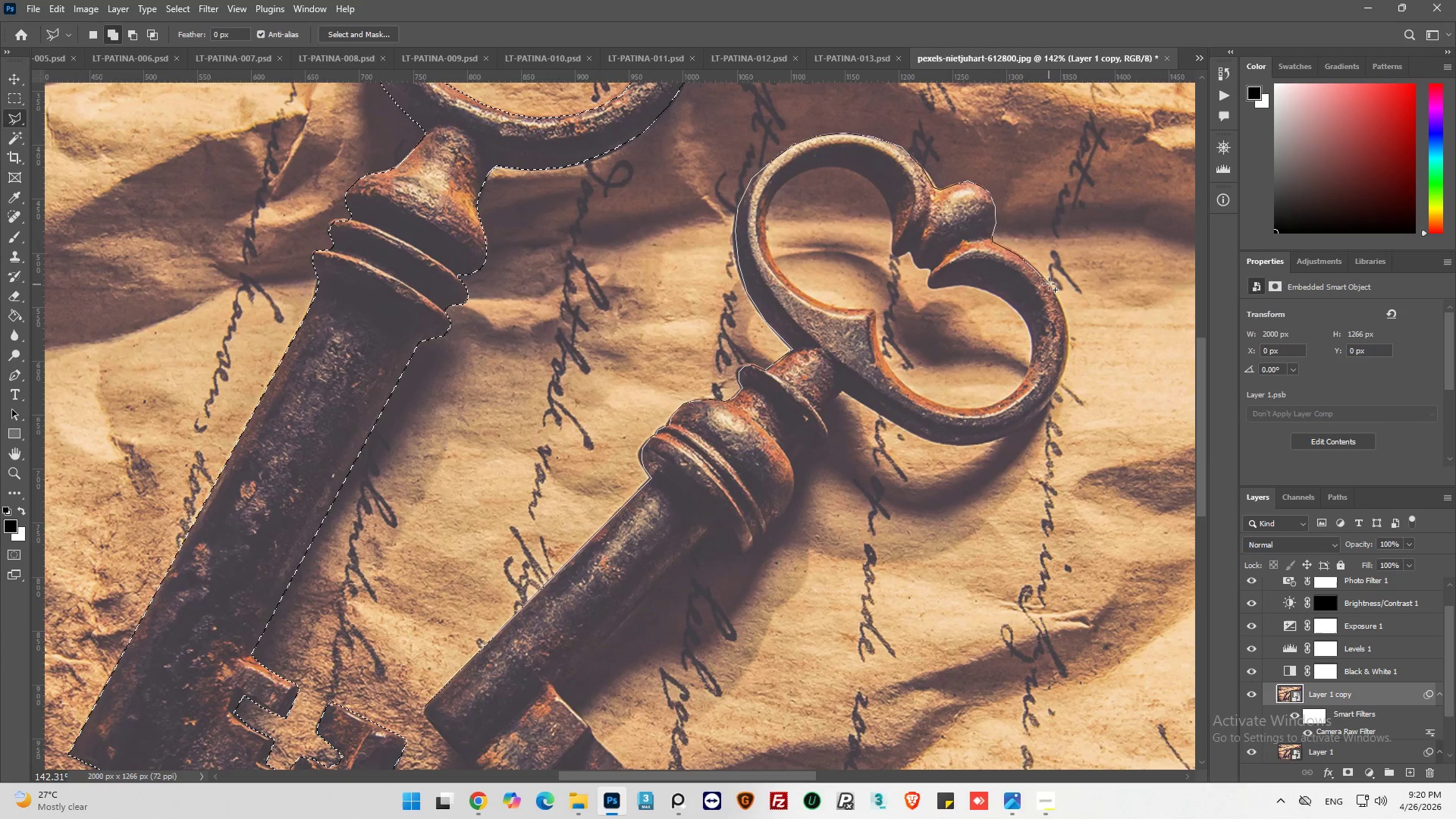 
left_click_drag(start_coordinate=[1048, 283], to_coordinate=[1055, 293])
 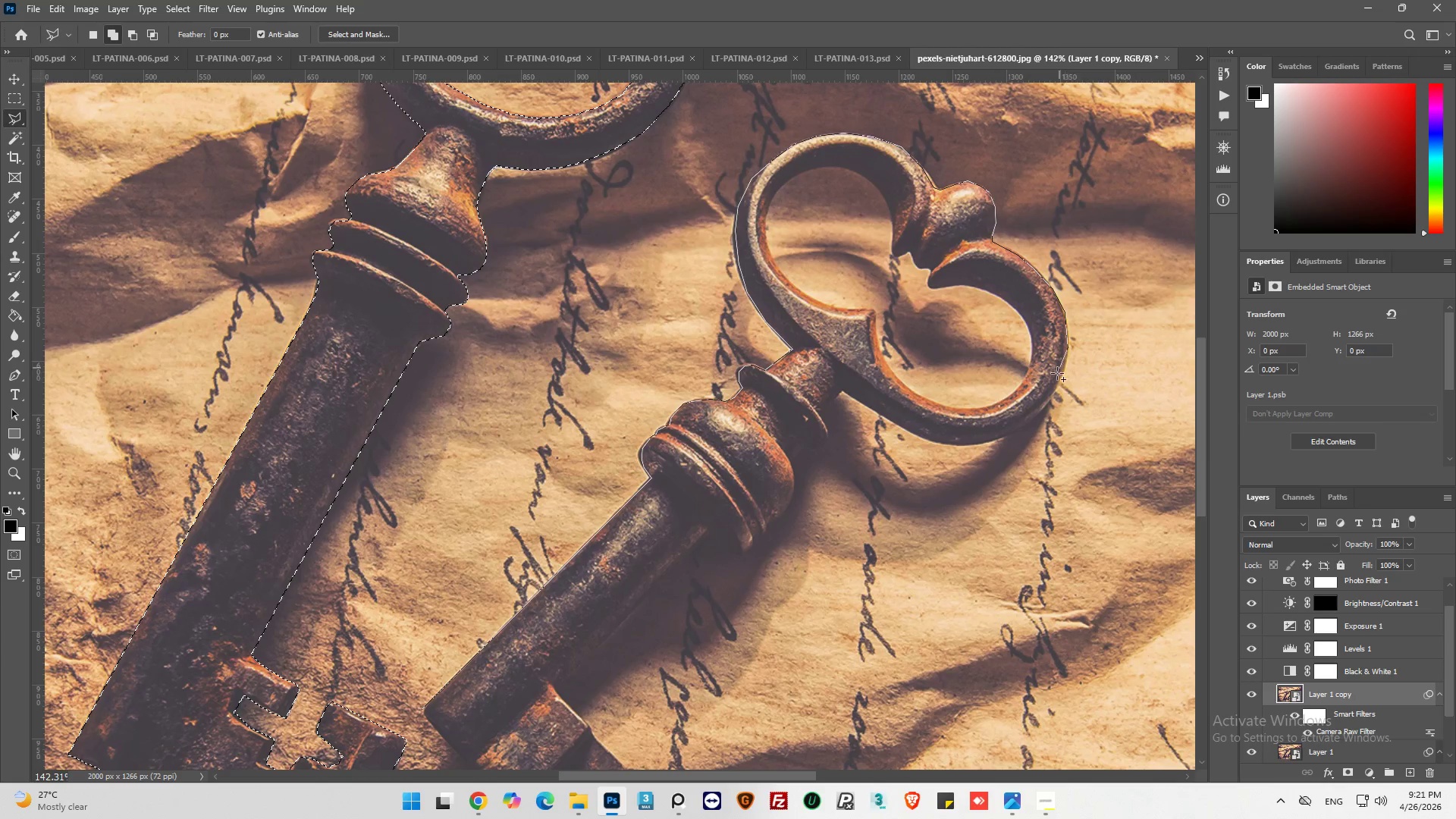 
left_click([1063, 374])
 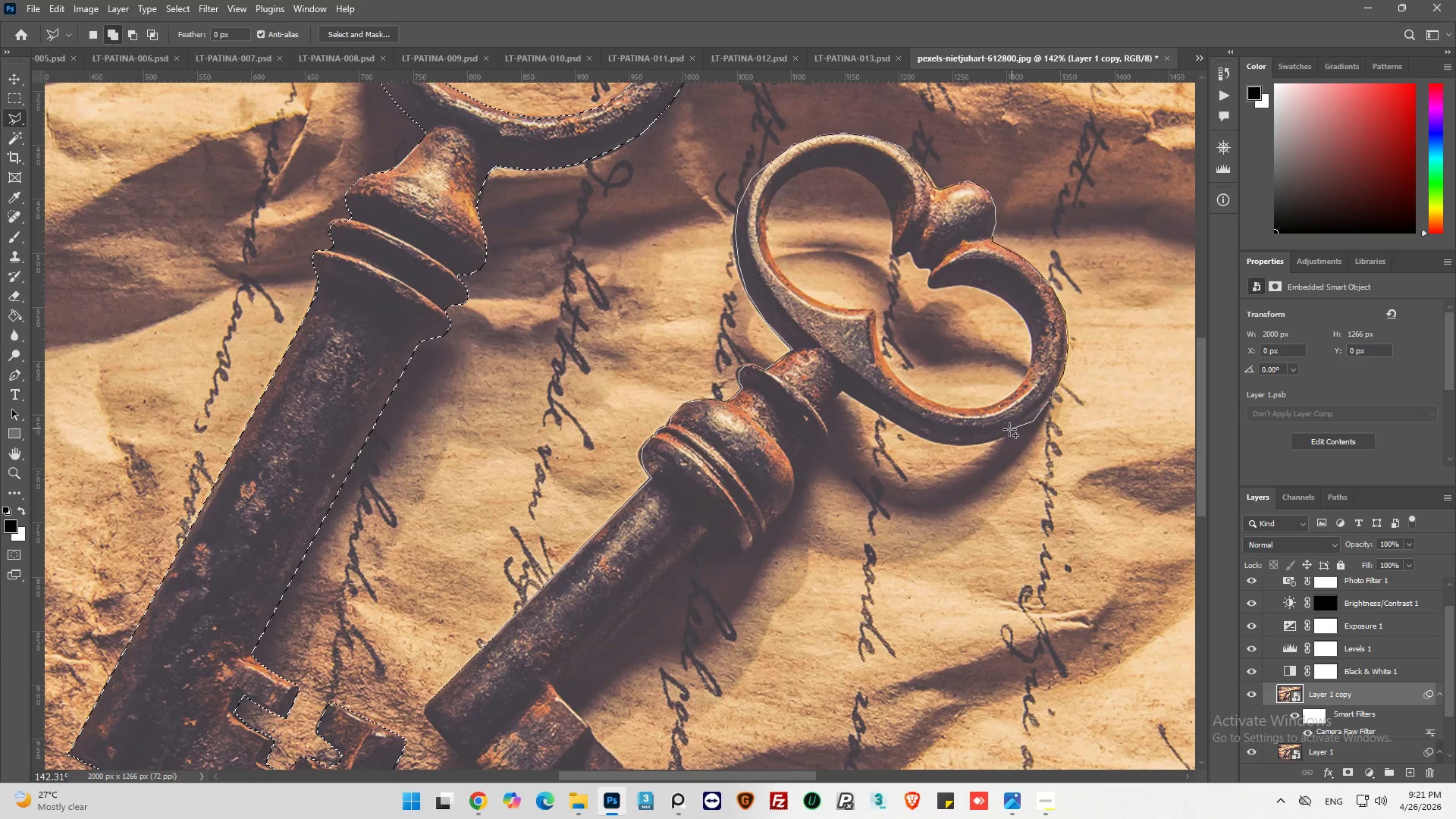 
left_click([1009, 432])
 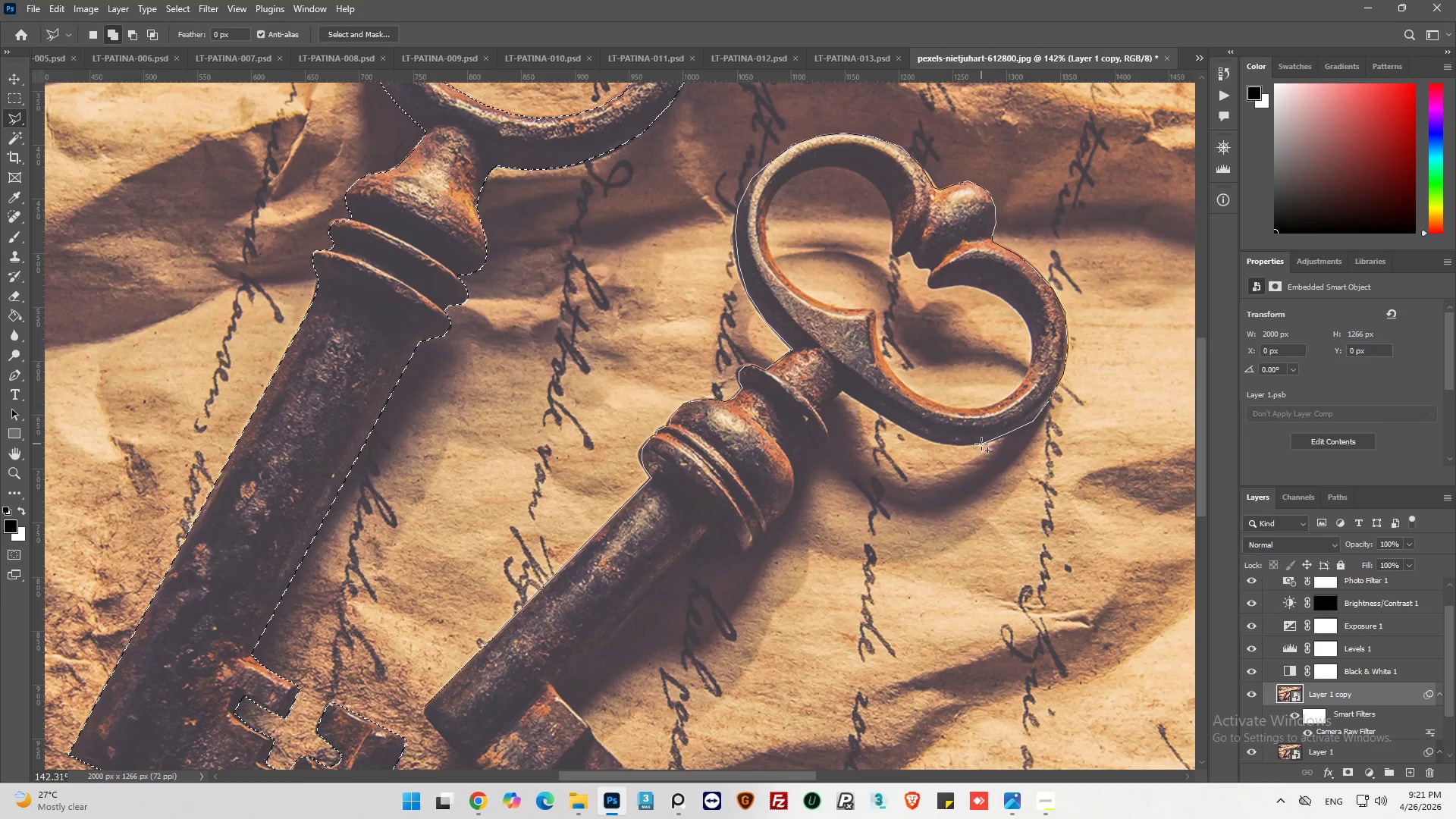 
left_click_drag(start_coordinate=[981, 444], to_coordinate=[966, 447])
 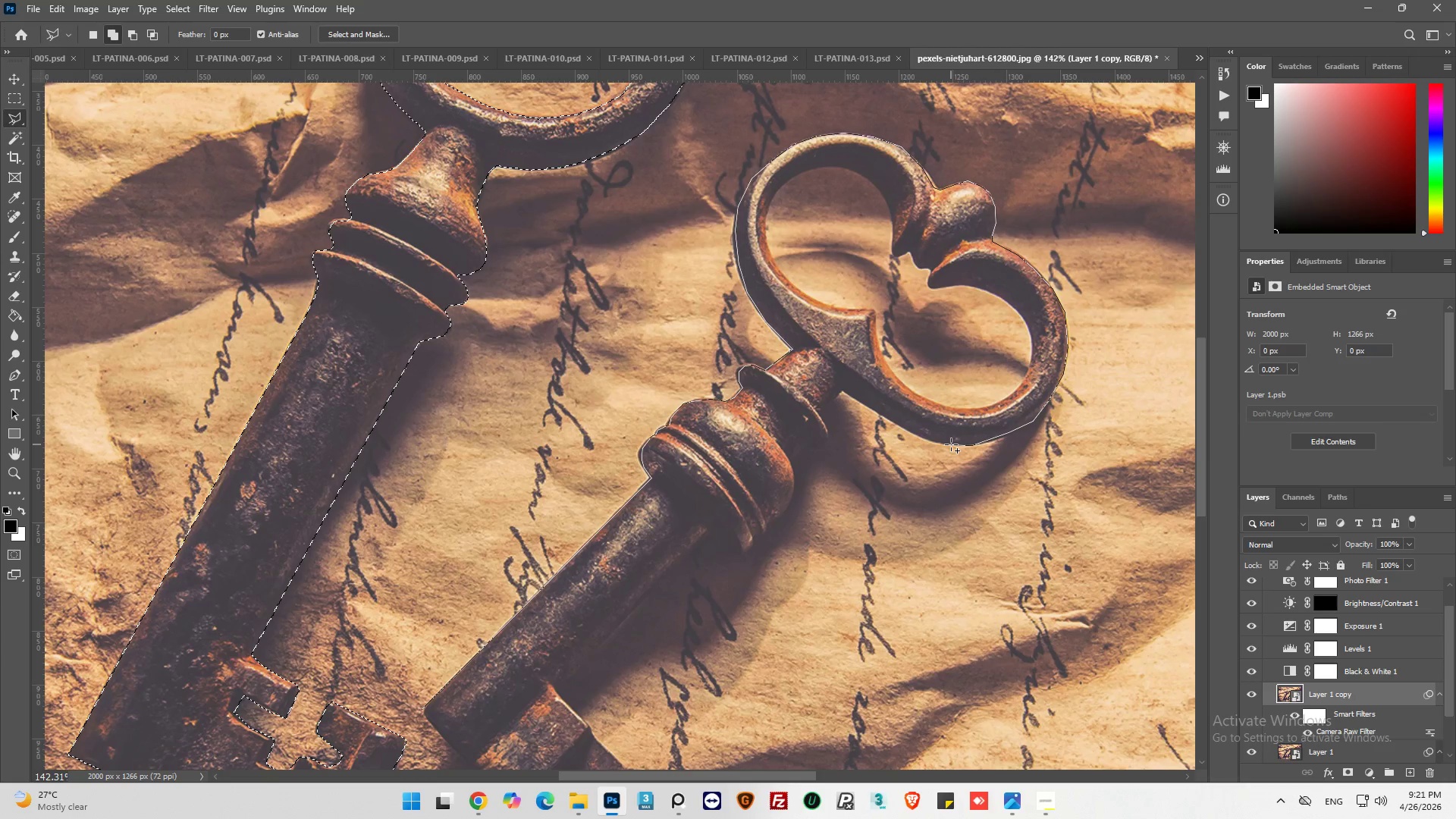 
left_click_drag(start_coordinate=[951, 444], to_coordinate=[931, 441])
 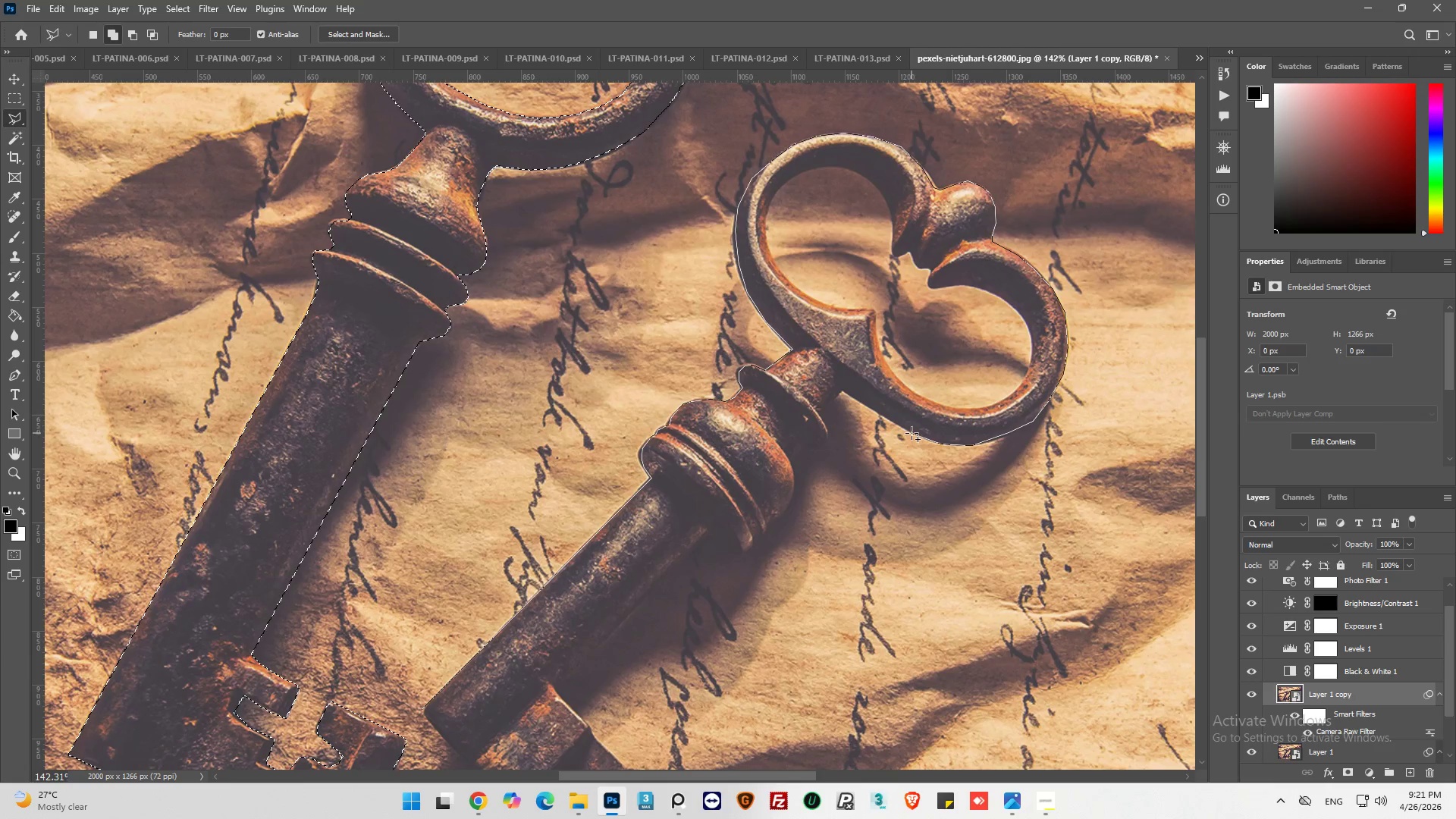 
left_click([912, 433])
 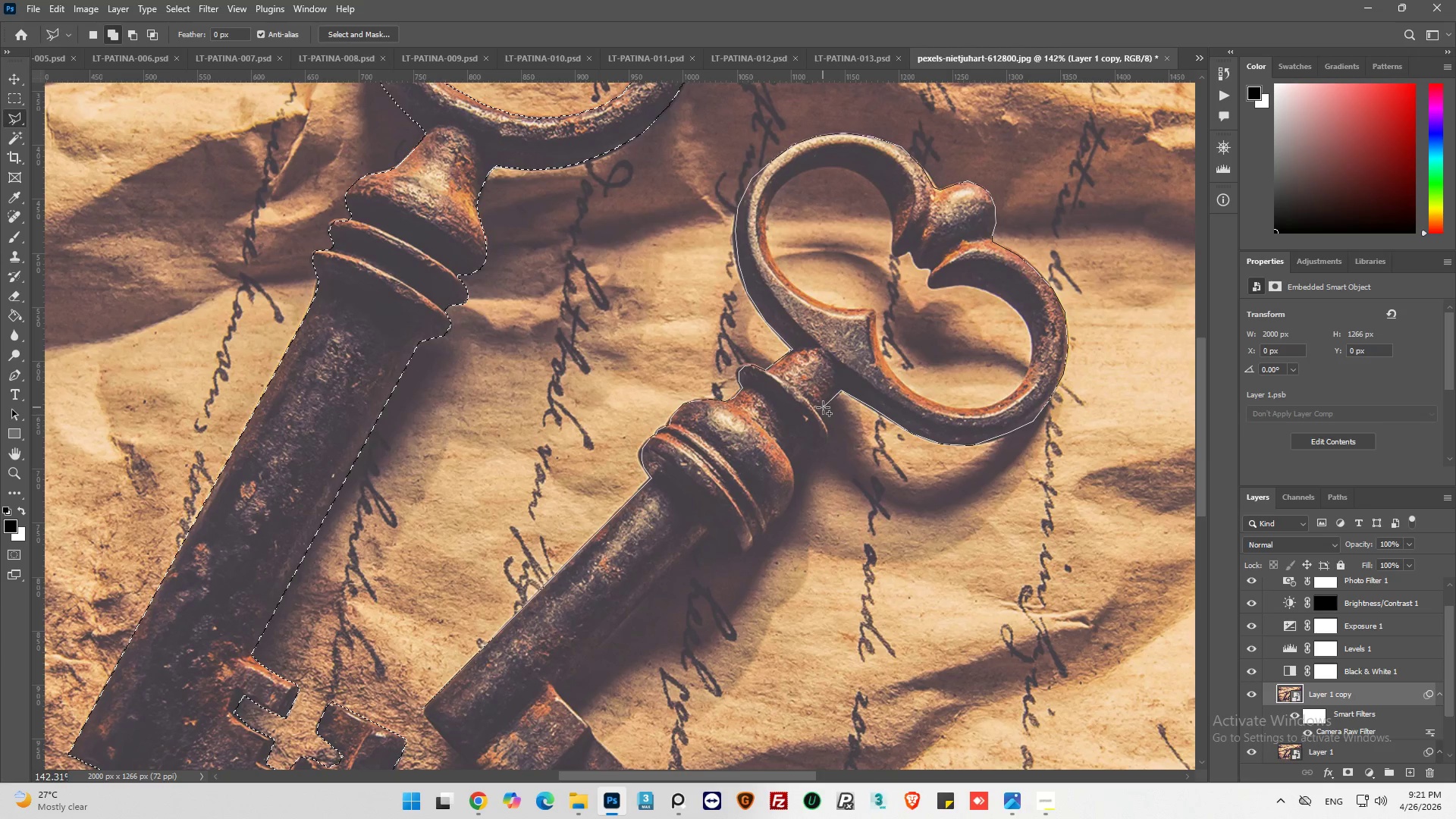 
left_click([821, 412])
 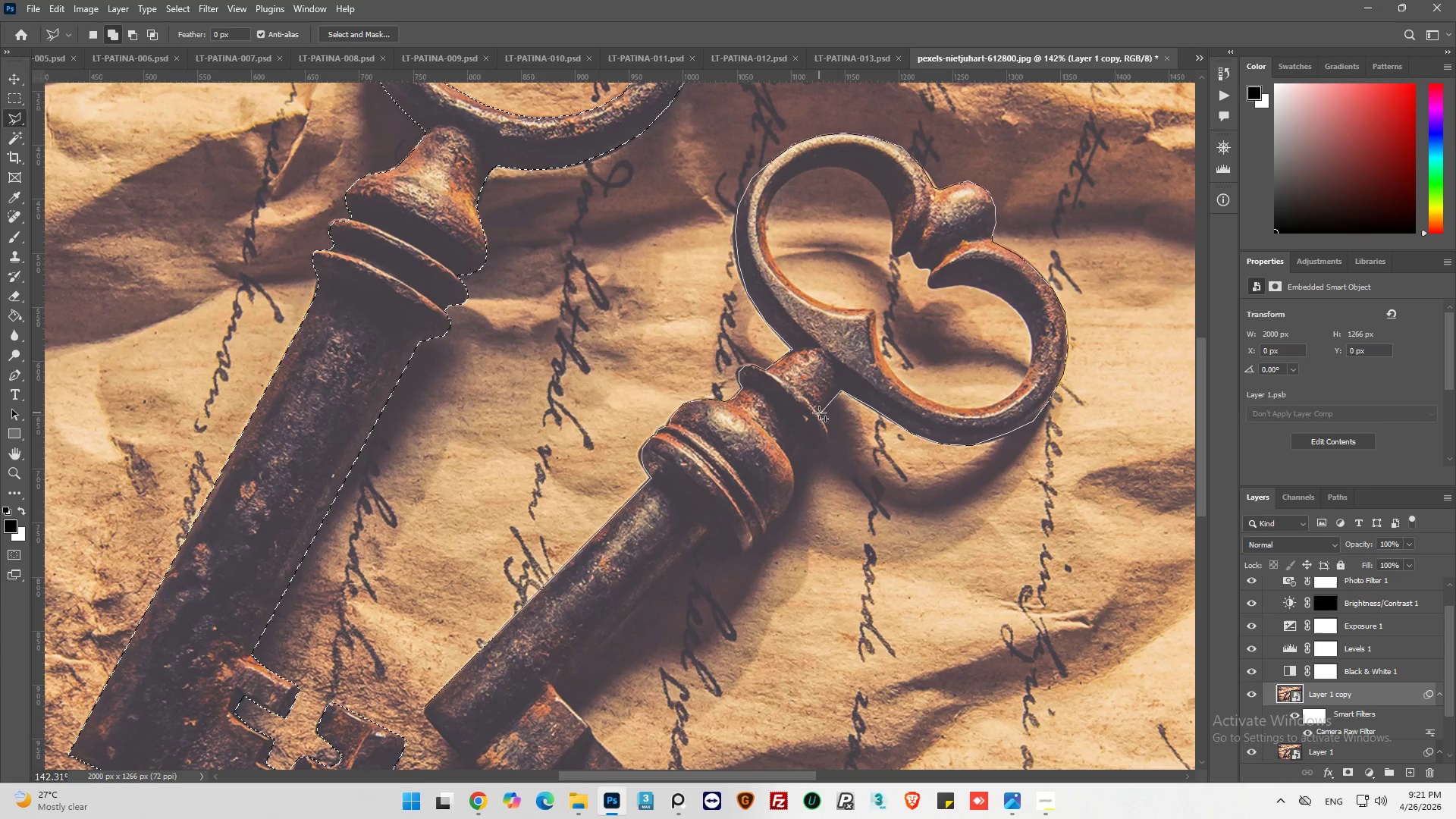 
left_click([819, 413])
 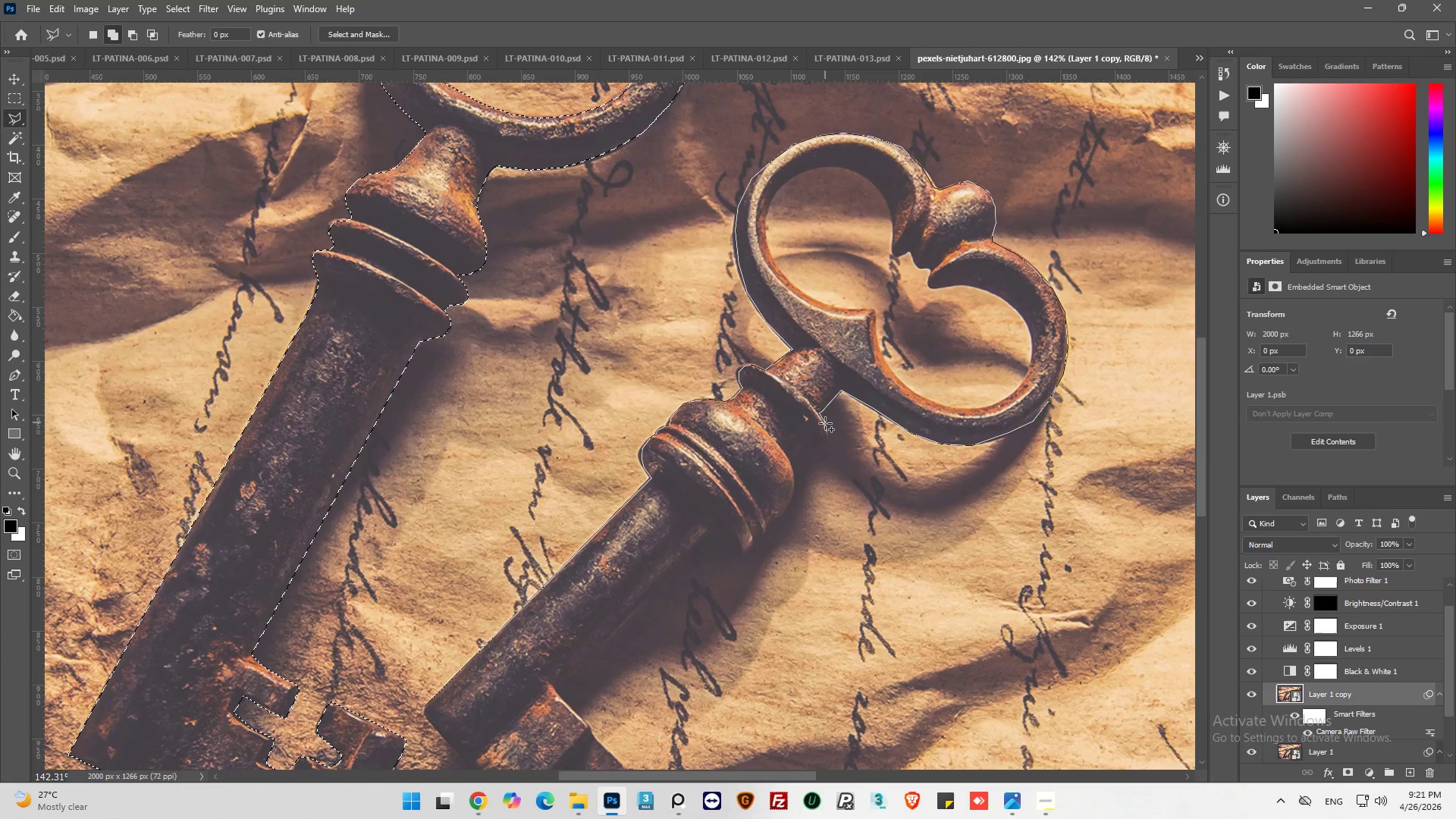 
left_click_drag(start_coordinate=[825, 422], to_coordinate=[825, 428])
 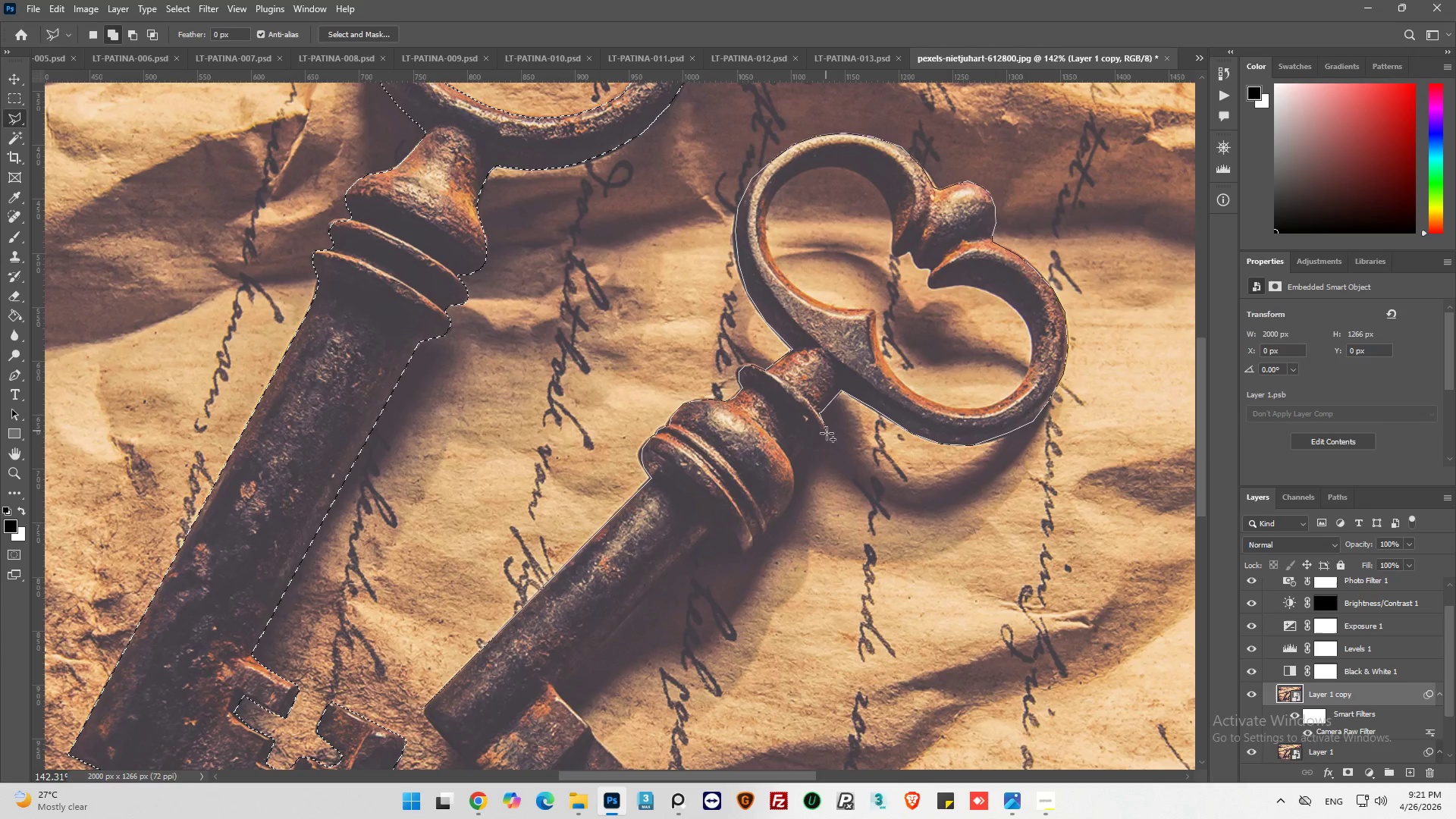 
left_click_drag(start_coordinate=[826, 431], to_coordinate=[826, 435])
 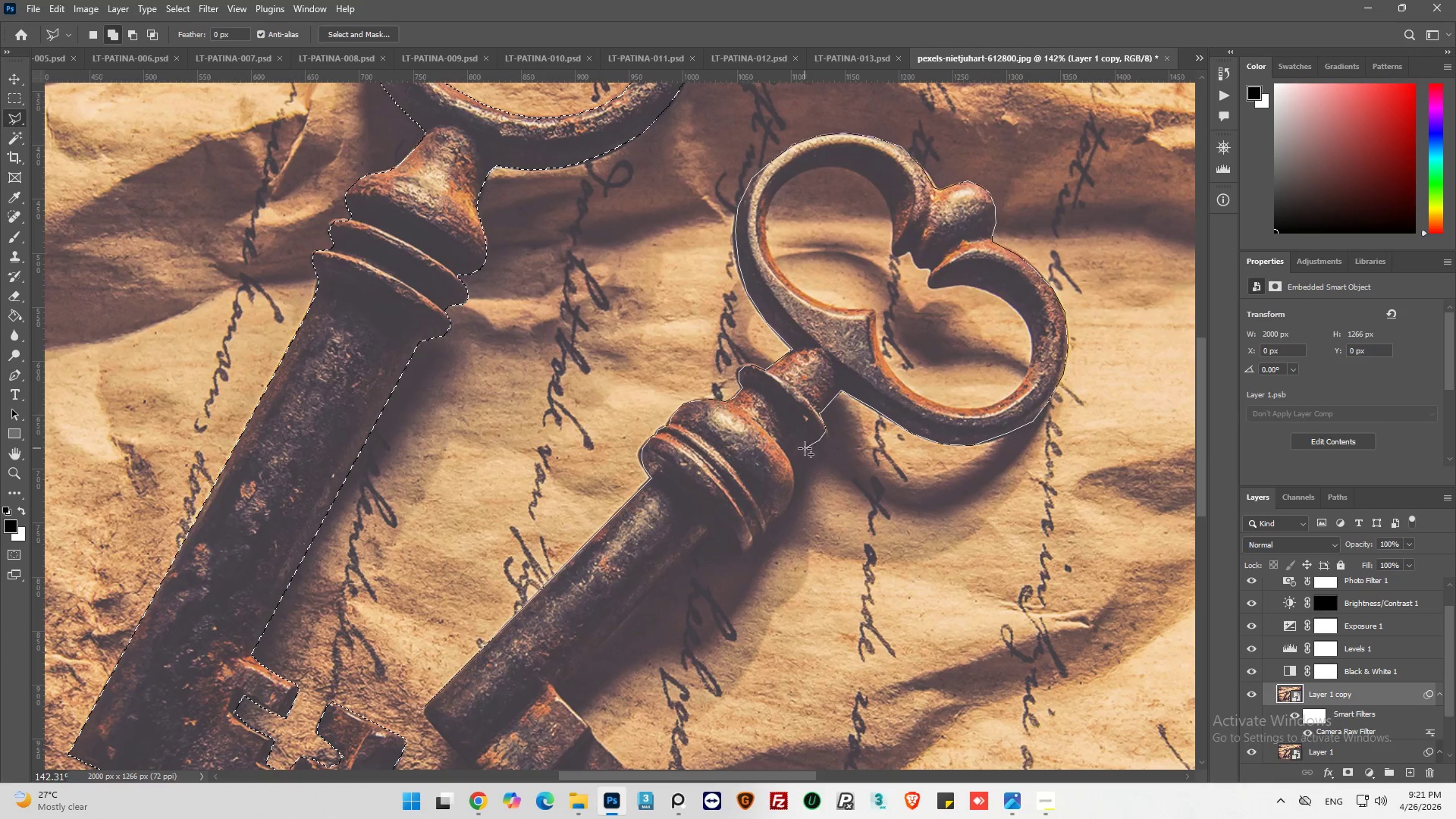 
left_click_drag(start_coordinate=[805, 448], to_coordinate=[799, 451])
 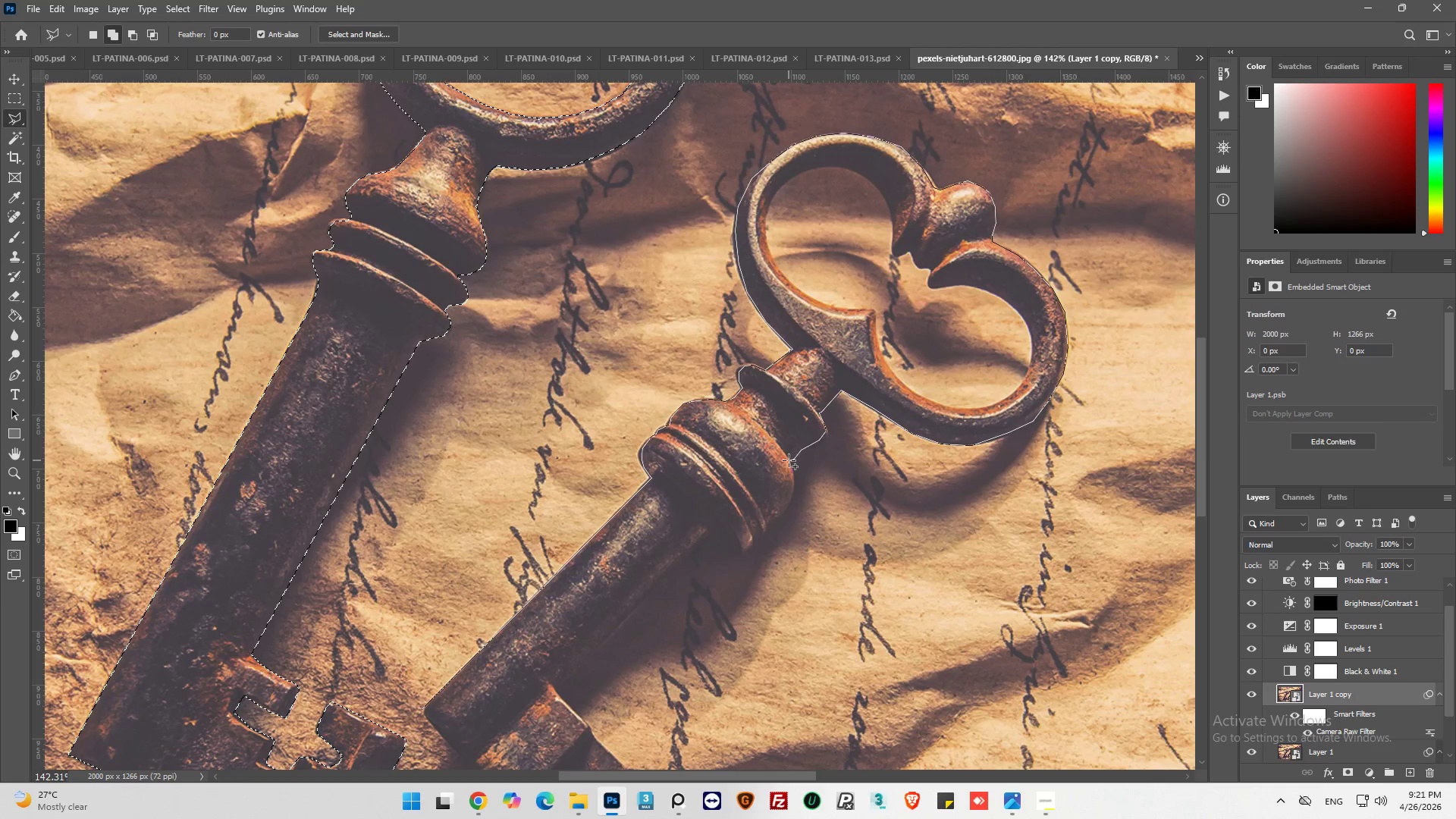 
left_click([789, 460])
 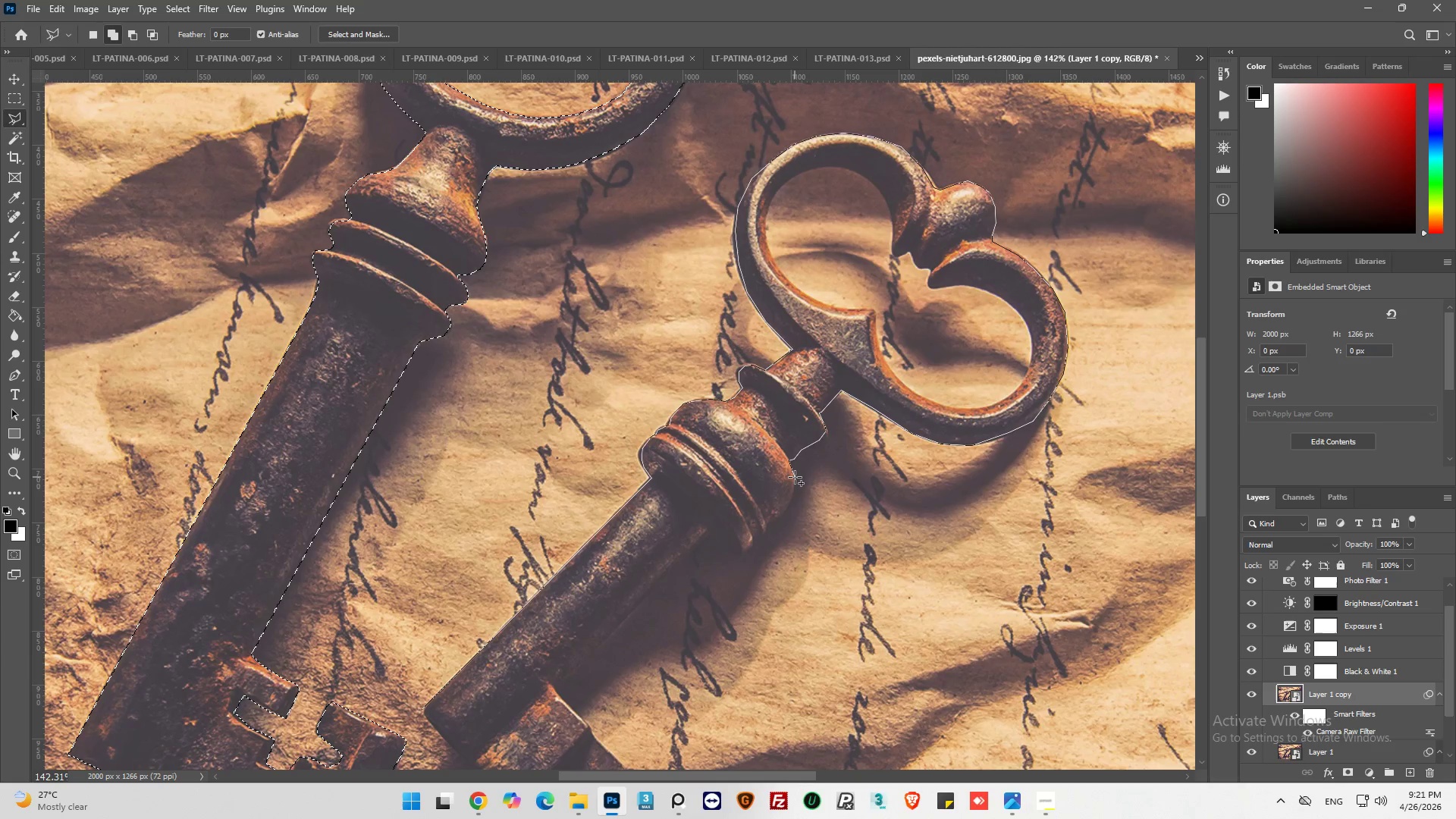 
left_click_drag(start_coordinate=[795, 477], to_coordinate=[795, 482])
 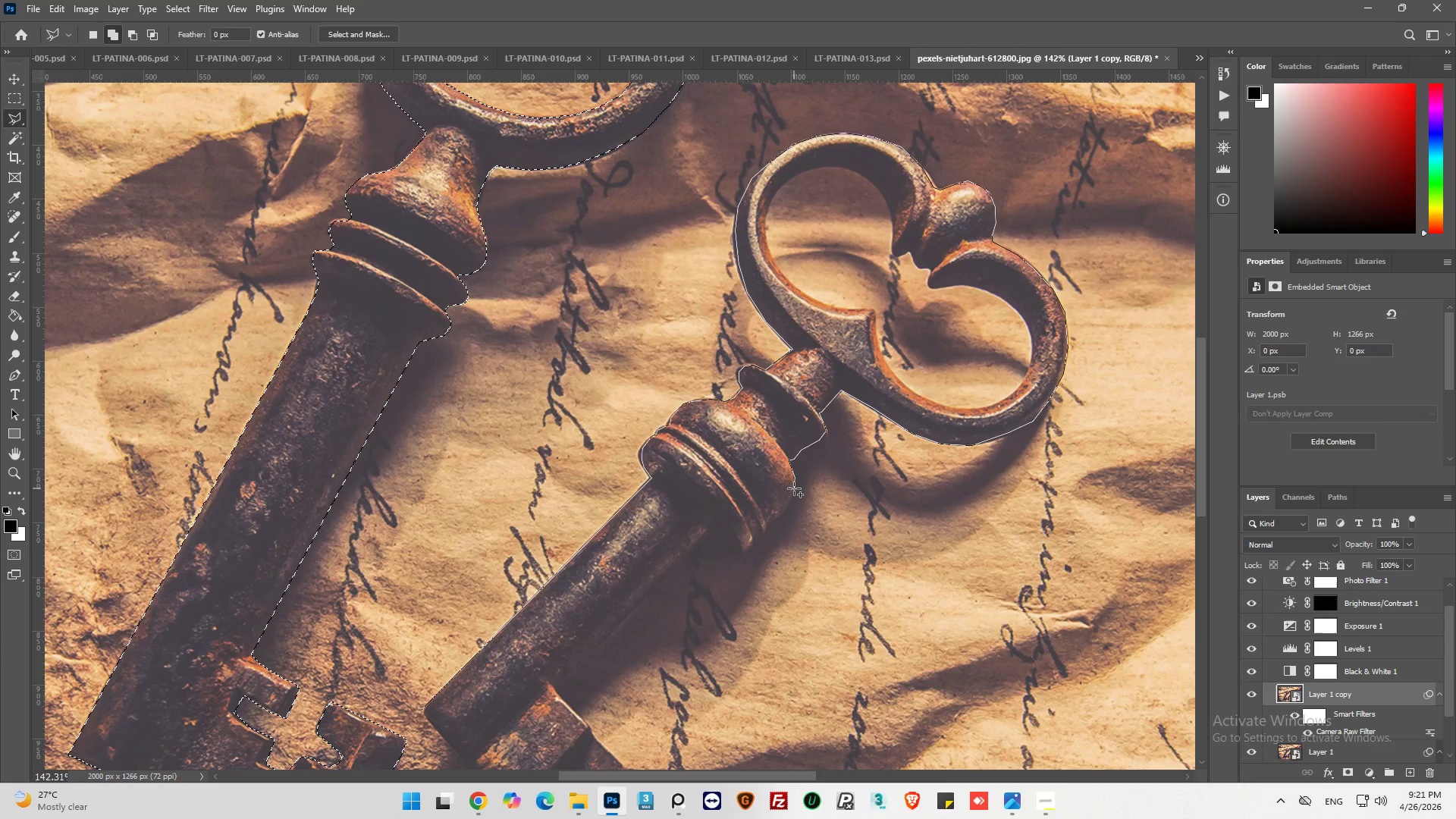 
left_click([794, 488])
 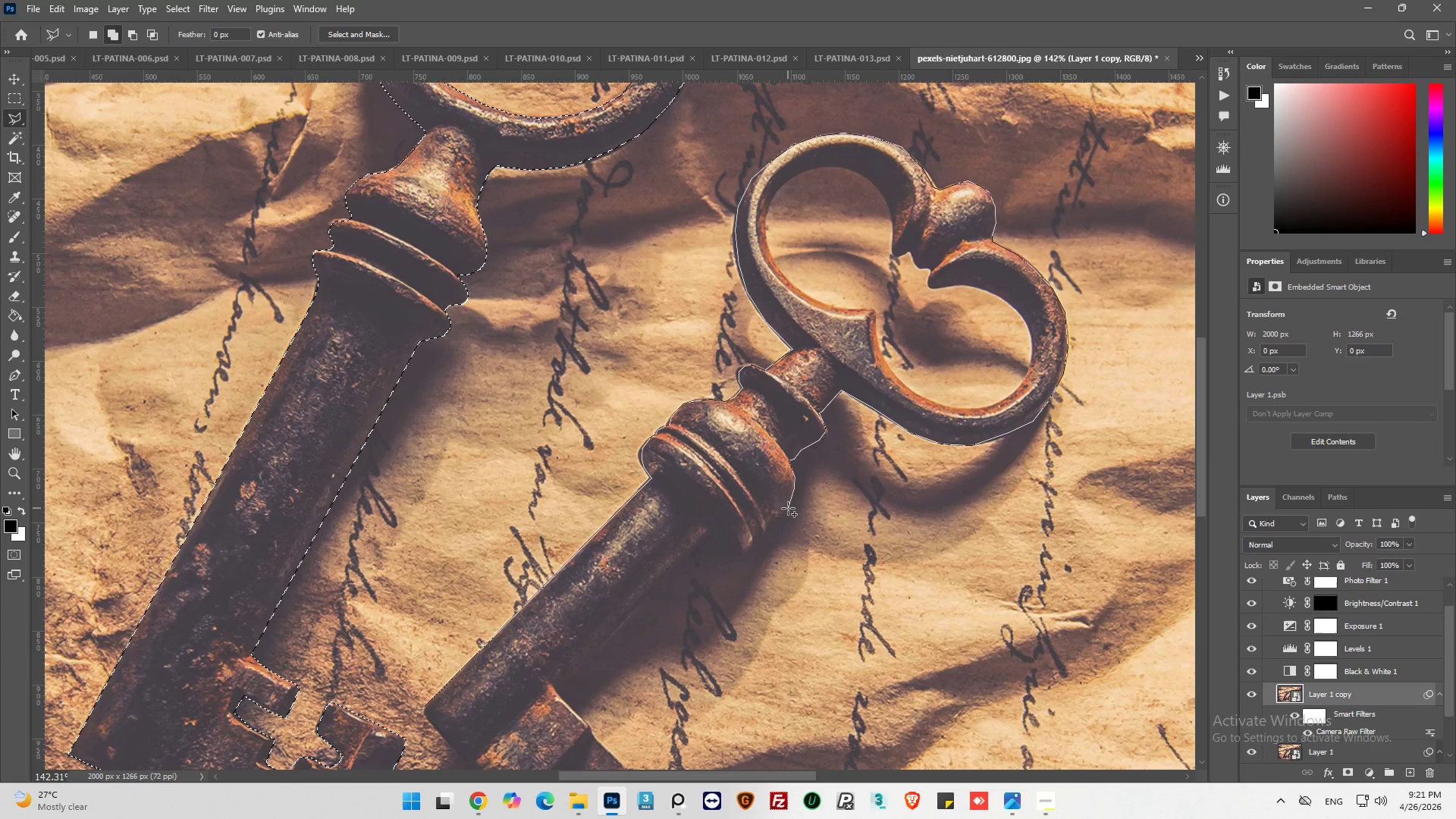 
left_click_drag(start_coordinate=[786, 508], to_coordinate=[783, 510])
 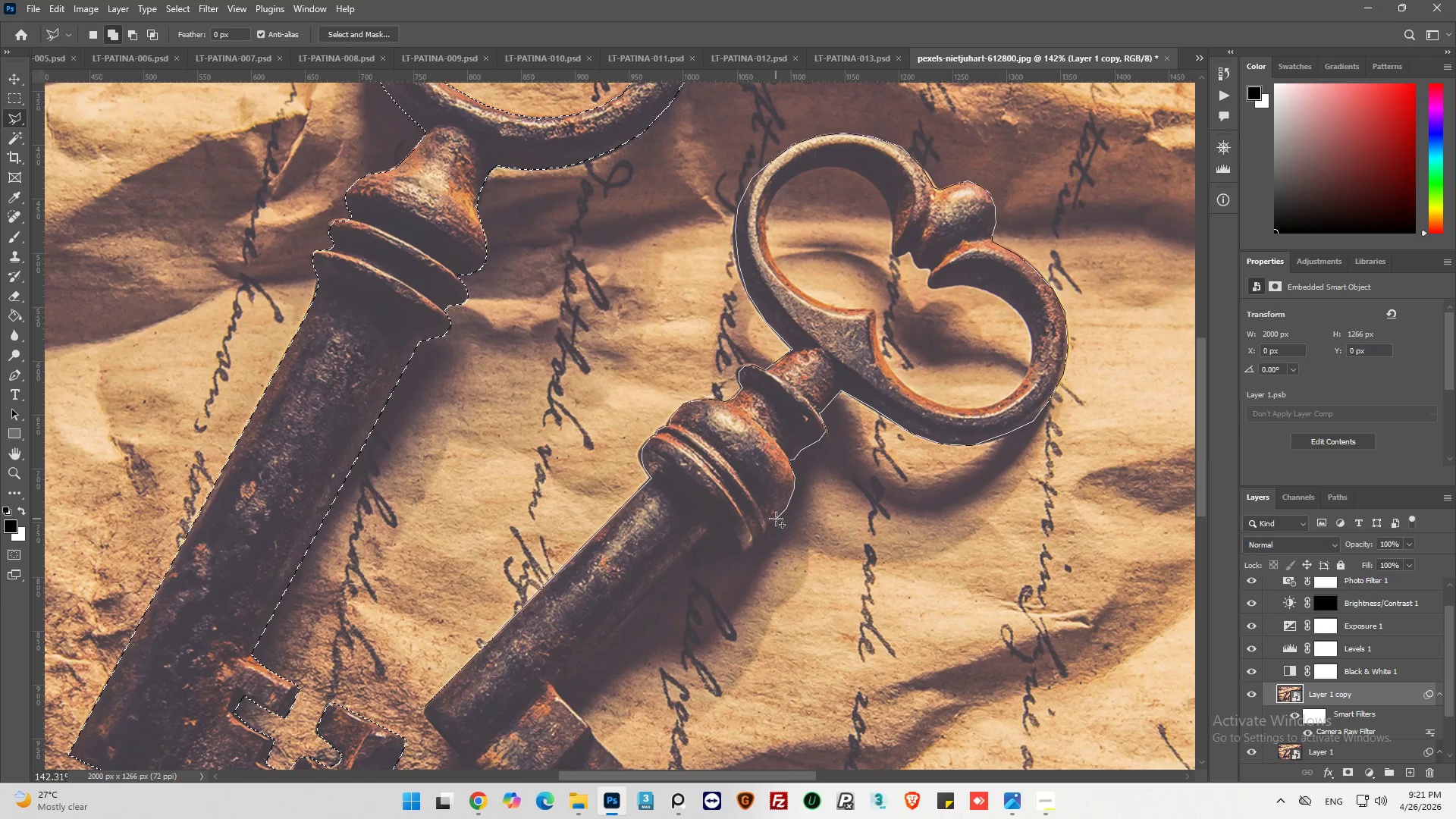 
left_click_drag(start_coordinate=[776, 519], to_coordinate=[771, 520])
 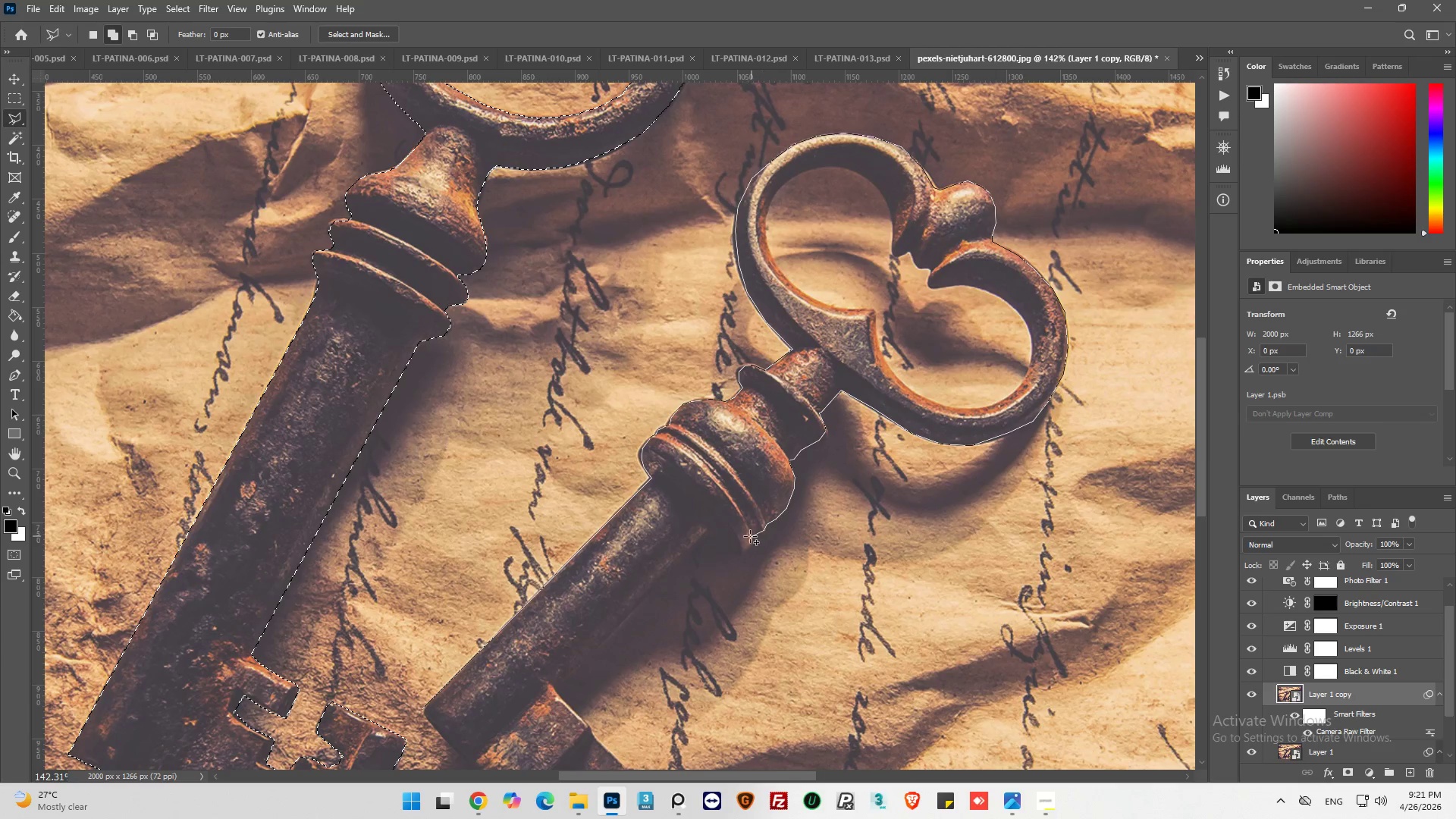 
left_click([748, 535])
 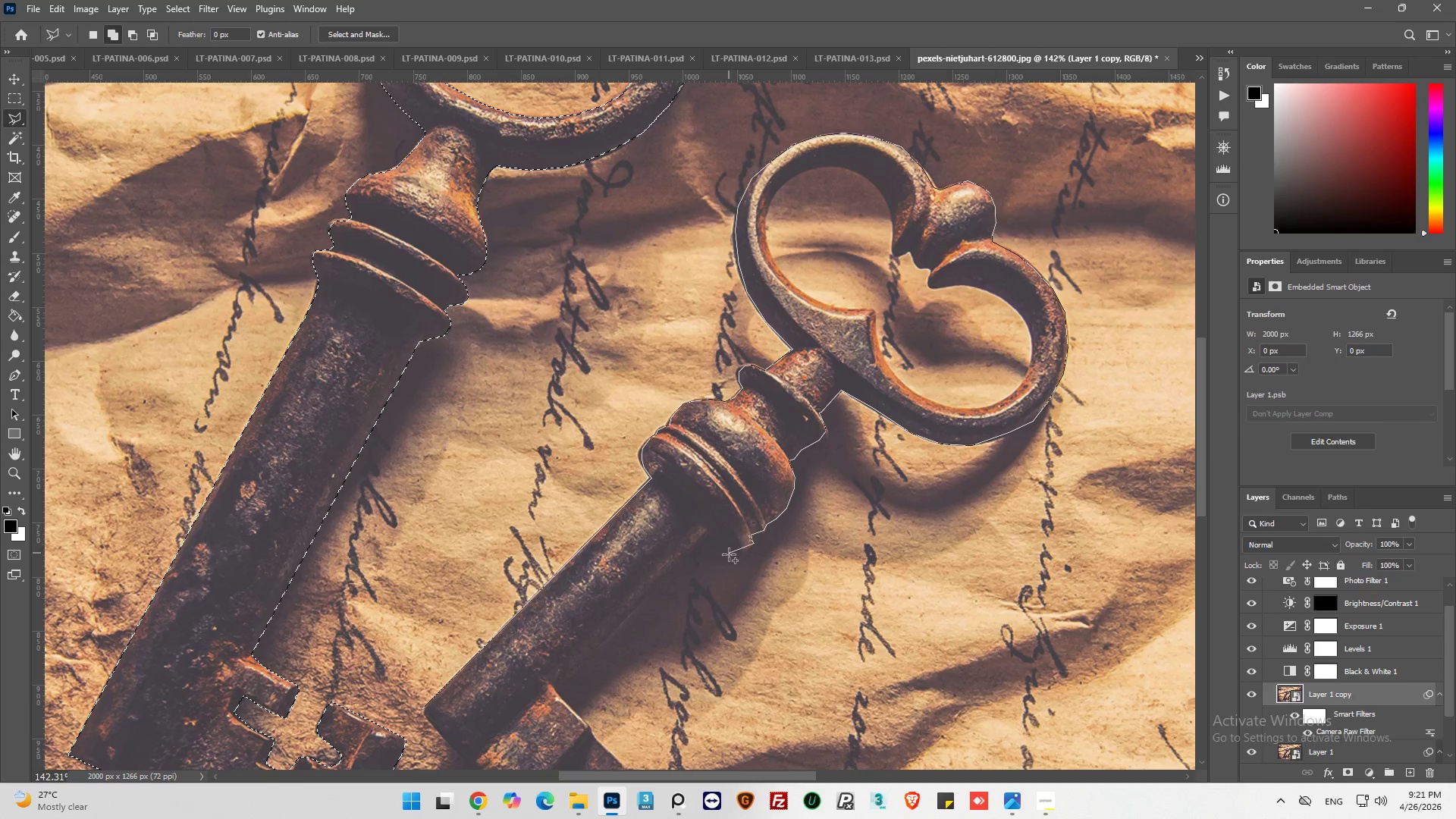 
left_click([739, 552])
 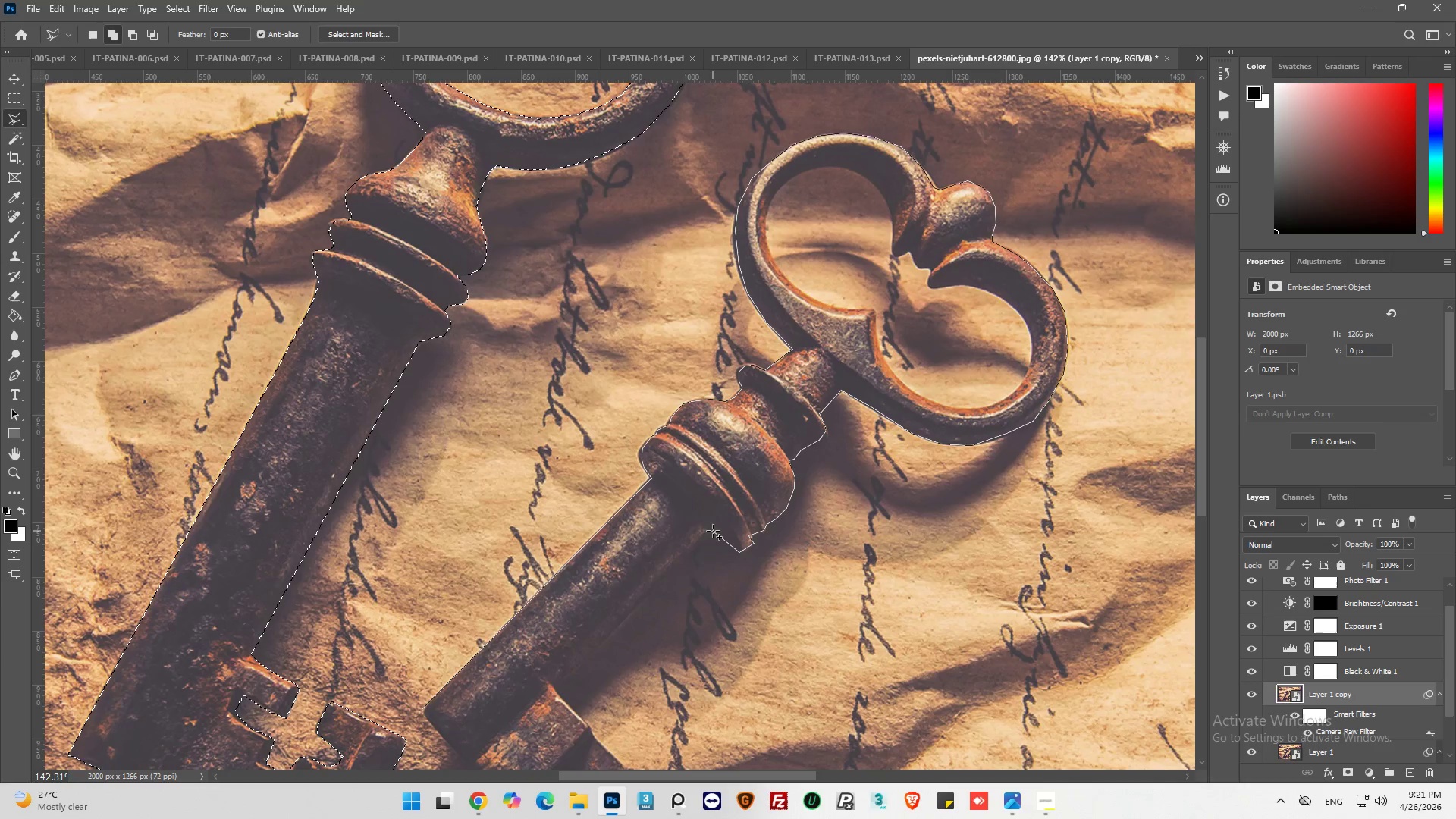 
left_click([705, 530])
 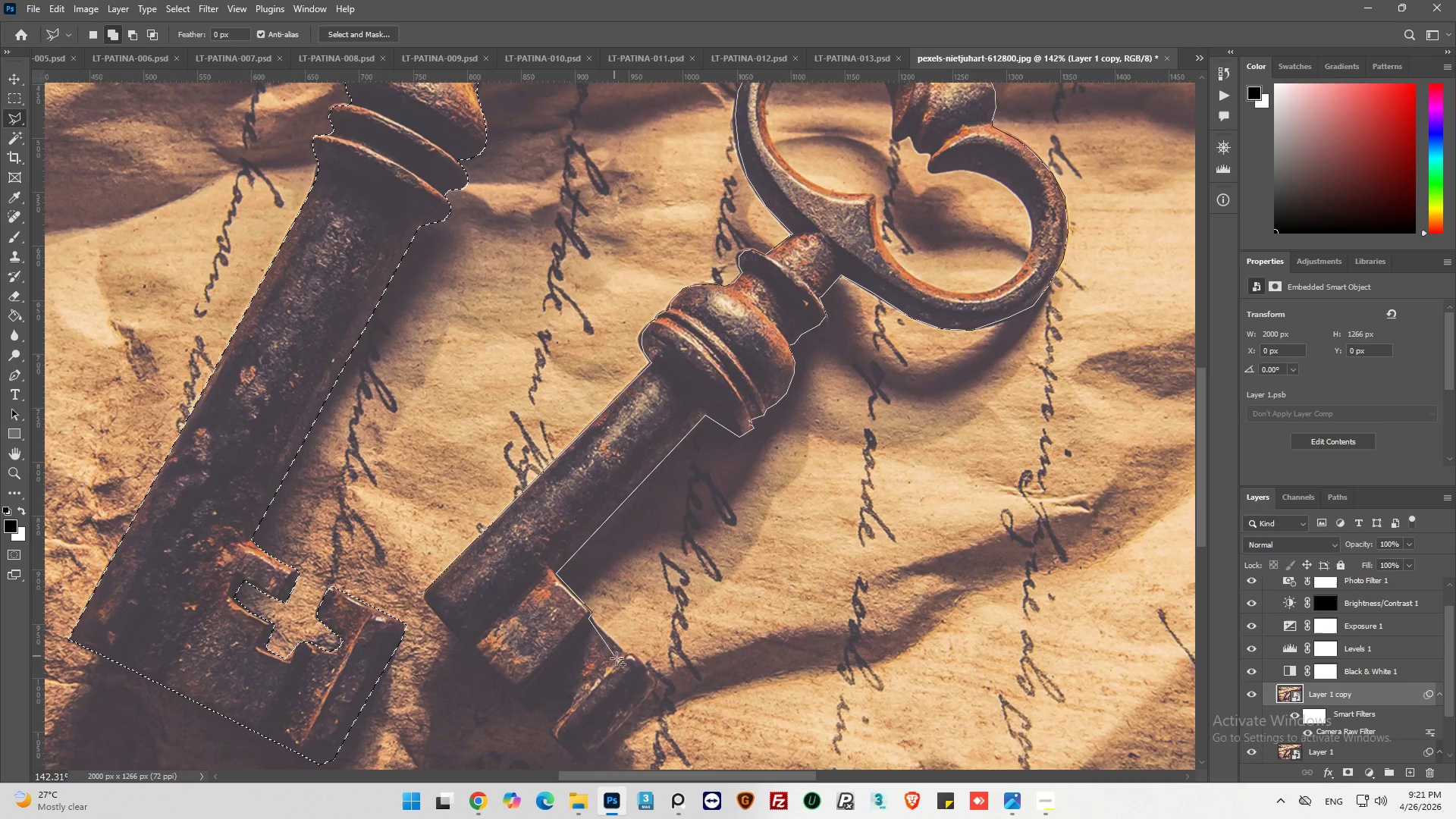 
wait(7.88)
 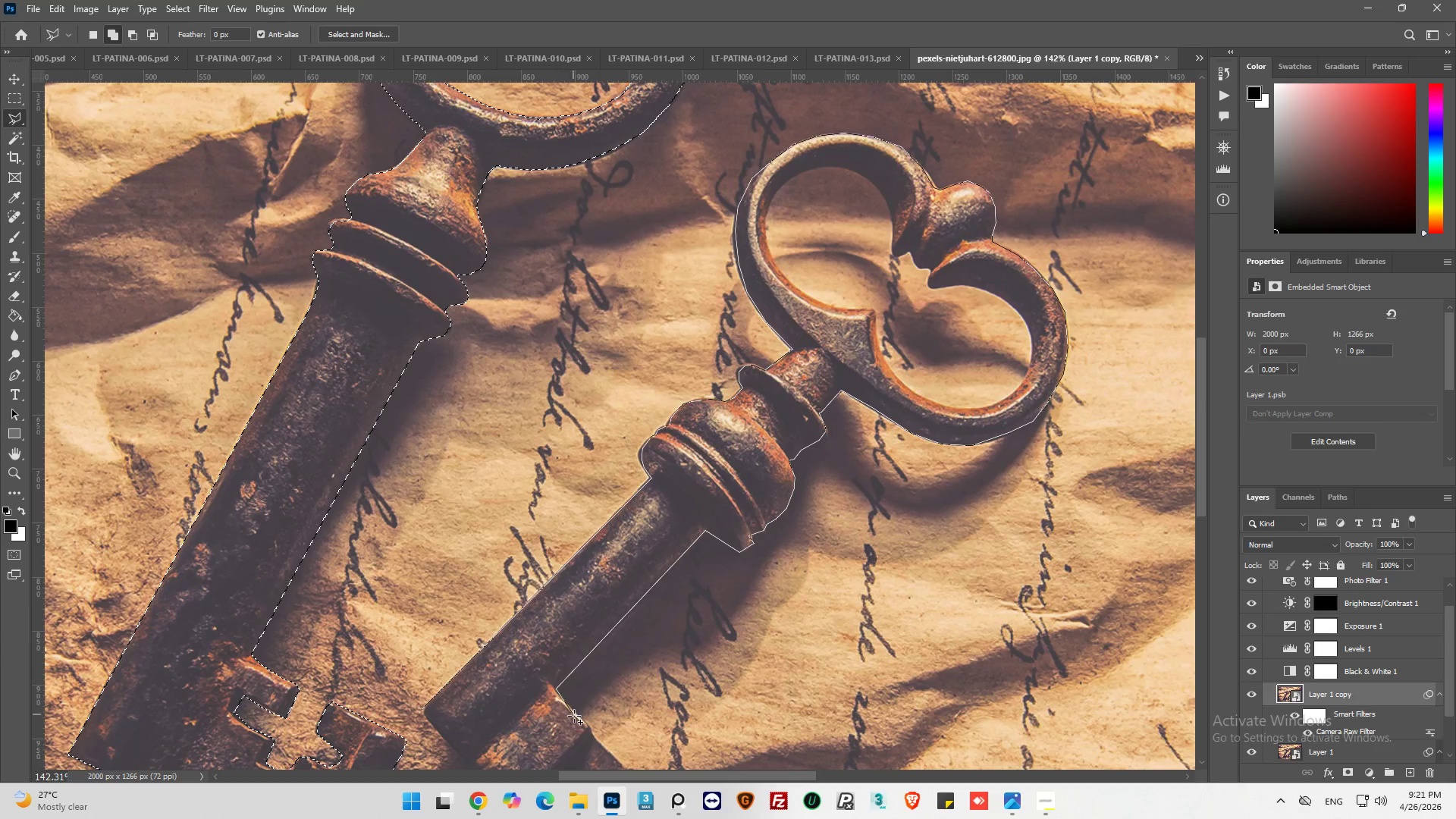 
left_click([632, 657])
 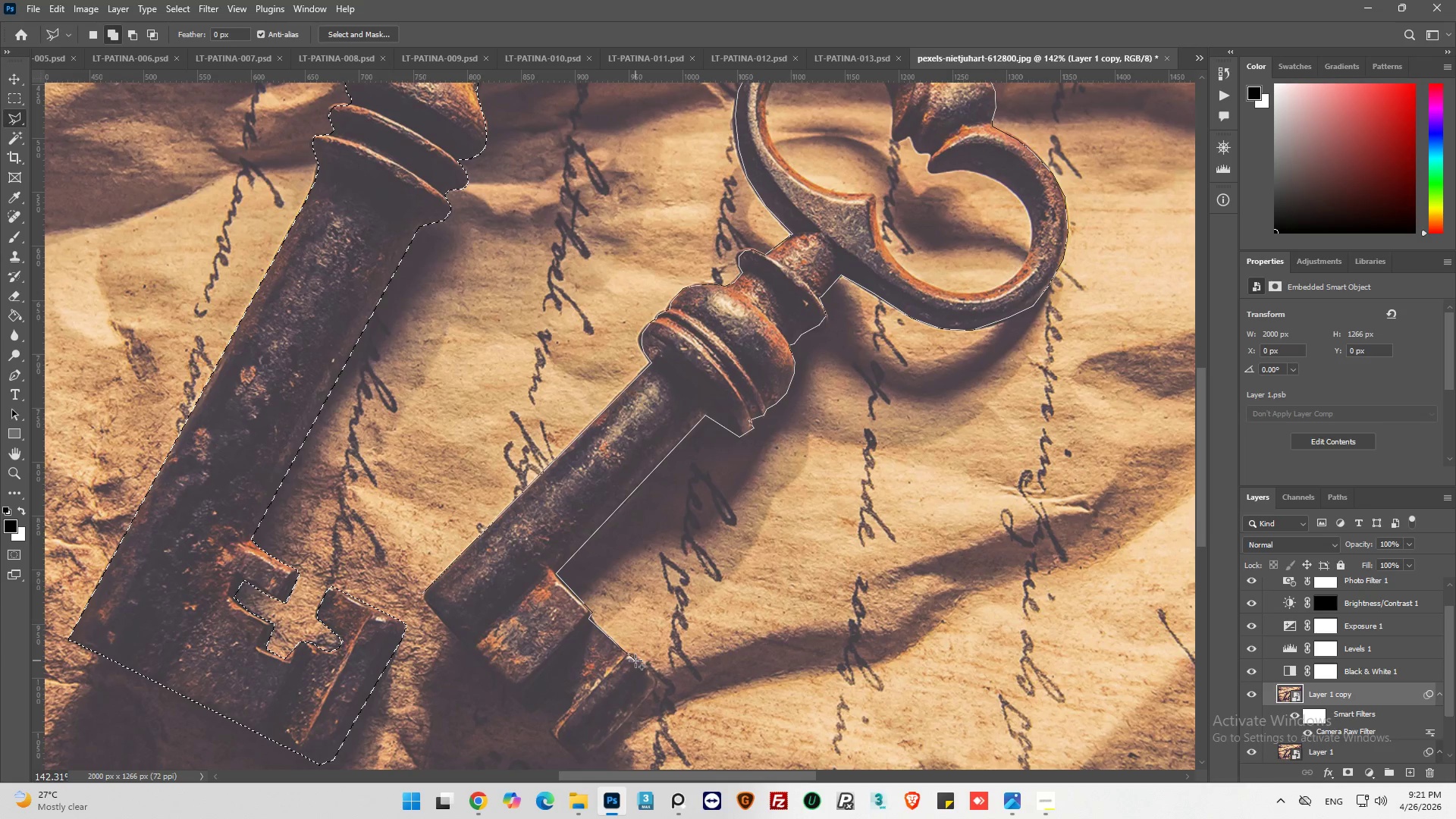 
left_click_drag(start_coordinate=[636, 661], to_coordinate=[640, 664])
 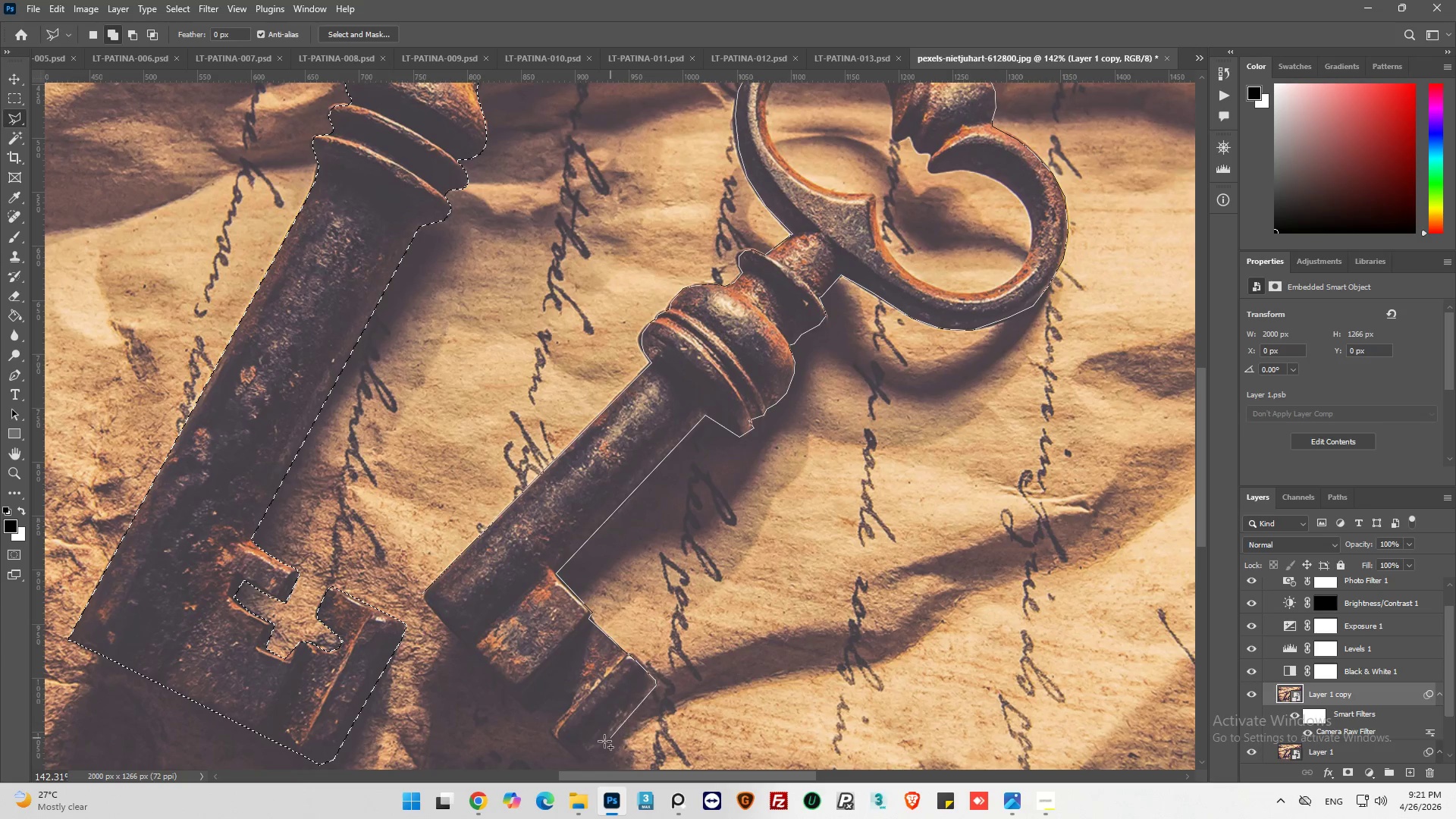 
left_click([586, 761])
 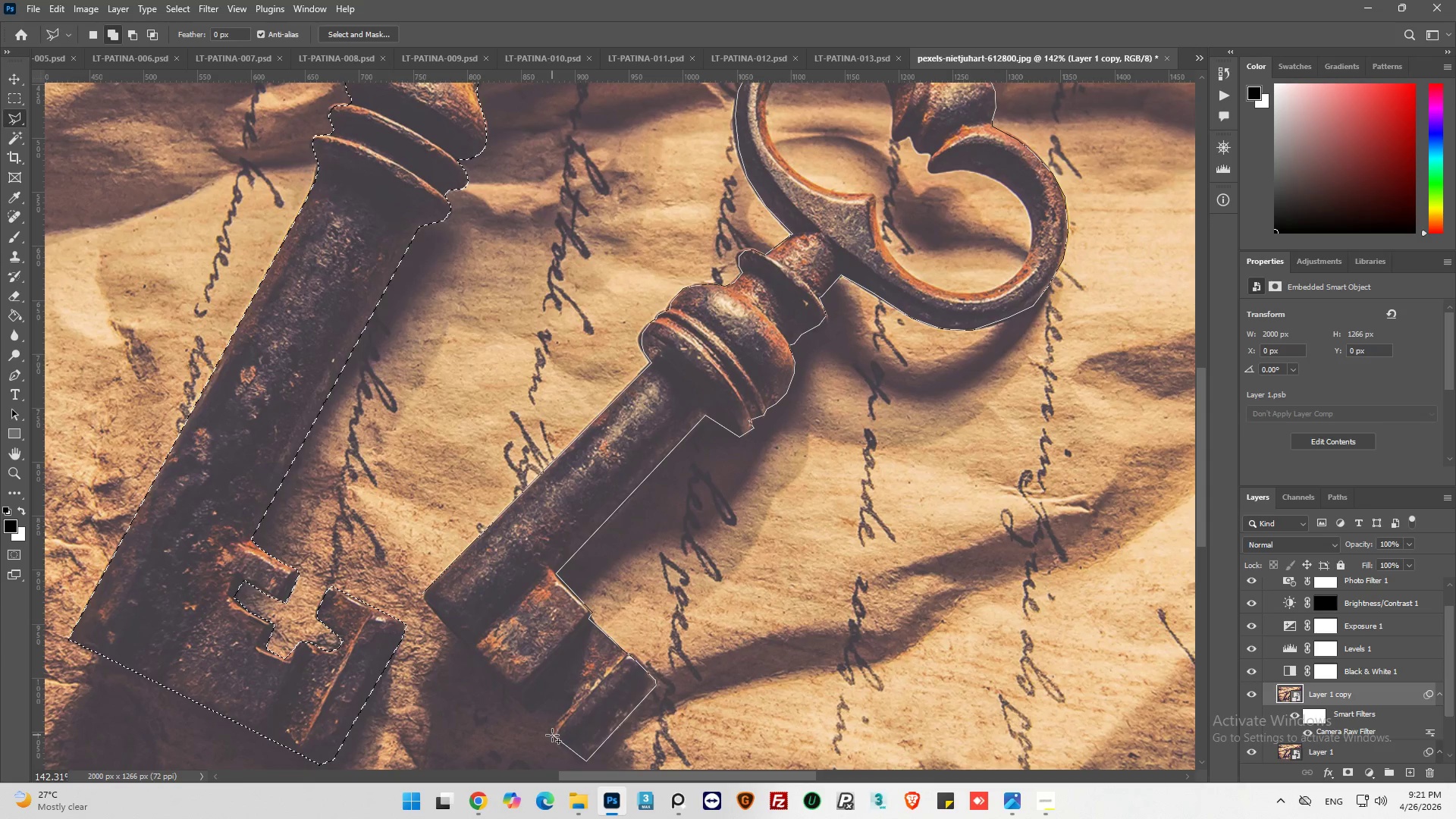 
left_click_drag(start_coordinate=[551, 733], to_coordinate=[554, 728])
 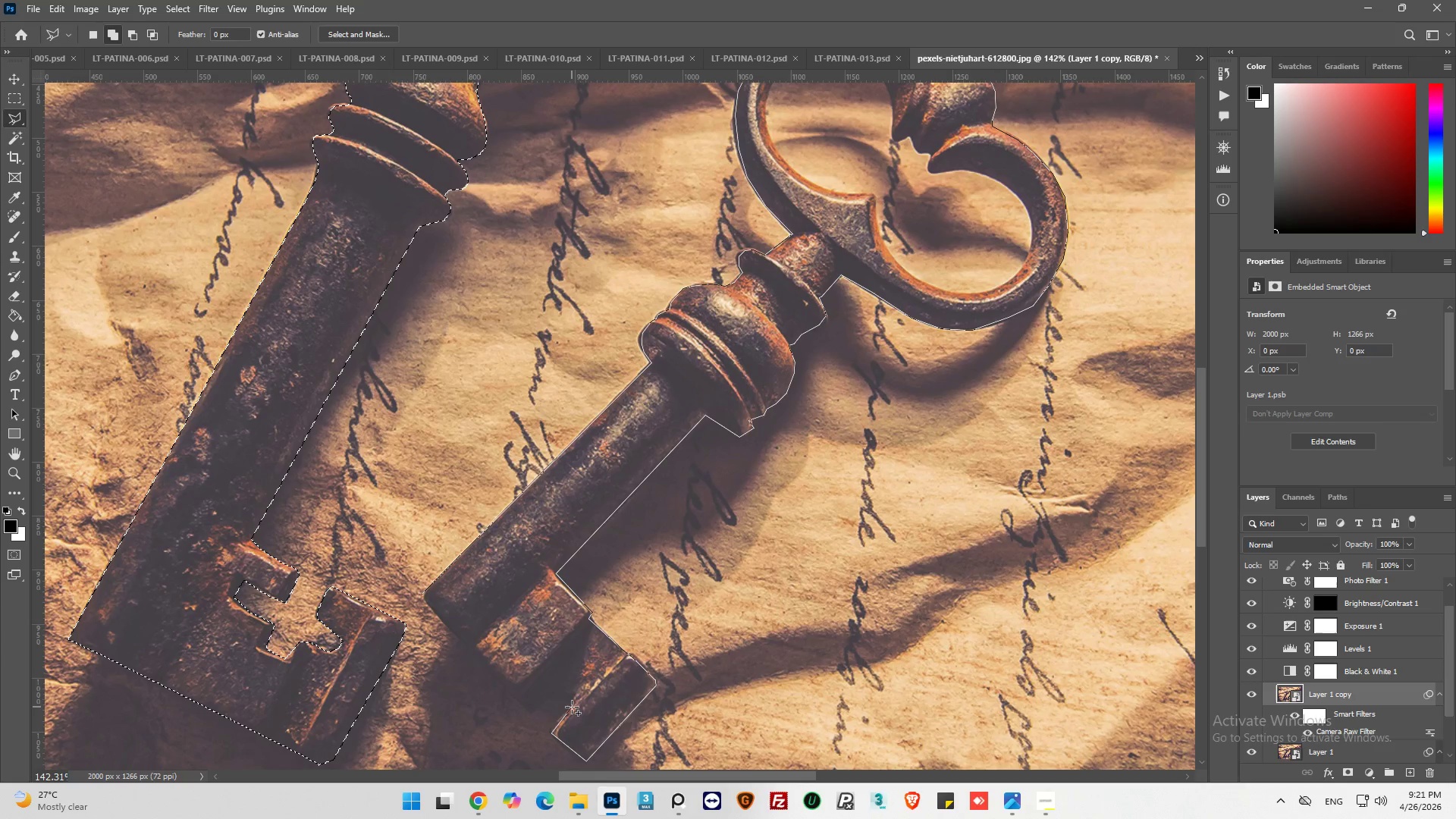 
left_click([572, 707])
 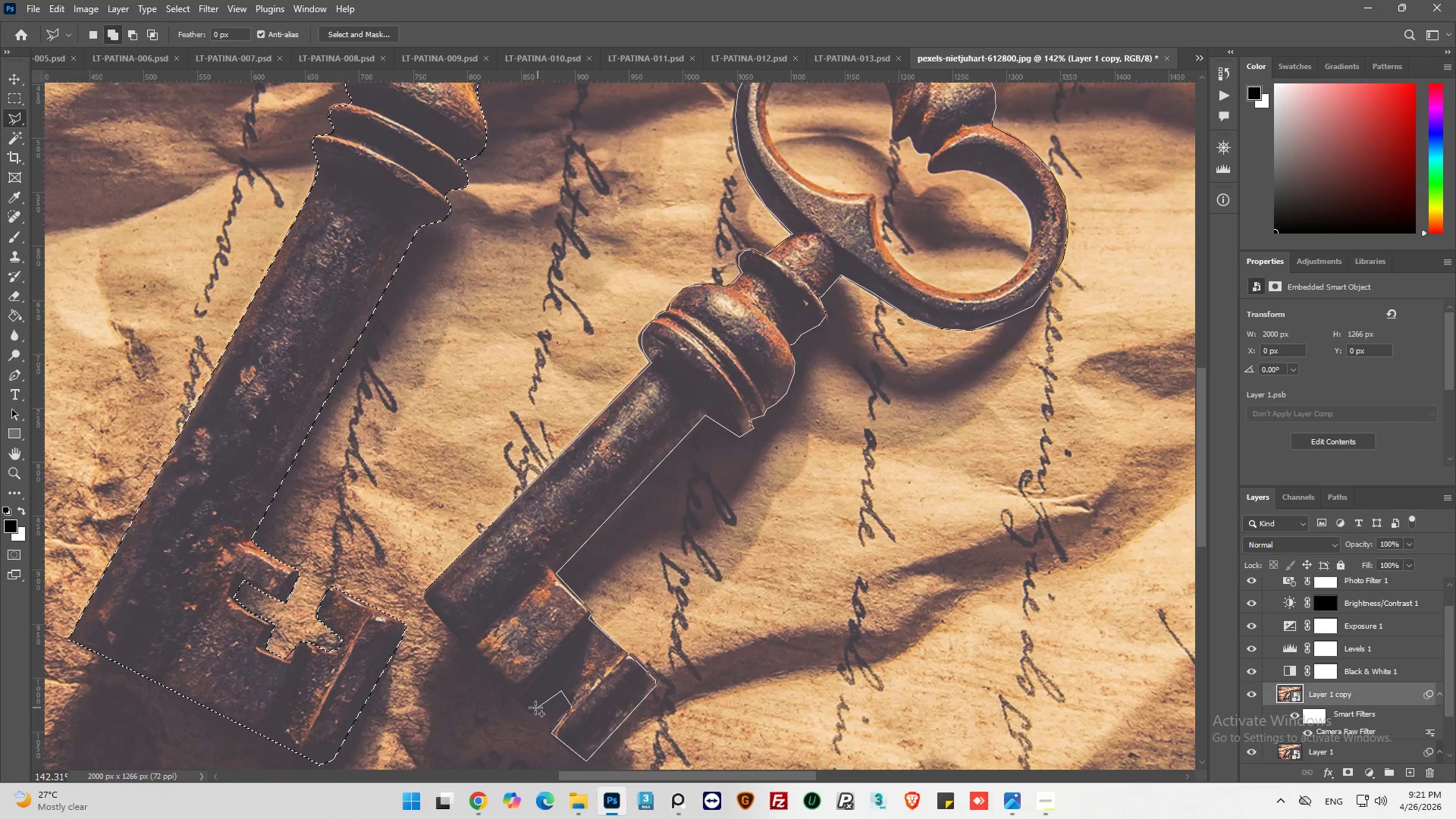 
left_click([532, 711])
 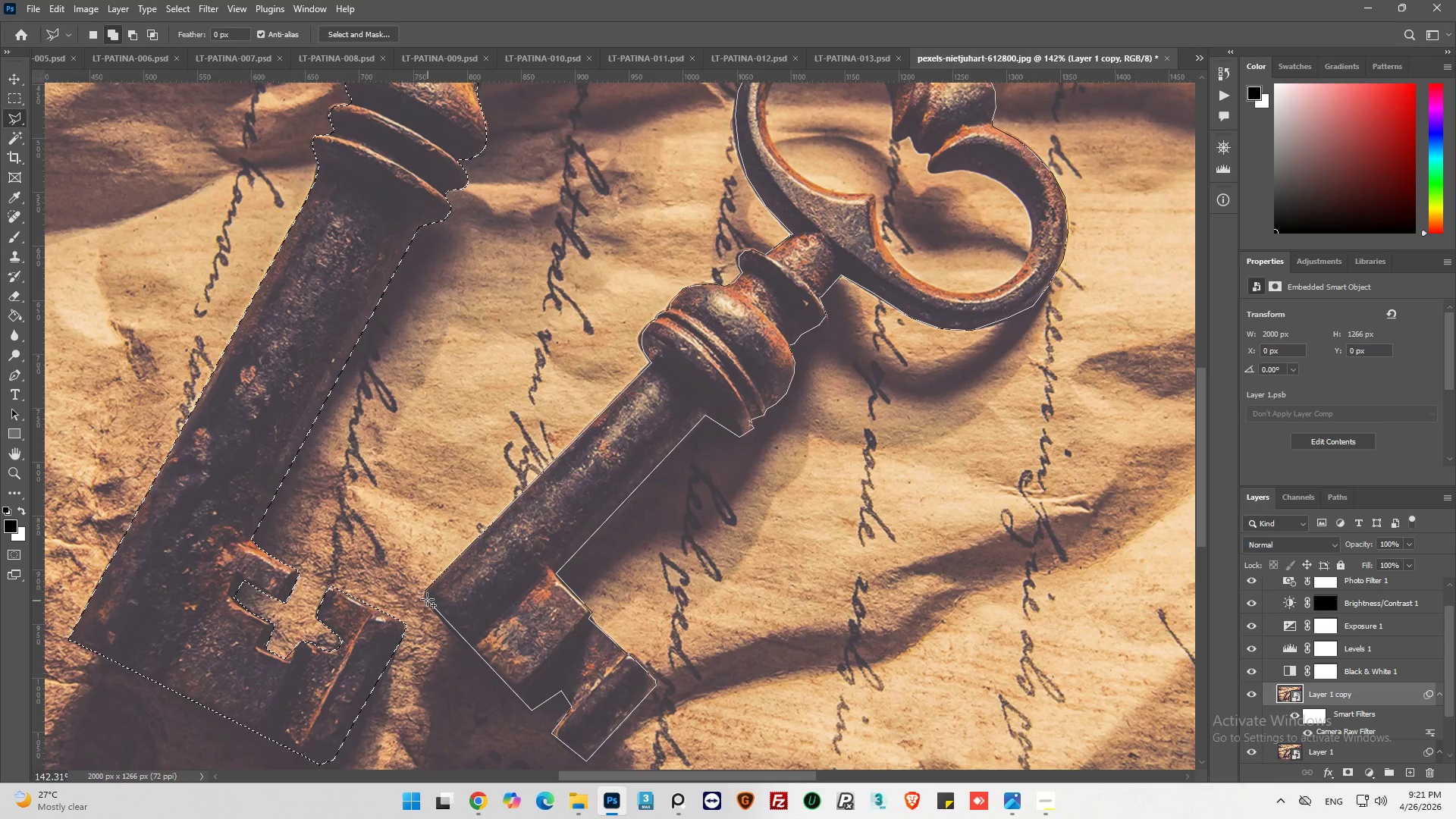 
left_click([424, 597])
 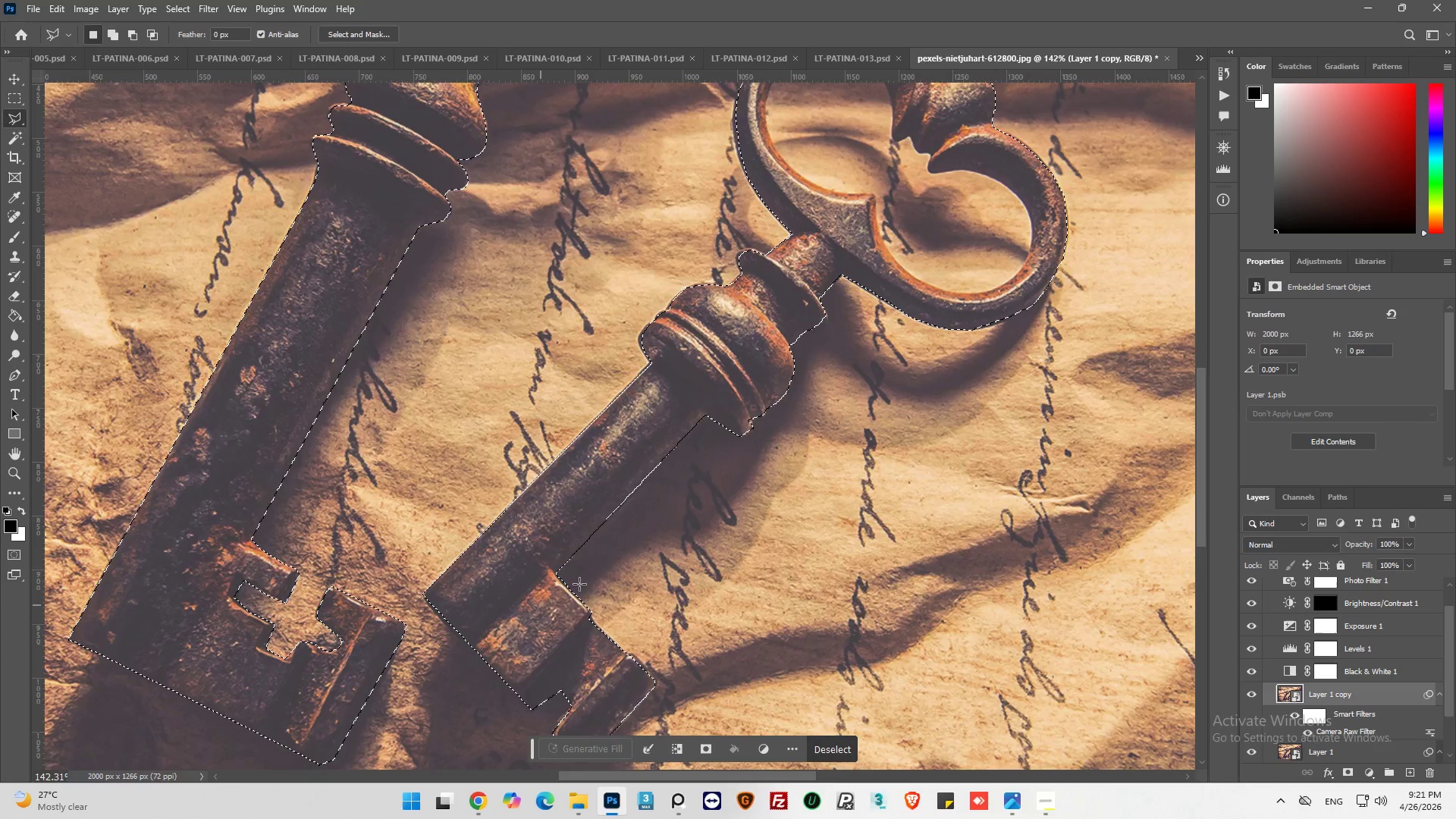 
hold_key(key=AltLeft, duration=0.31)
scroll: coordinate [673, 497], scroll_direction: down, amount: 7.0
 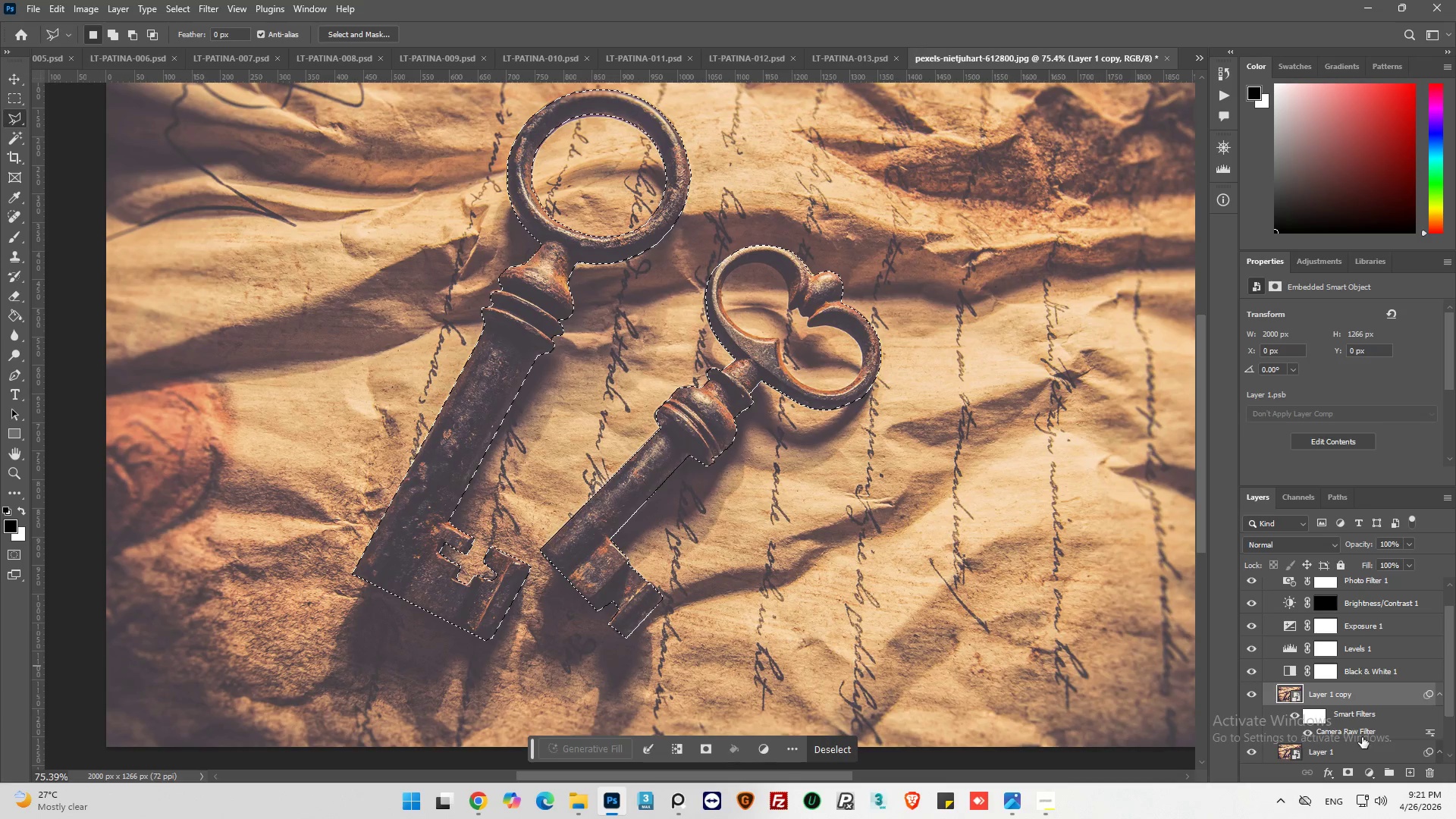 
left_click([1345, 771])
 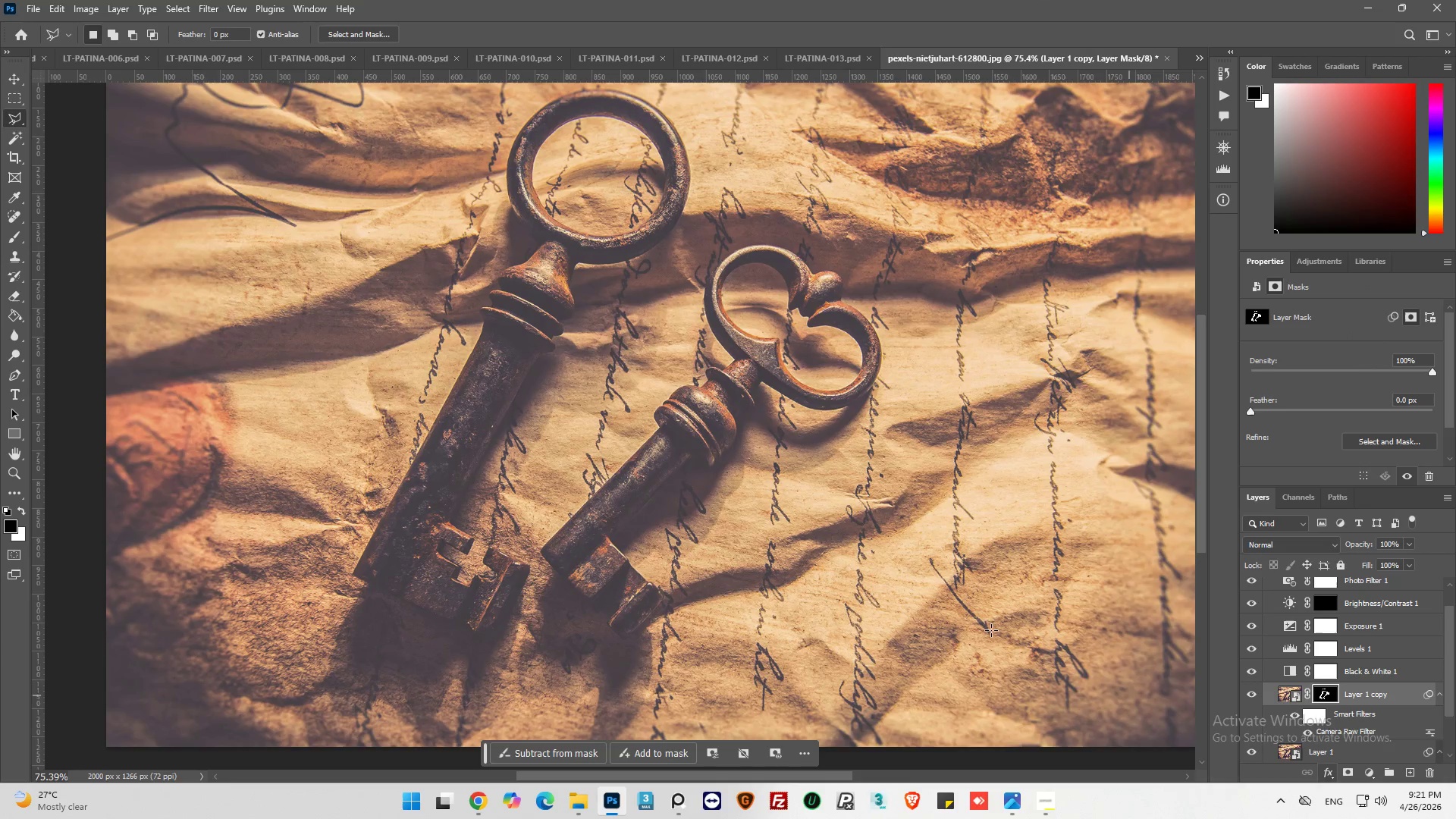 
hold_key(key=AltLeft, duration=0.36)
scroll: coordinate [1325, 699], scroll_direction: down, amount: 9.0
 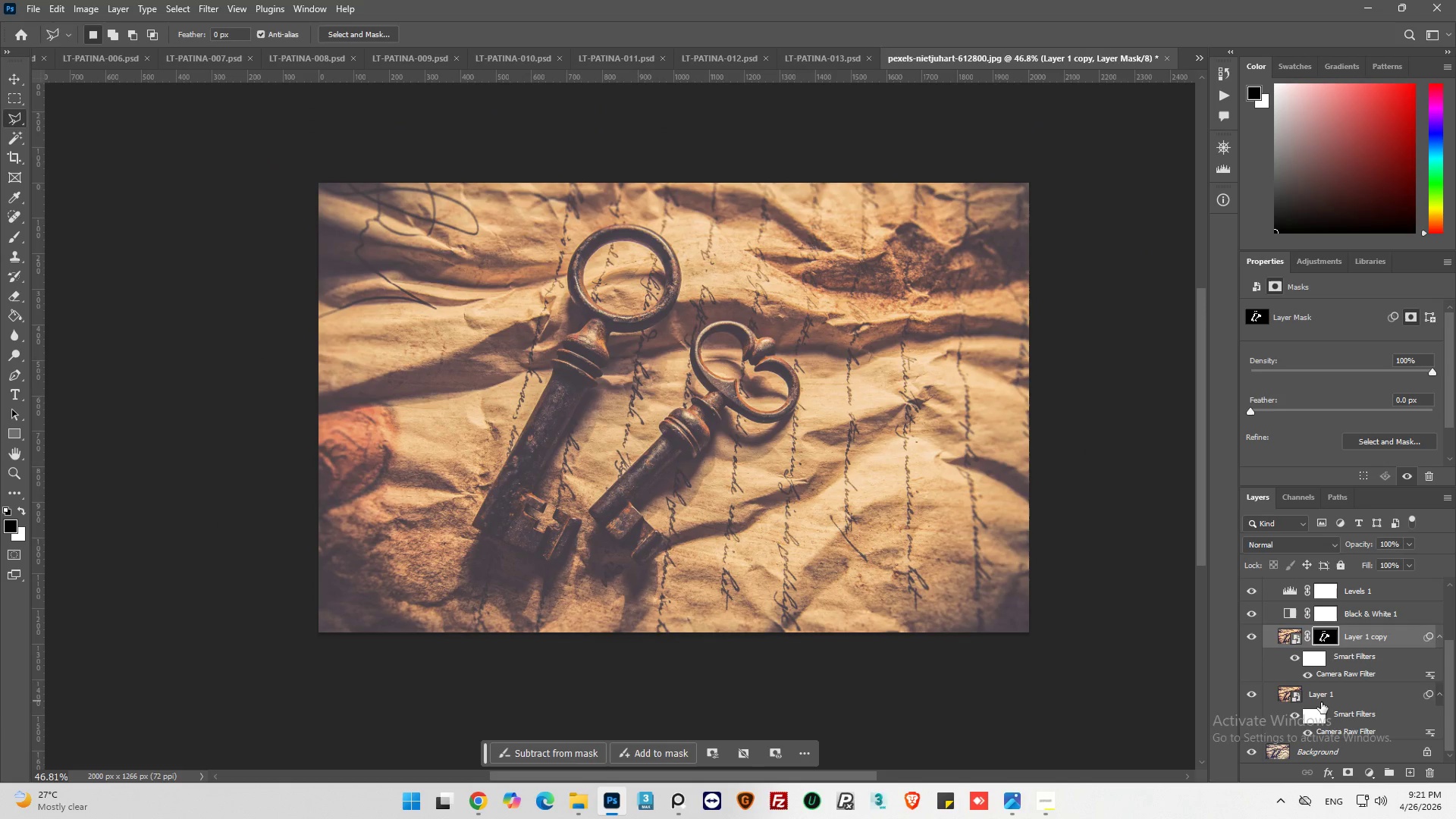 
left_click([1321, 702])
 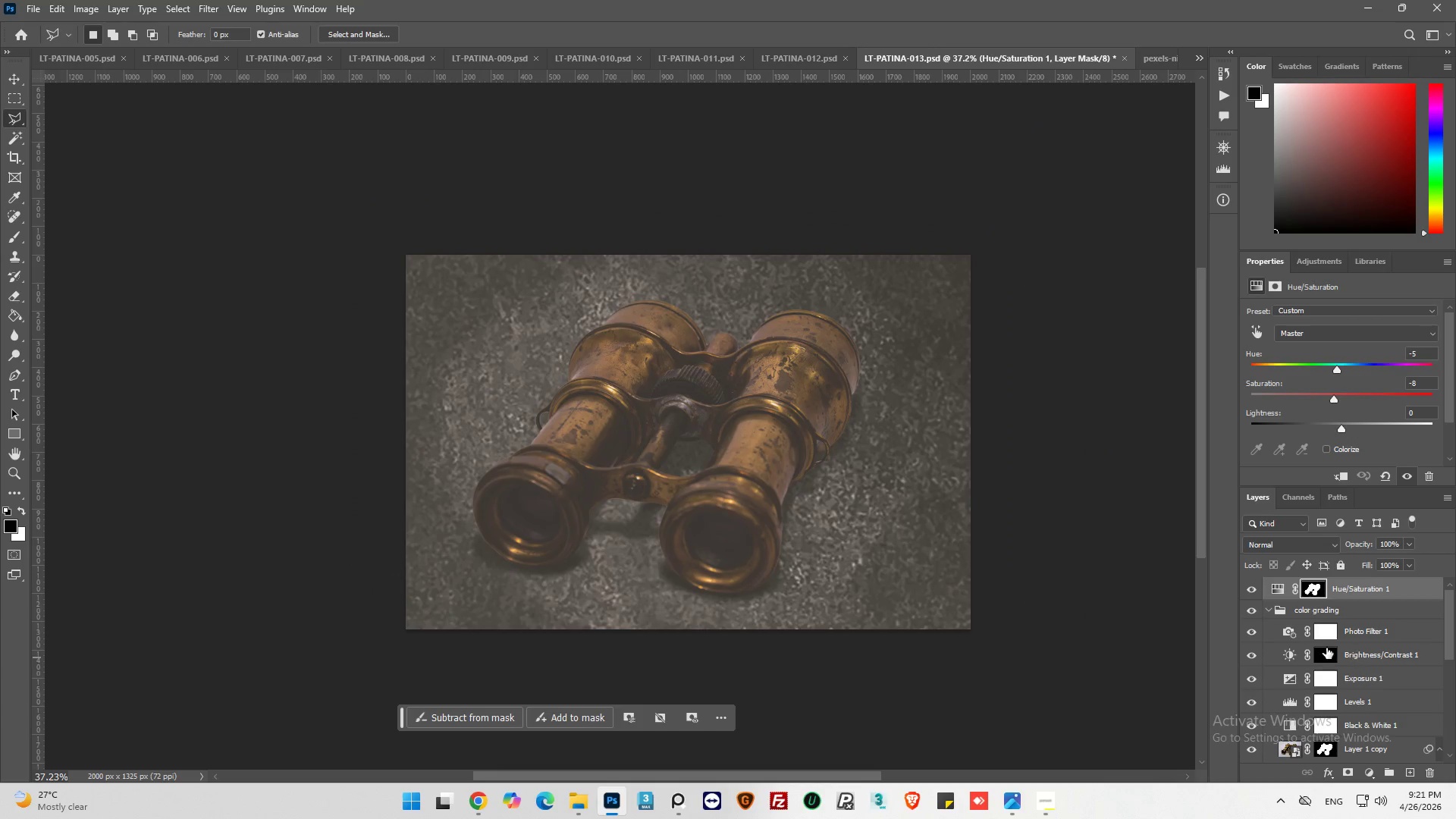 
double_click([795, 50])
 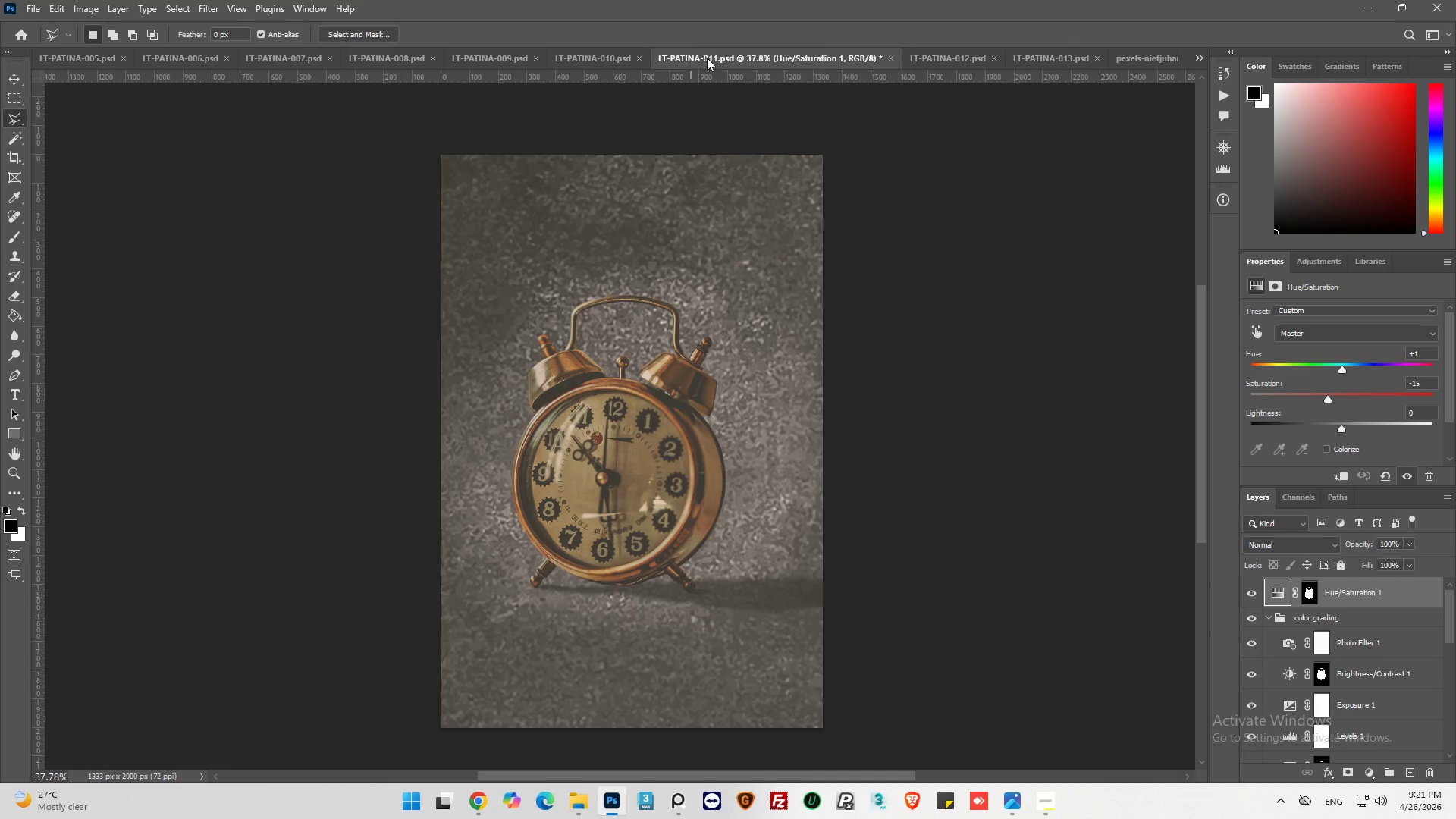 
left_click([955, 64])
 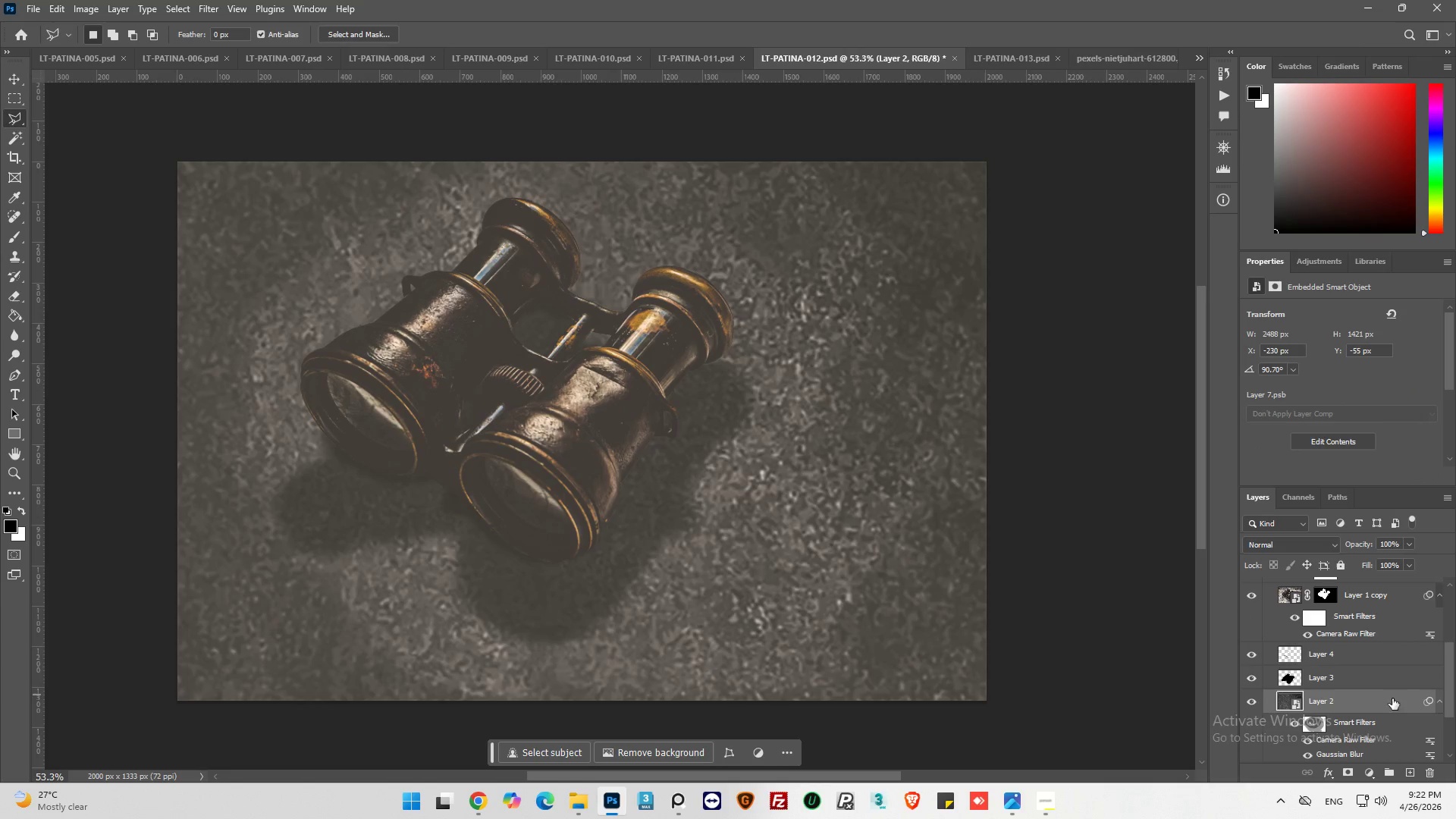 
key(Control+C)
 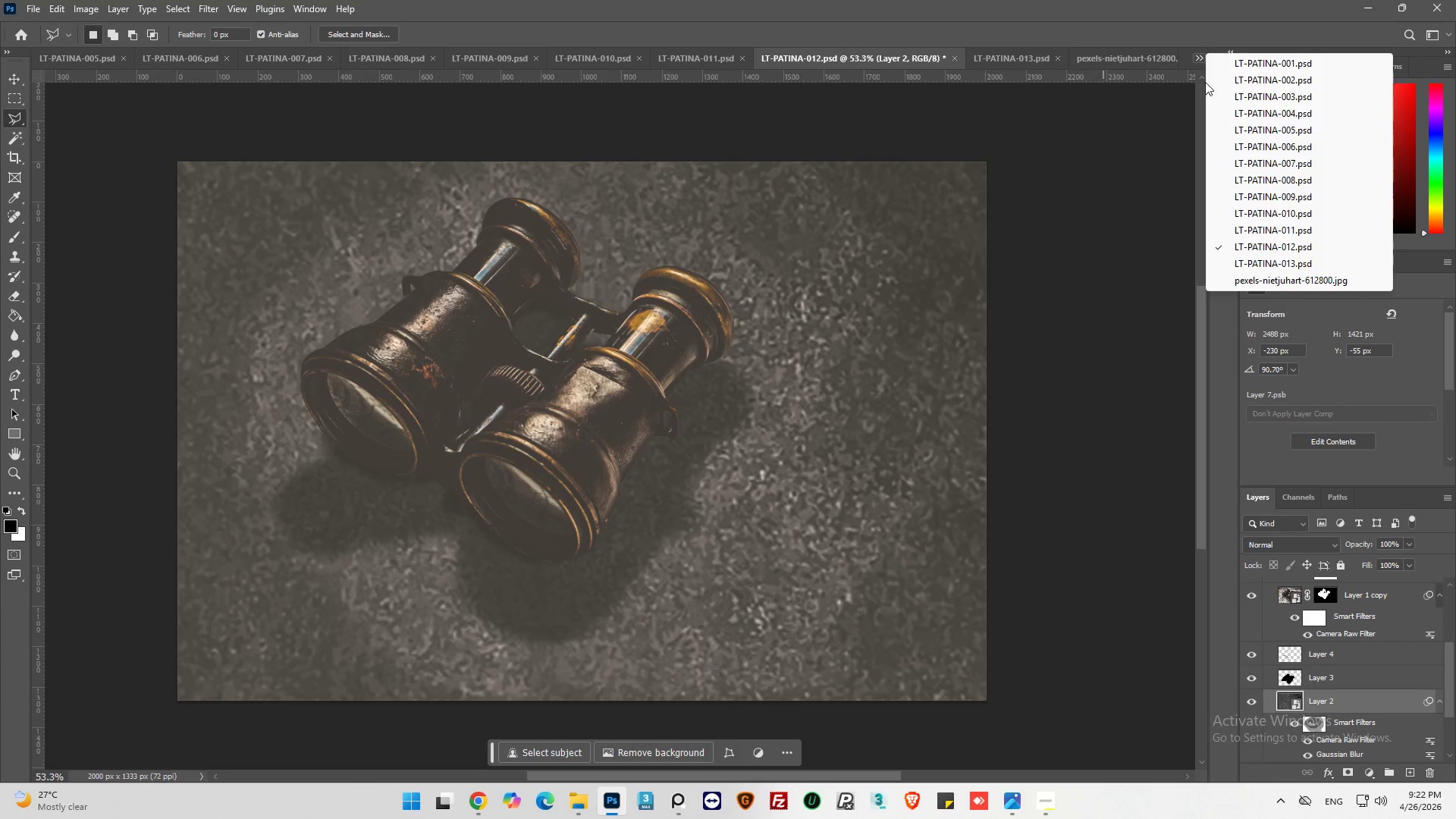 
left_click([1307, 276])
 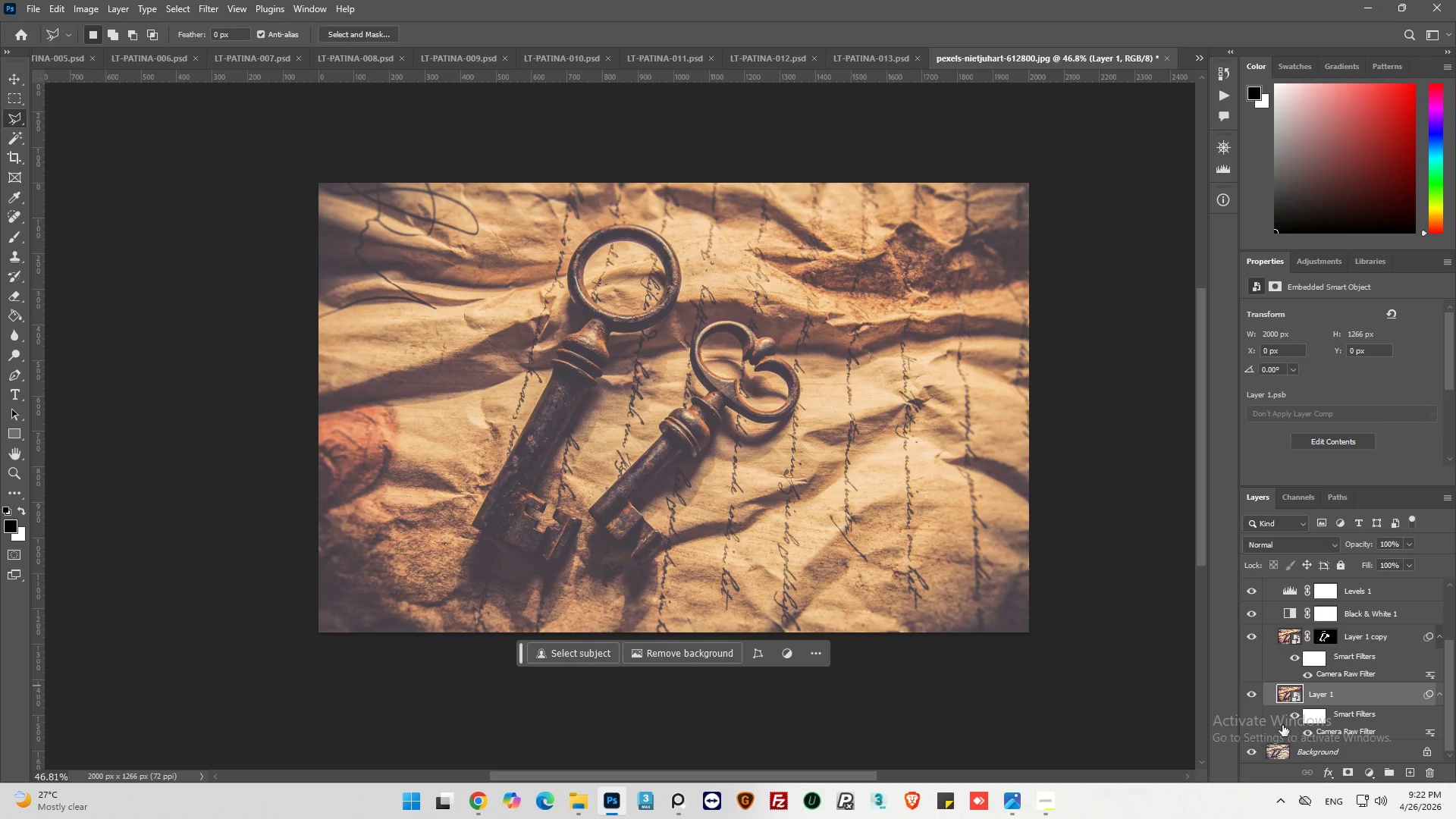 
key(Control+V)
 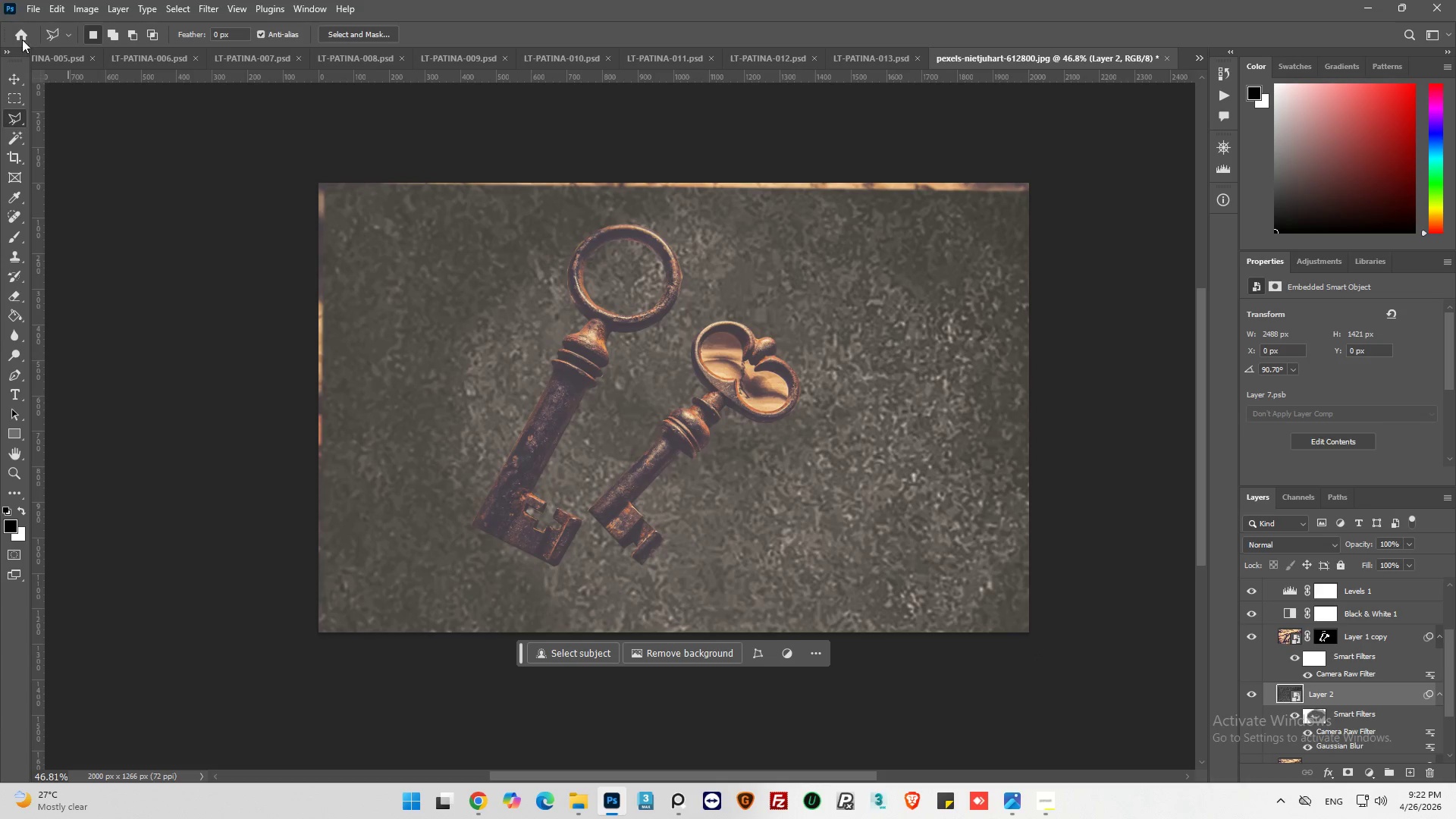 
left_click([11, 79])
 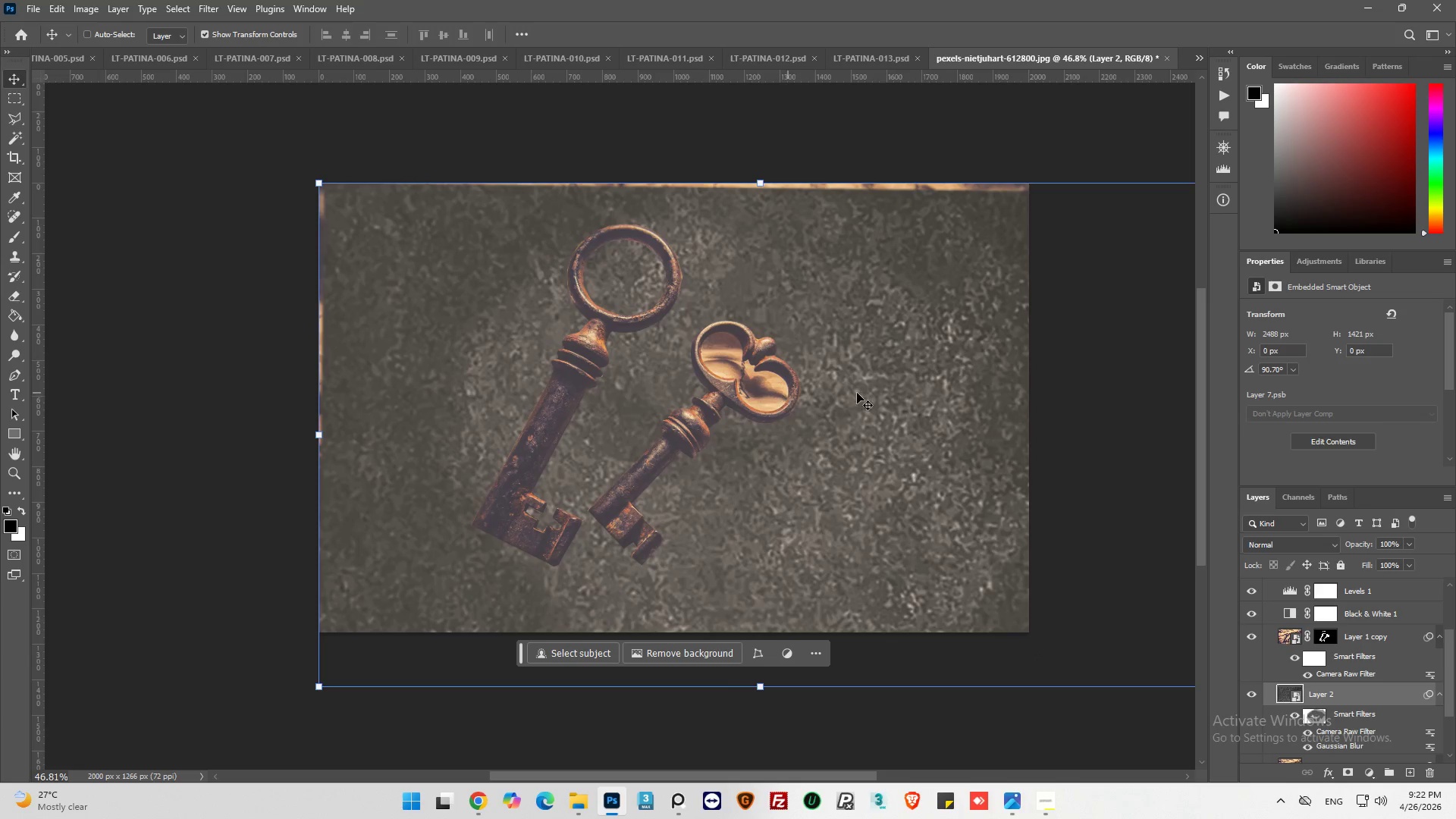 
left_click_drag(start_coordinate=[875, 389], to_coordinate=[777, 353])
 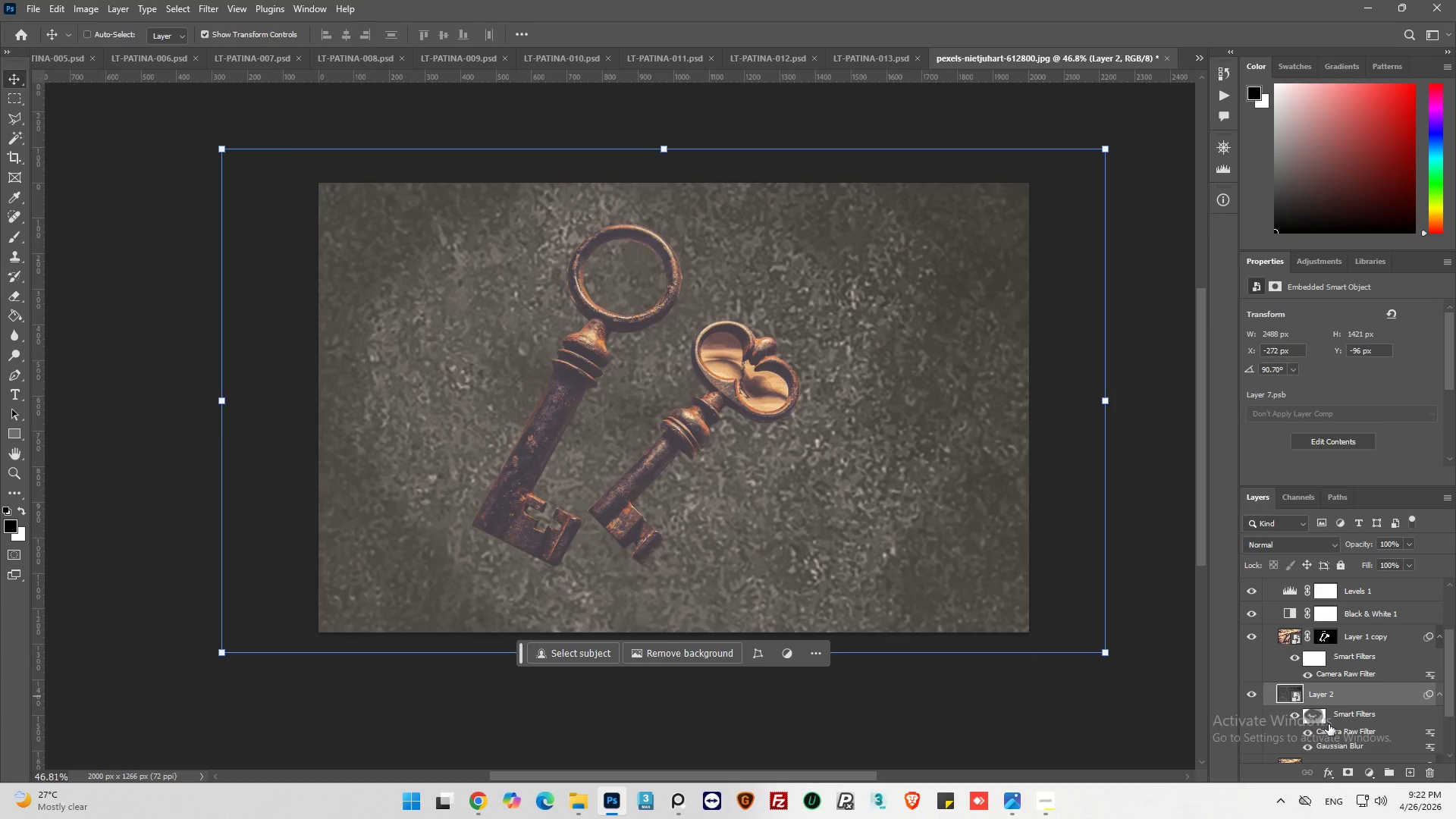 
left_click([1325, 641])
 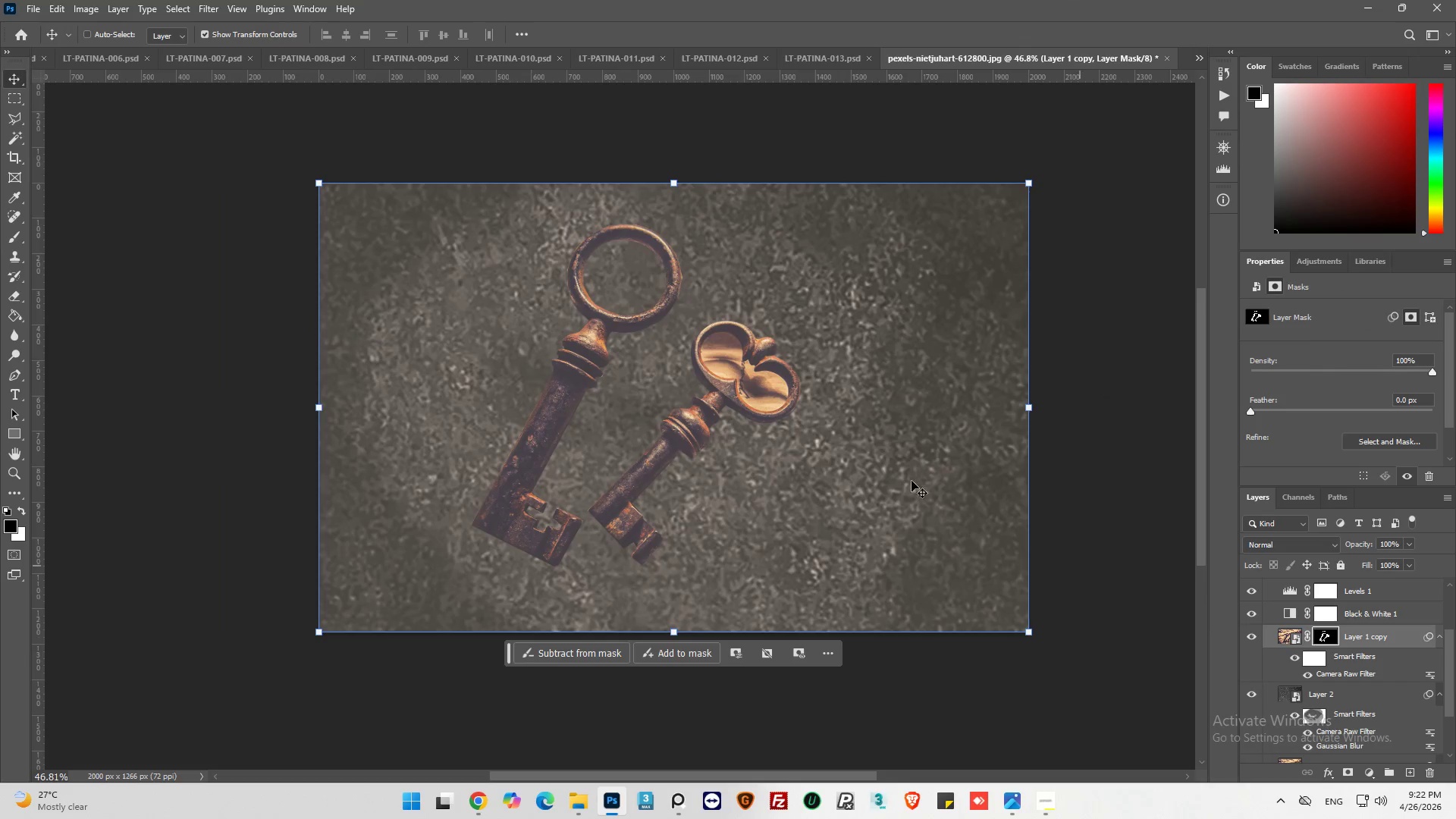 
hold_key(key=AltLeft, duration=0.66)
 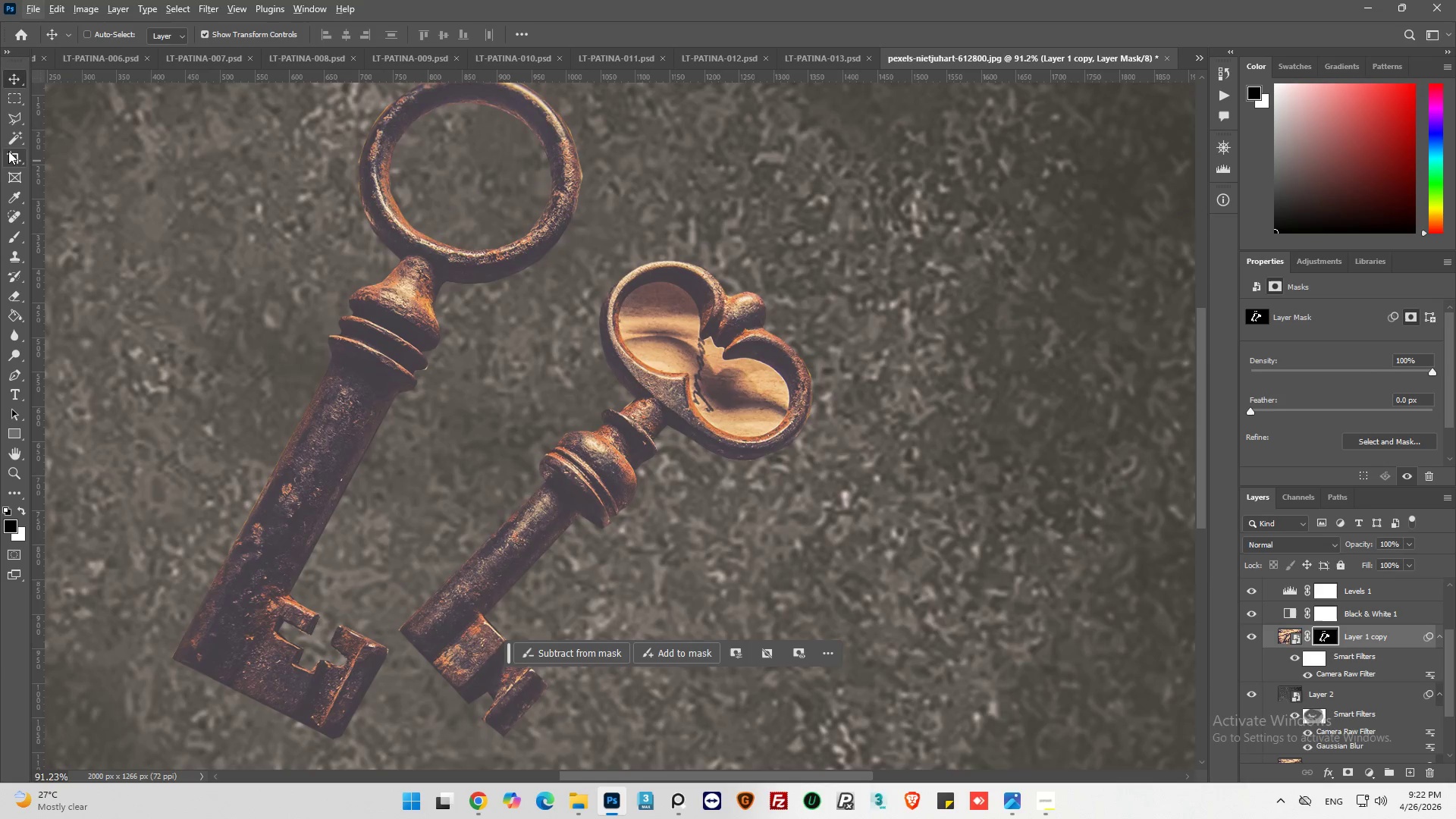 
key(Alt+AltLeft)
 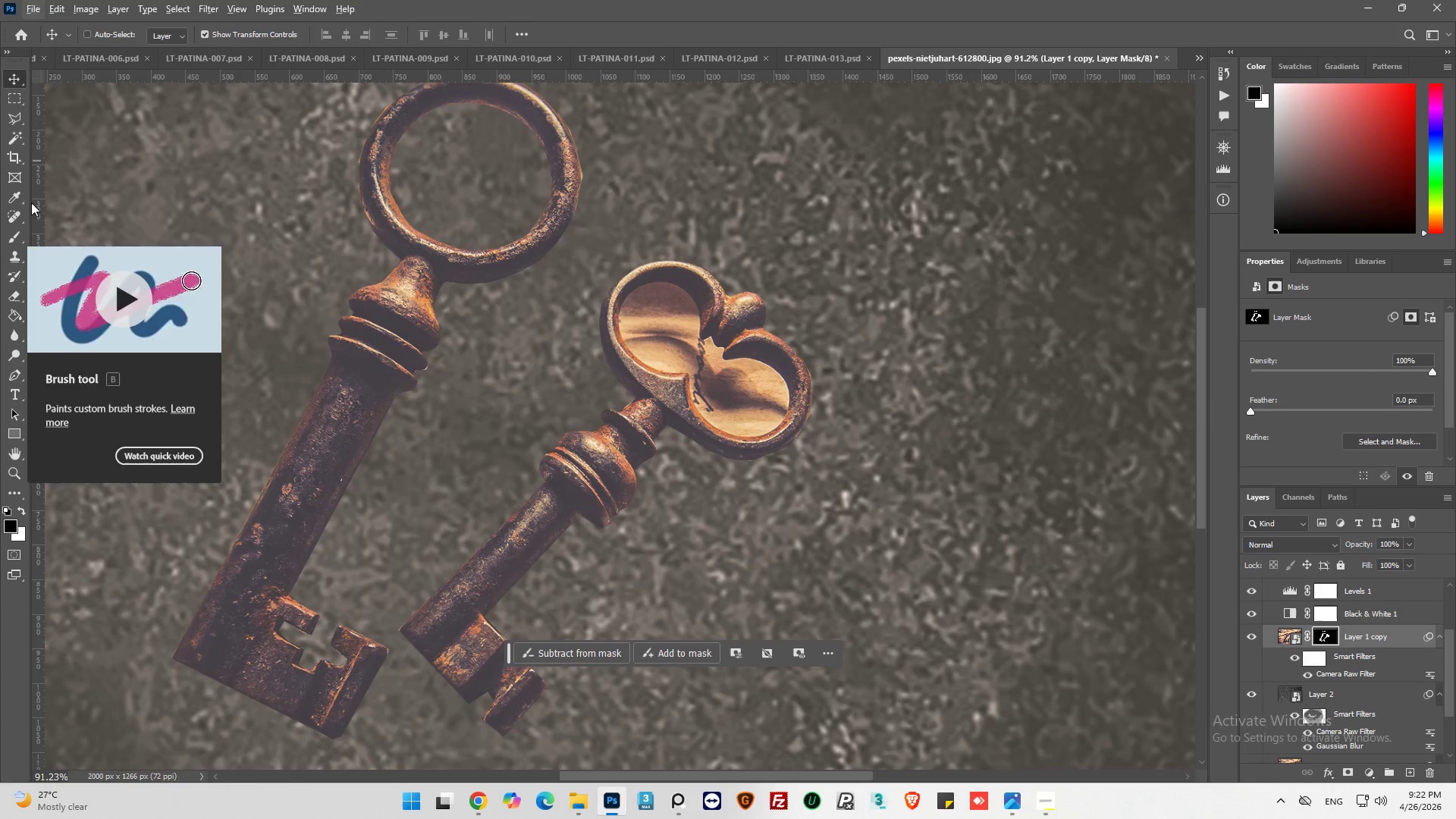 
scroll: coordinate [766, 386], scroll_direction: up, amount: 7.0
 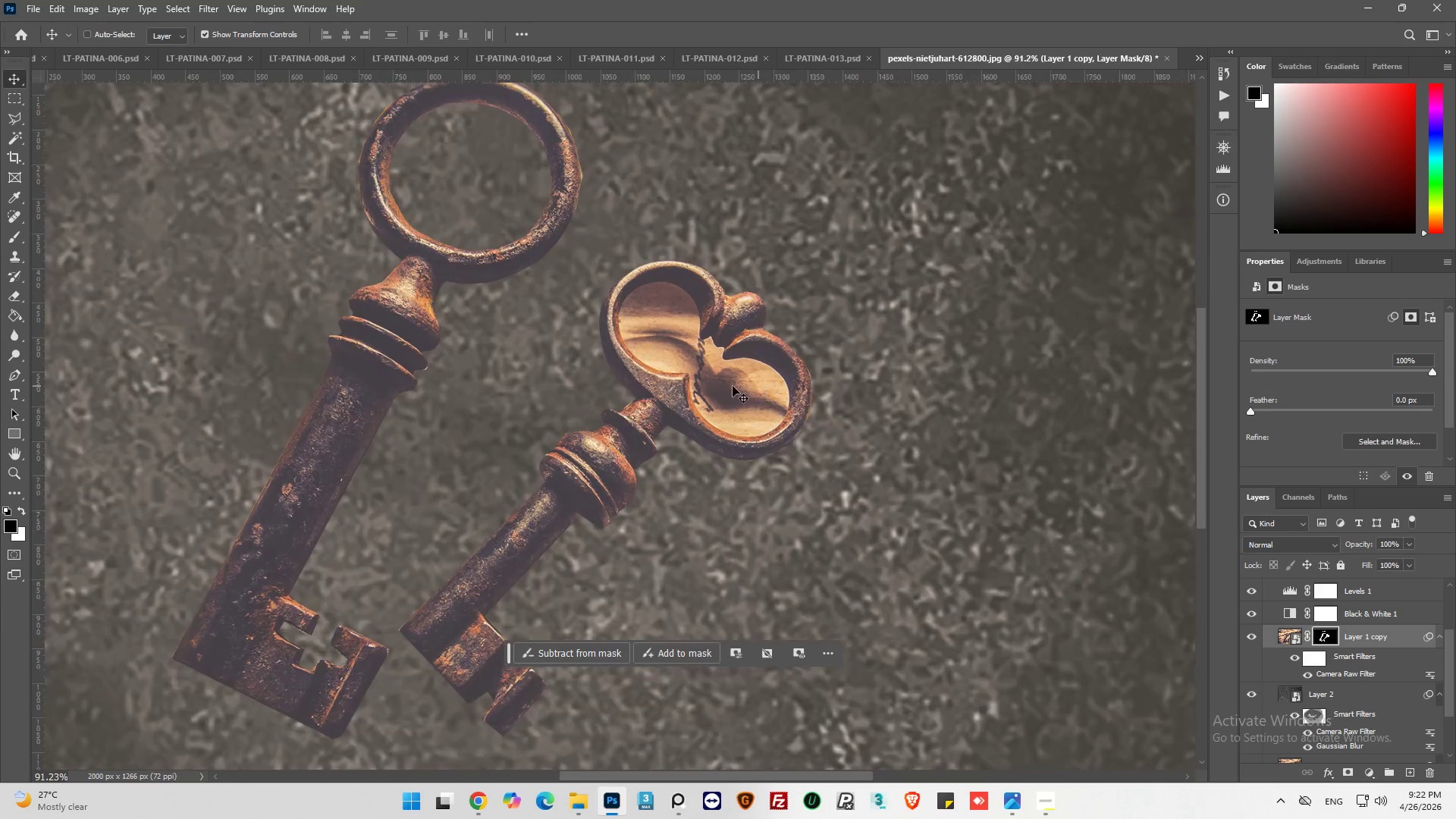 
left_click([11, 237])
 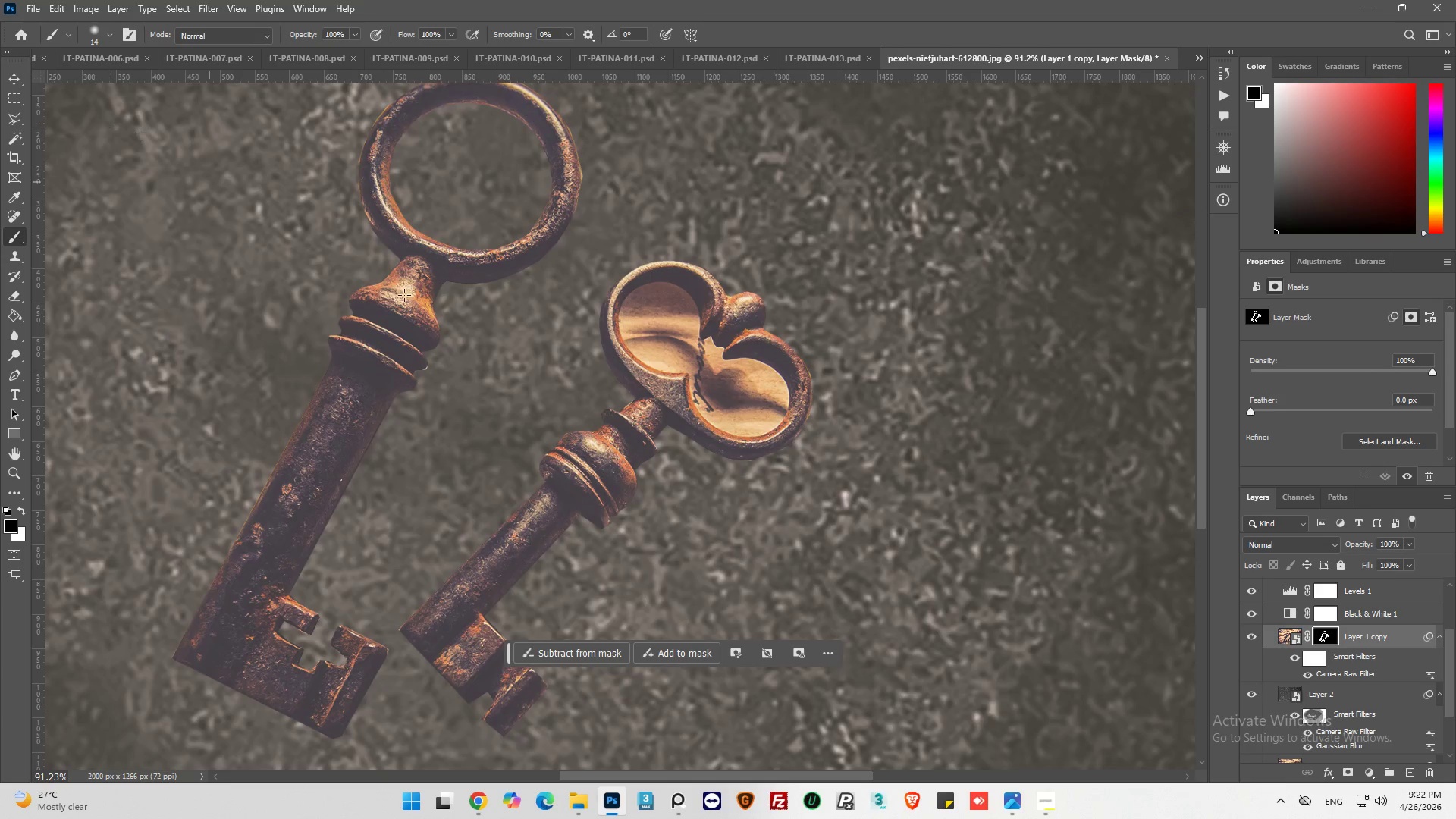 
hold_key(key=AltLeft, duration=0.59)
 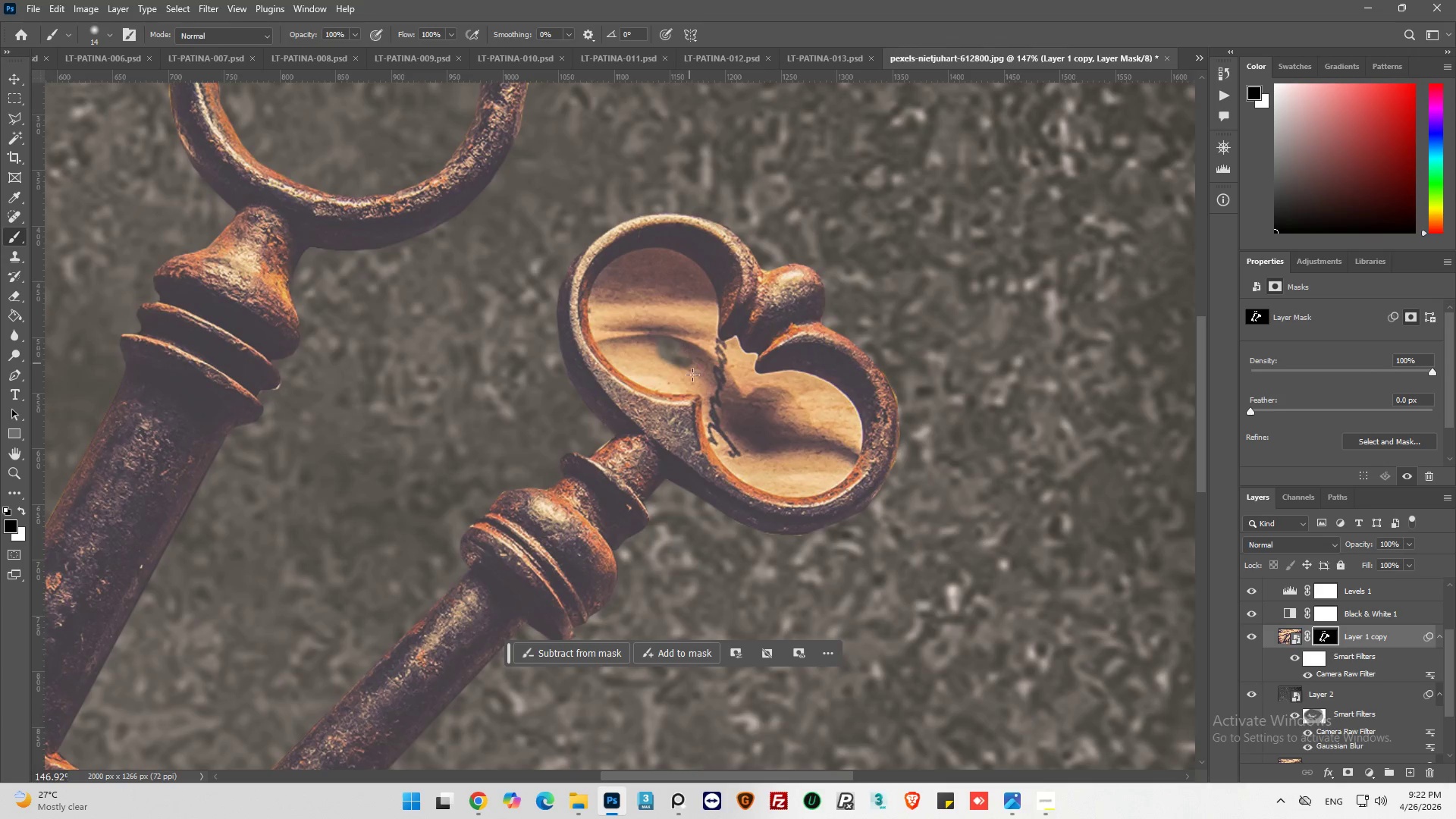 
left_click_drag(start_coordinate=[687, 362], to_coordinate=[666, 370])
 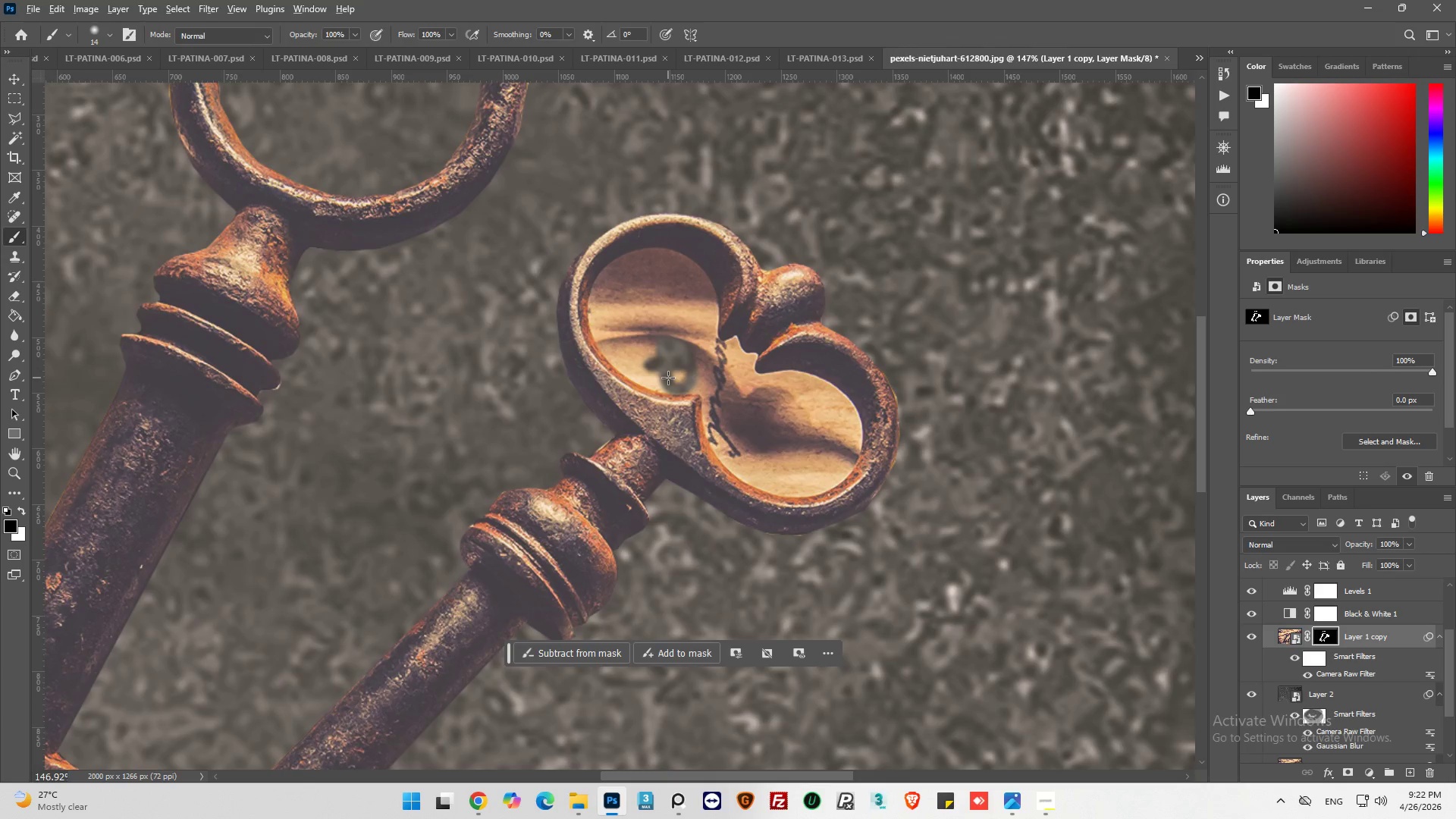 
scroll: coordinate [674, 337], scroll_direction: up, amount: 5.0
 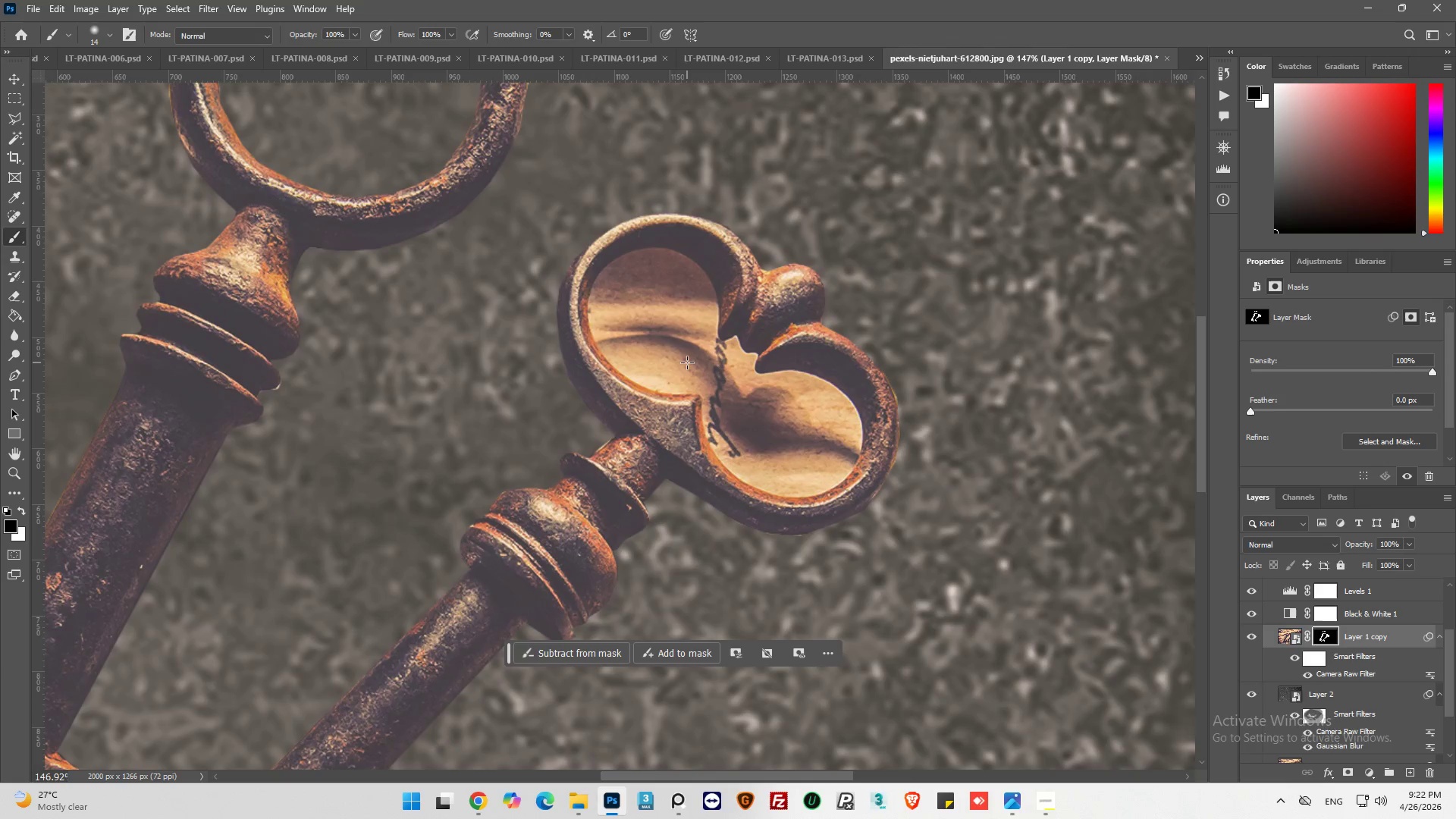 
hold_key(key=AltLeft, duration=0.42)
scroll: coordinate [668, 378], scroll_direction: up, amount: 3.0
 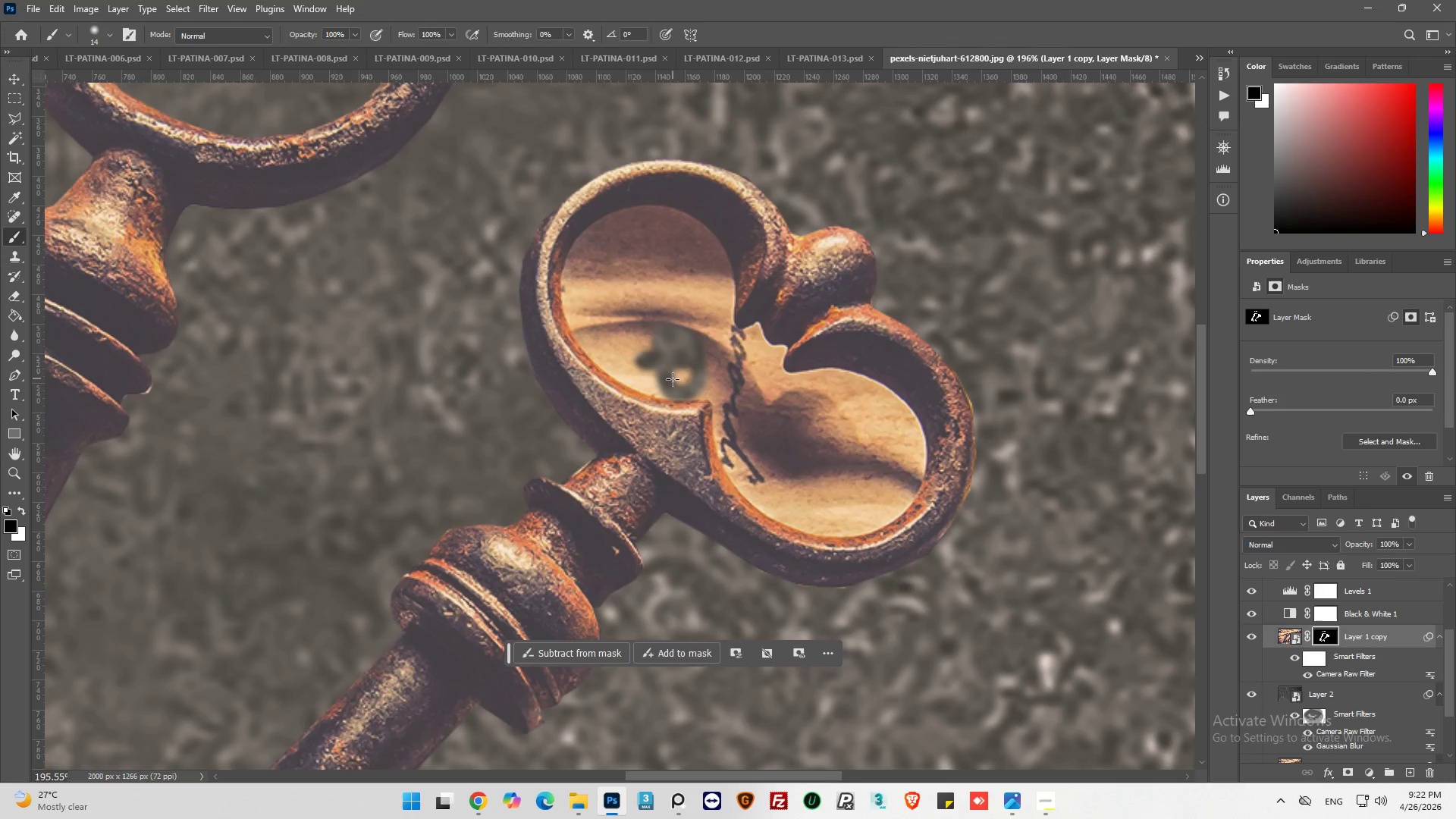 
left_click_drag(start_coordinate=[676, 384], to_coordinate=[663, 224])
 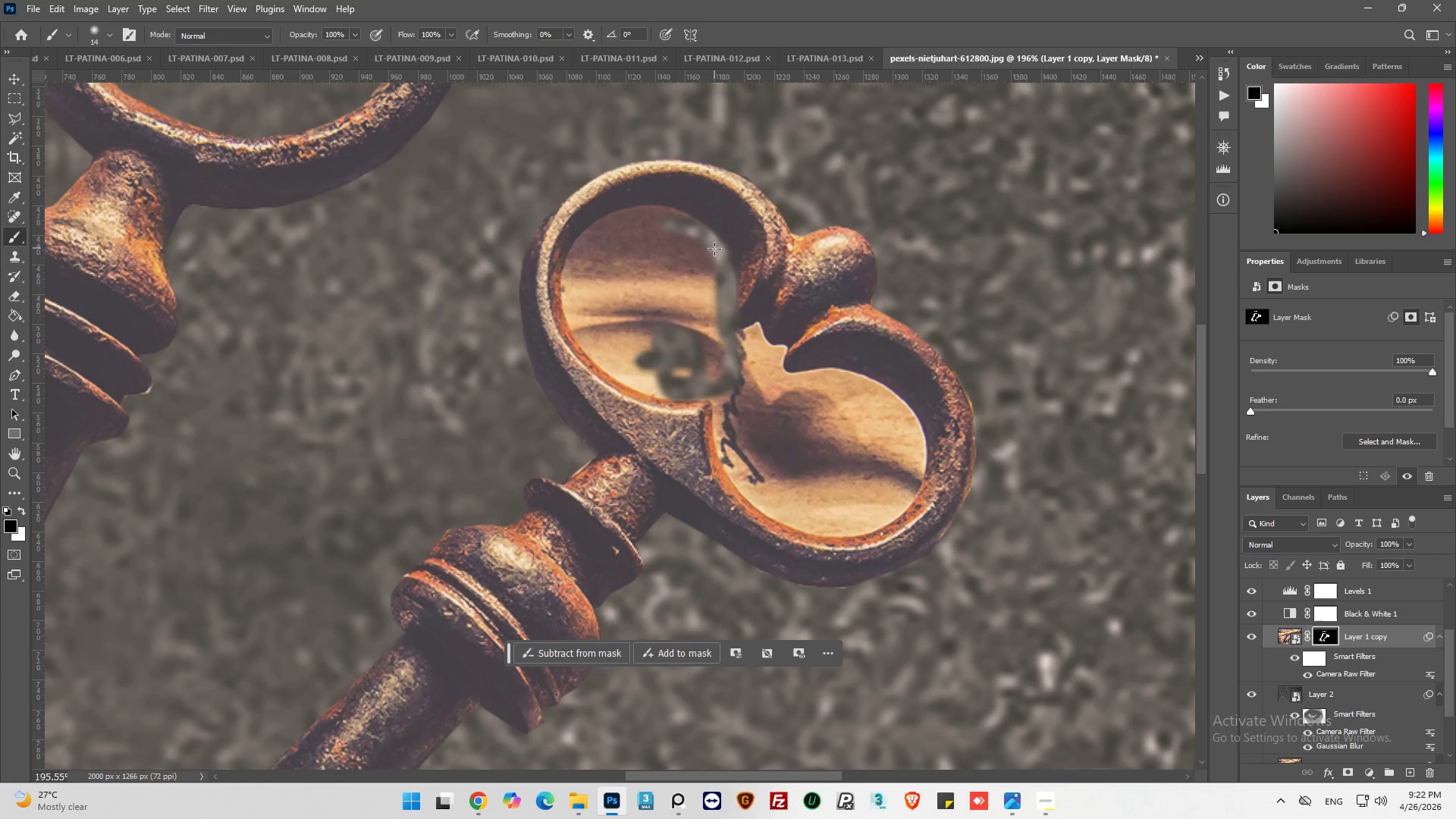 
left_click_drag(start_coordinate=[718, 255], to_coordinate=[669, 226])
 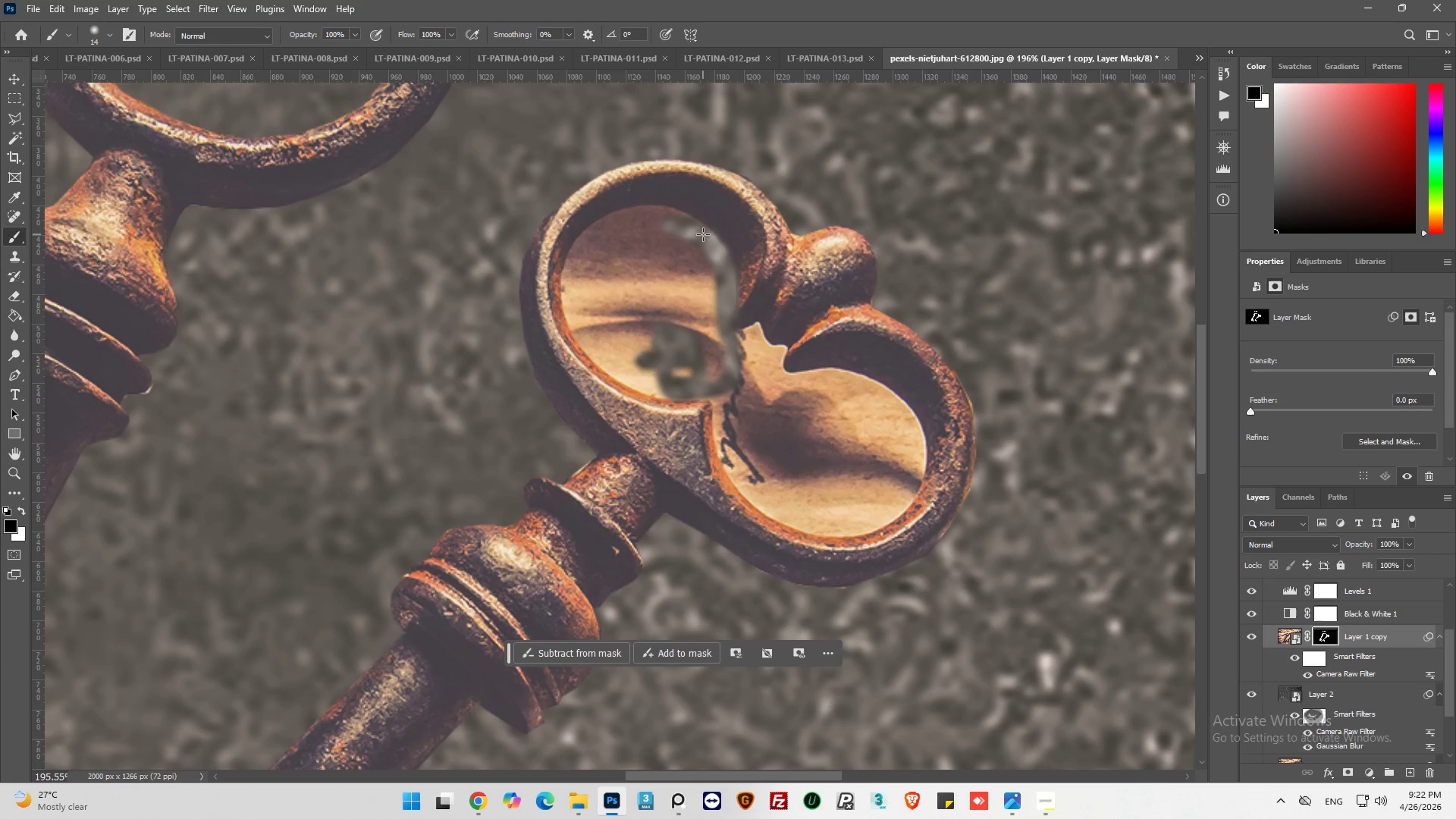 
left_click_drag(start_coordinate=[700, 231], to_coordinate=[687, 220])
 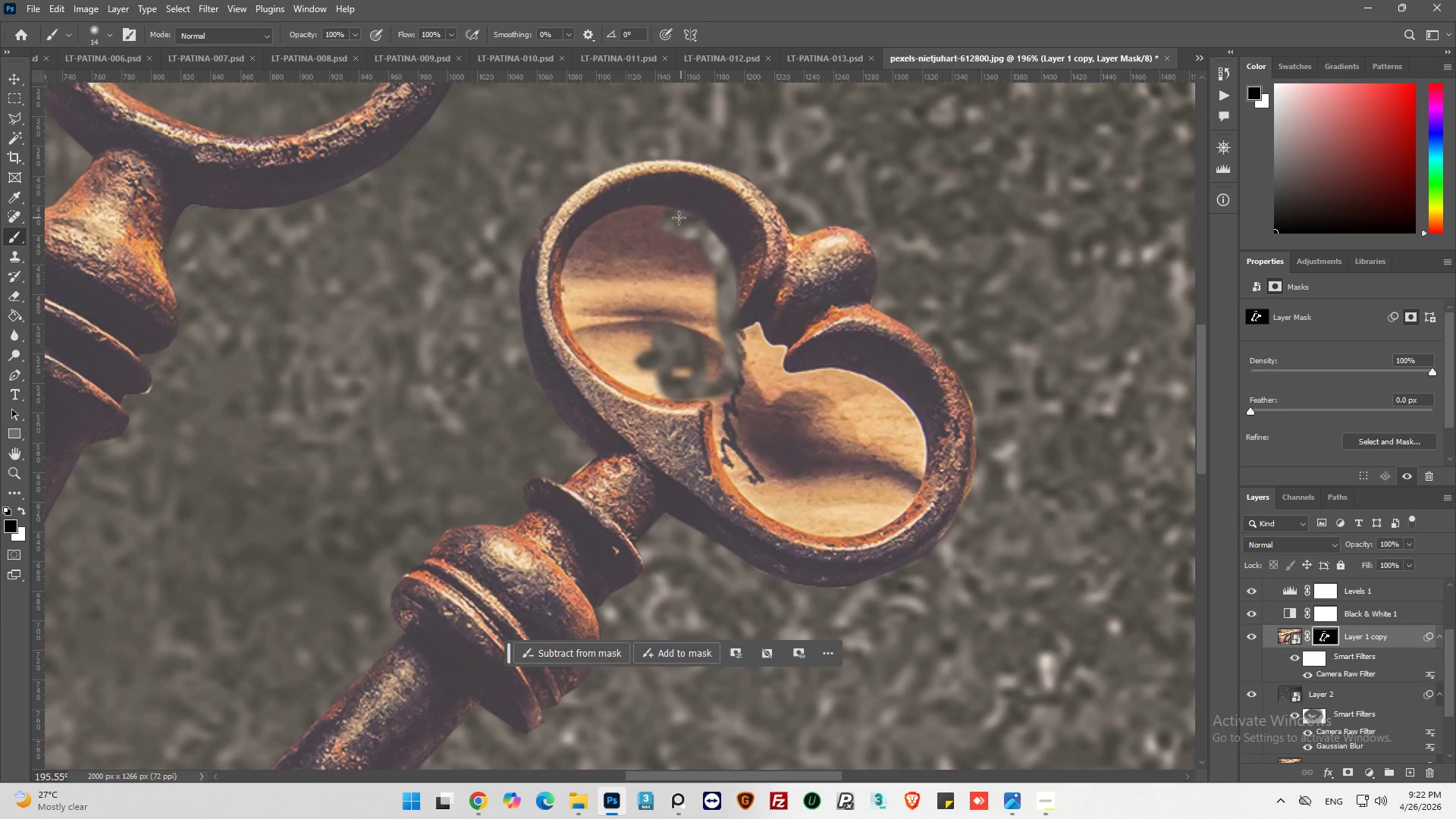 
left_click_drag(start_coordinate=[681, 218], to_coordinate=[580, 321])
 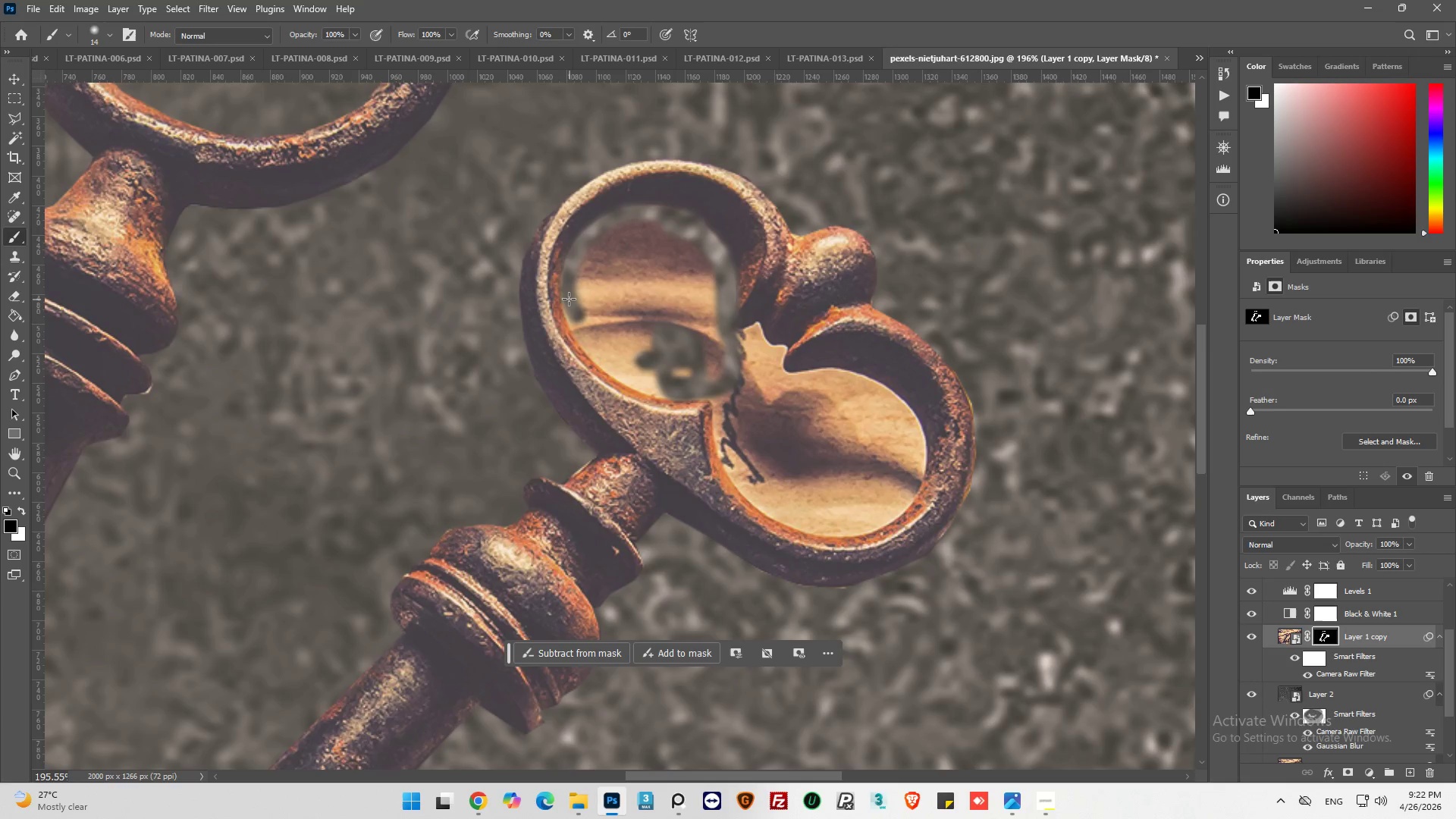 
left_click_drag(start_coordinate=[569, 299], to_coordinate=[613, 369])
 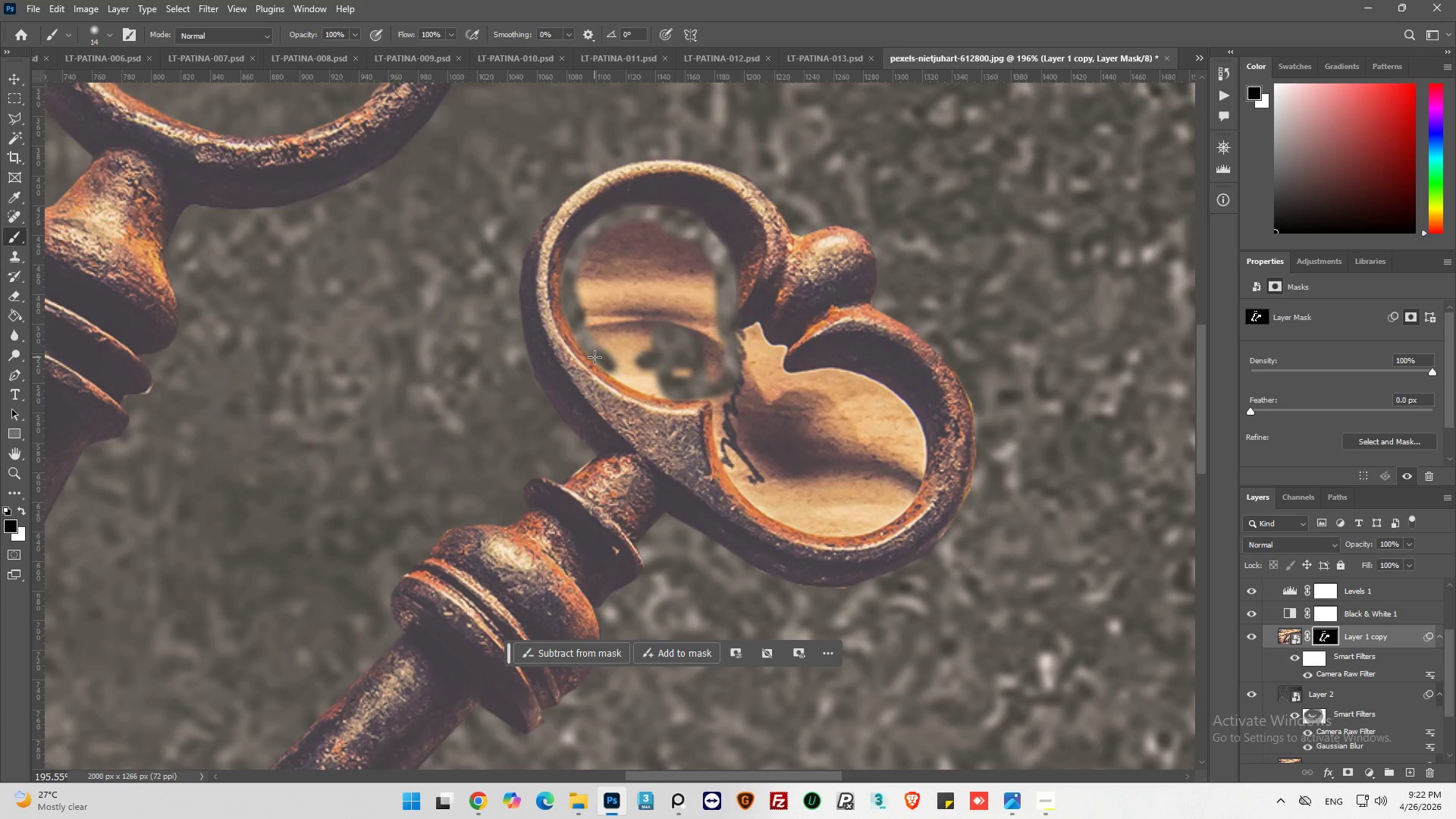 
left_click_drag(start_coordinate=[595, 356], to_coordinate=[649, 353])
 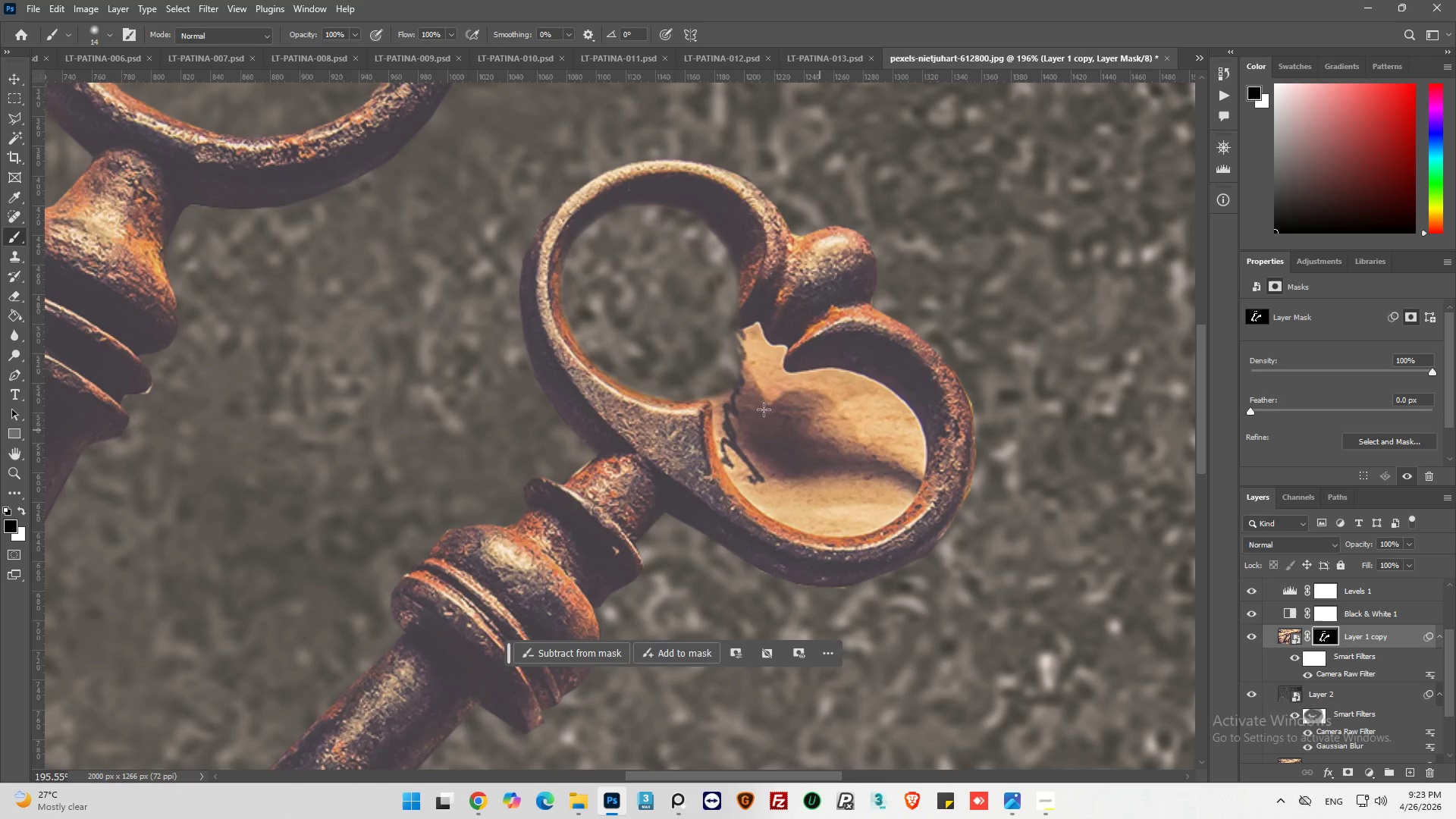 
hold_key(key=AltLeft, duration=0.33)
 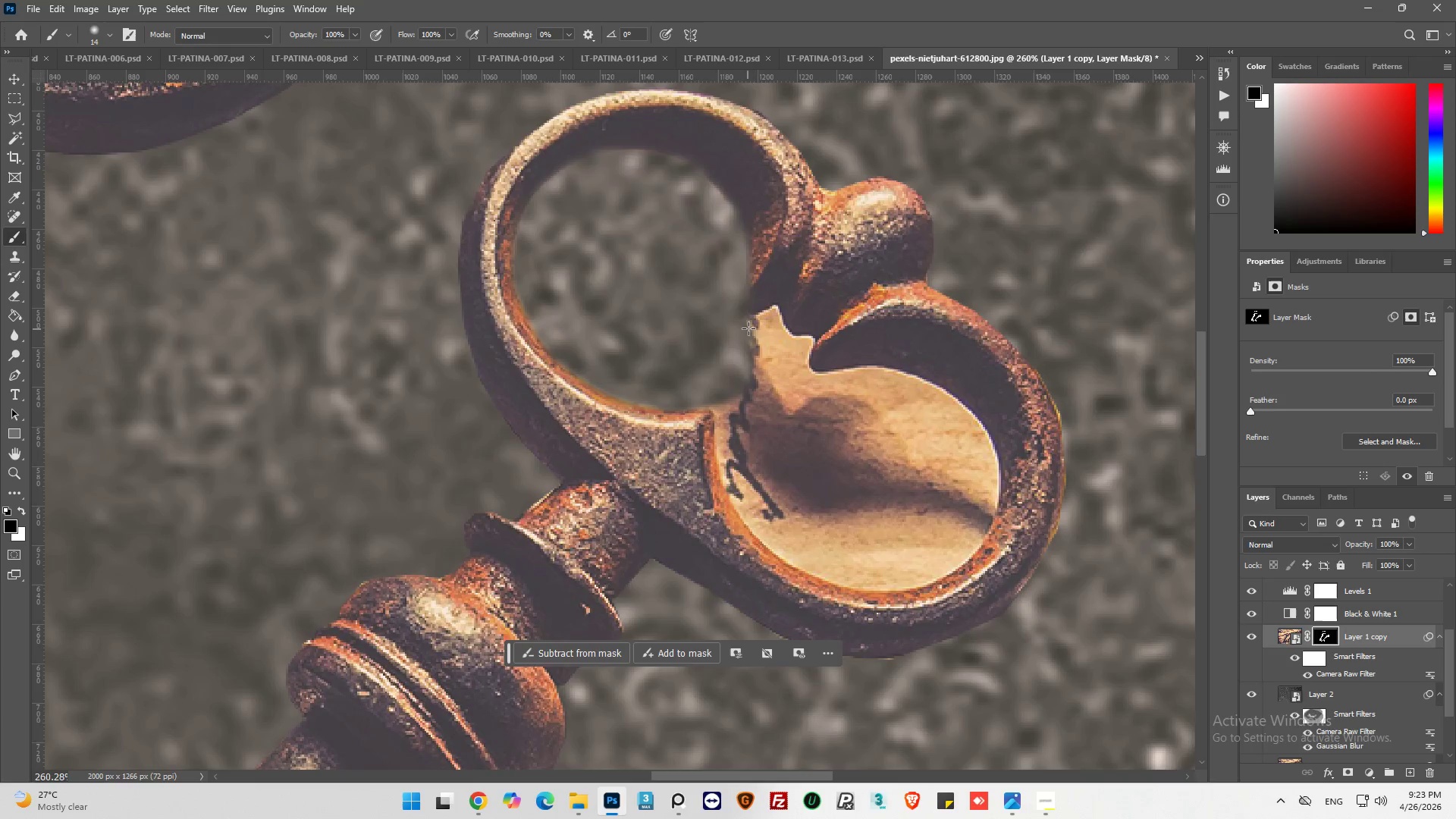 
left_click_drag(start_coordinate=[739, 337], to_coordinate=[855, 383])
 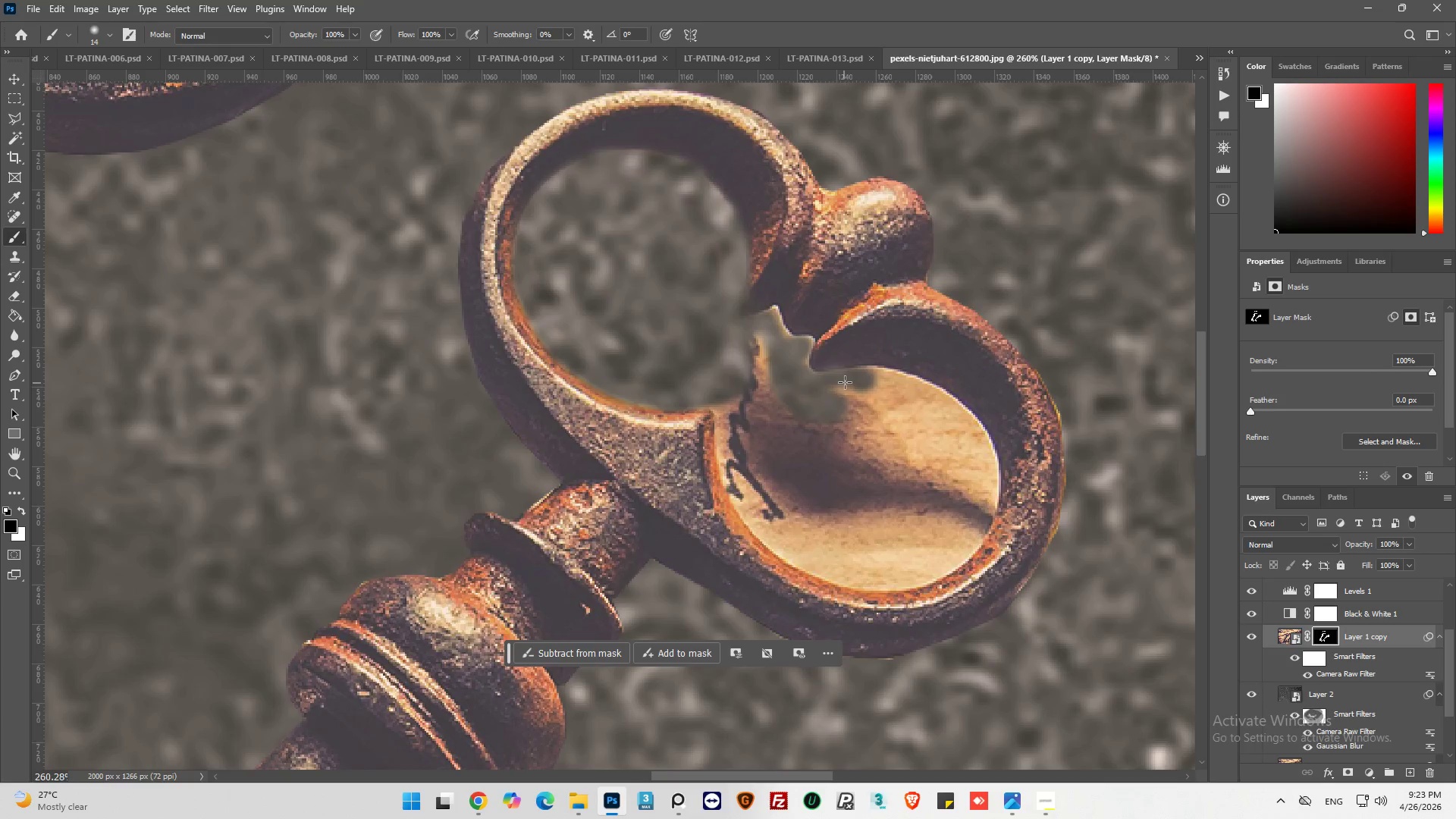 
scroll: coordinate [706, 371], scroll_direction: up, amount: 3.0
 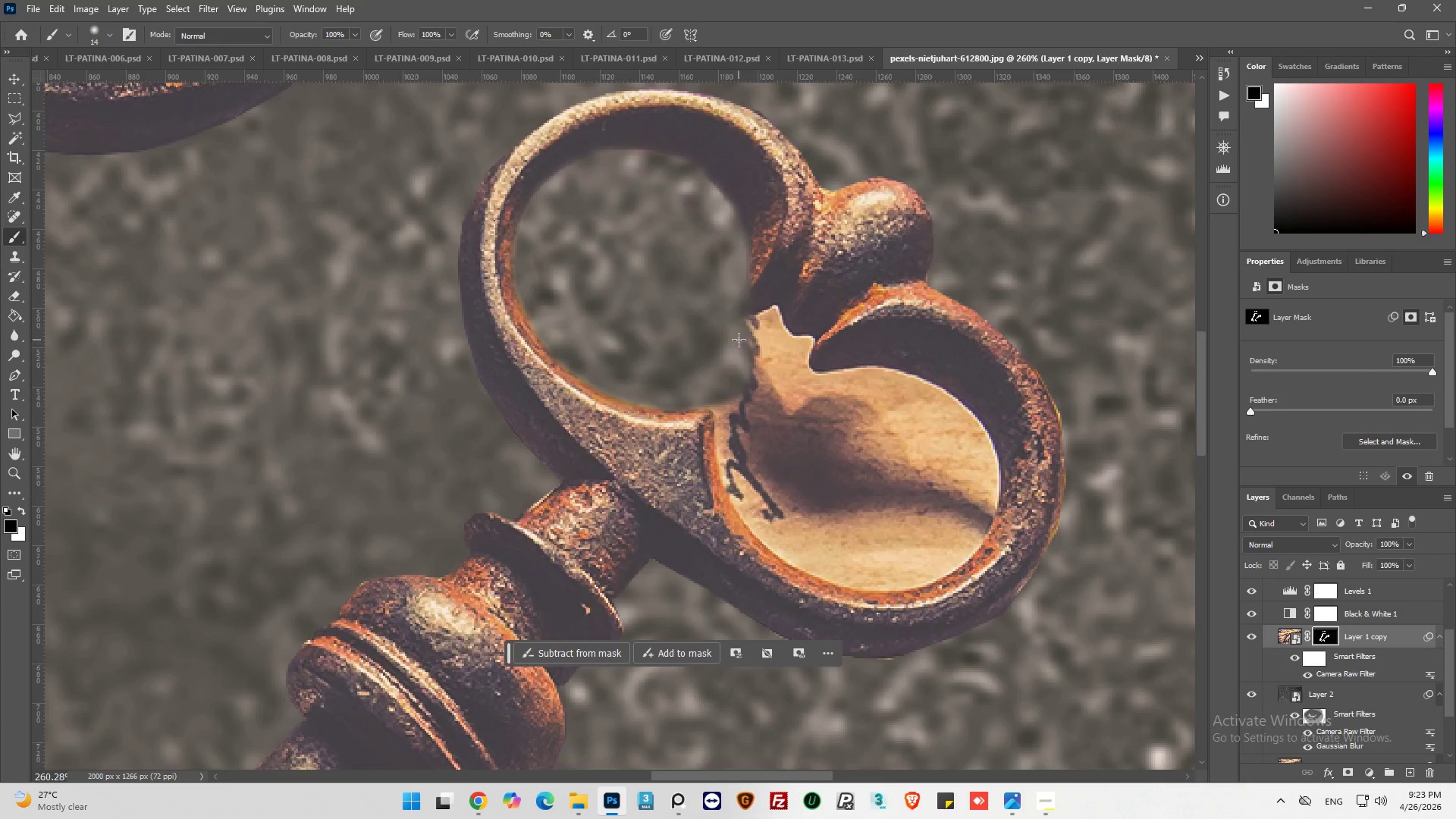 
left_click_drag(start_coordinate=[845, 382], to_coordinate=[945, 406])
 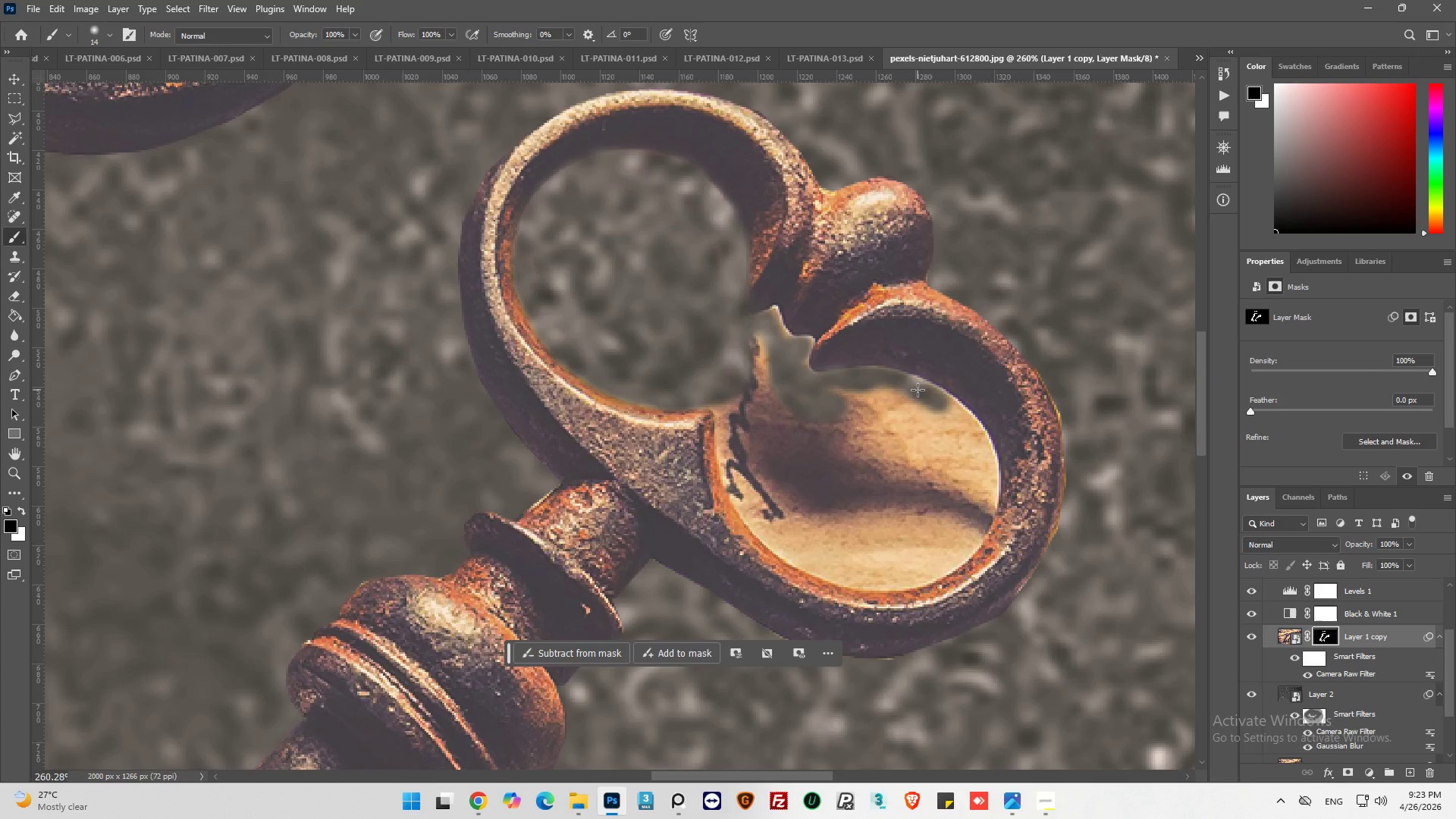 
left_click_drag(start_coordinate=[918, 390], to_coordinate=[946, 394])
 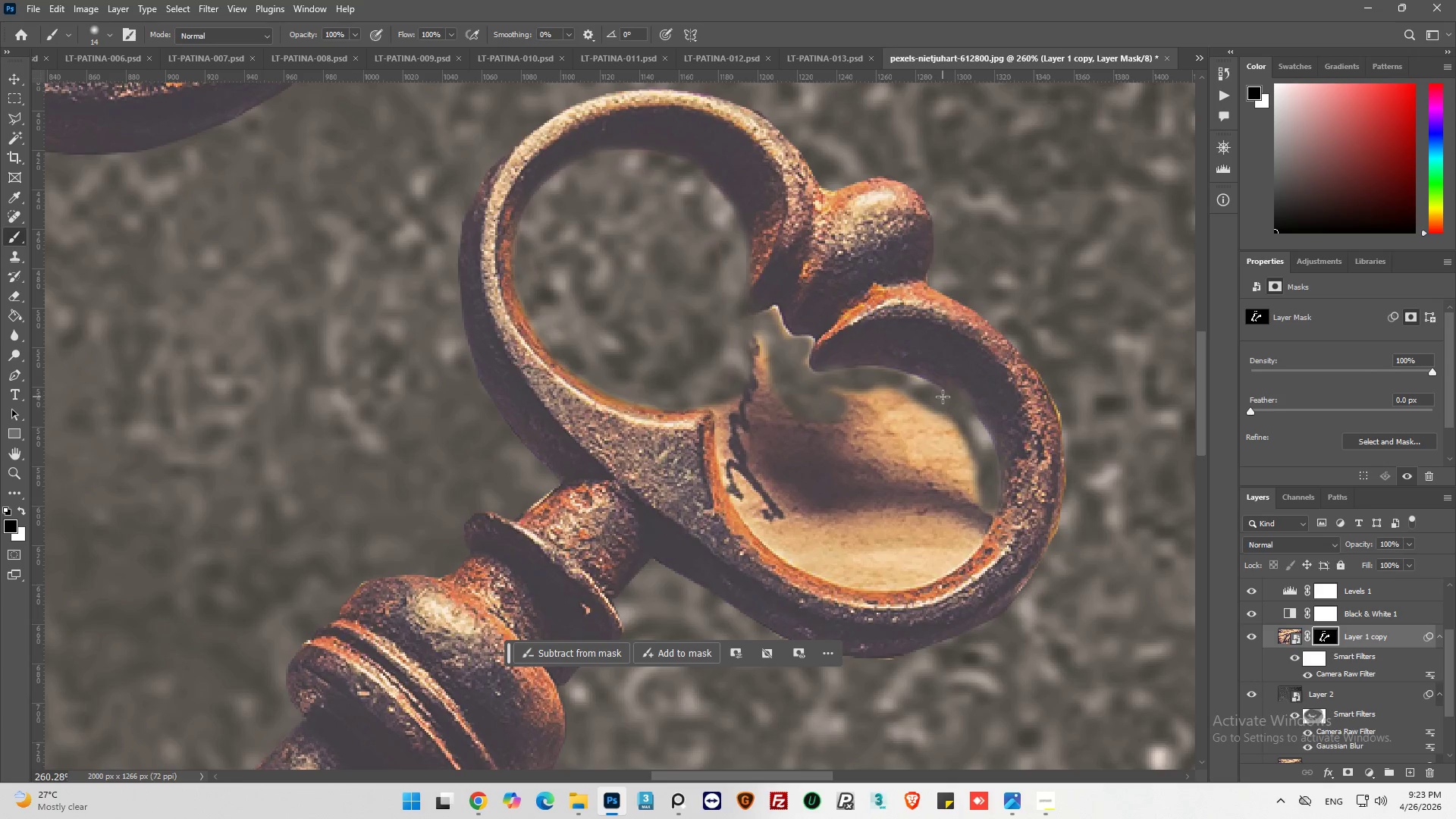 
left_click_drag(start_coordinate=[943, 397], to_coordinate=[874, 384])
 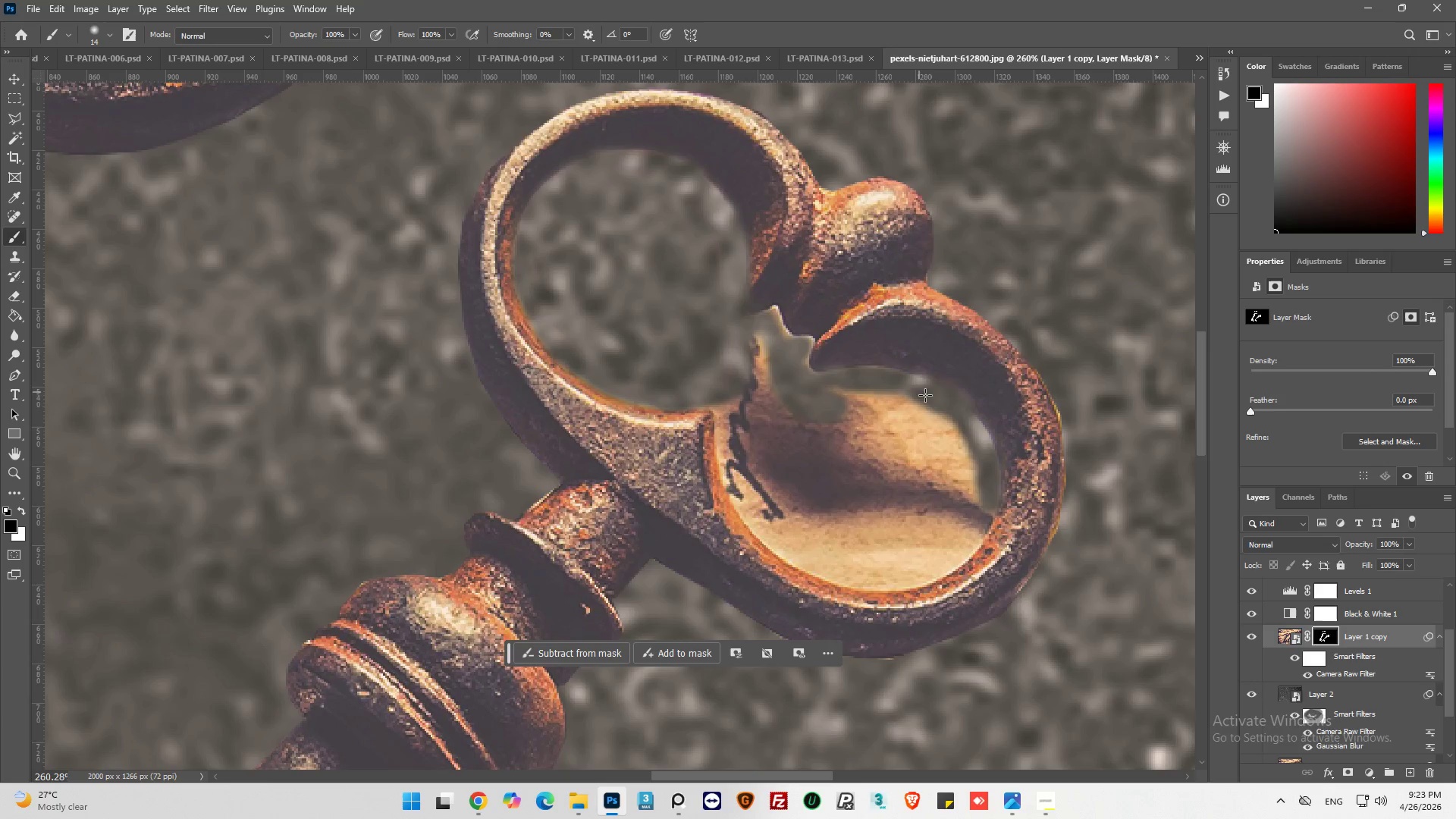 
left_click_drag(start_coordinate=[923, 394], to_coordinate=[972, 425])
 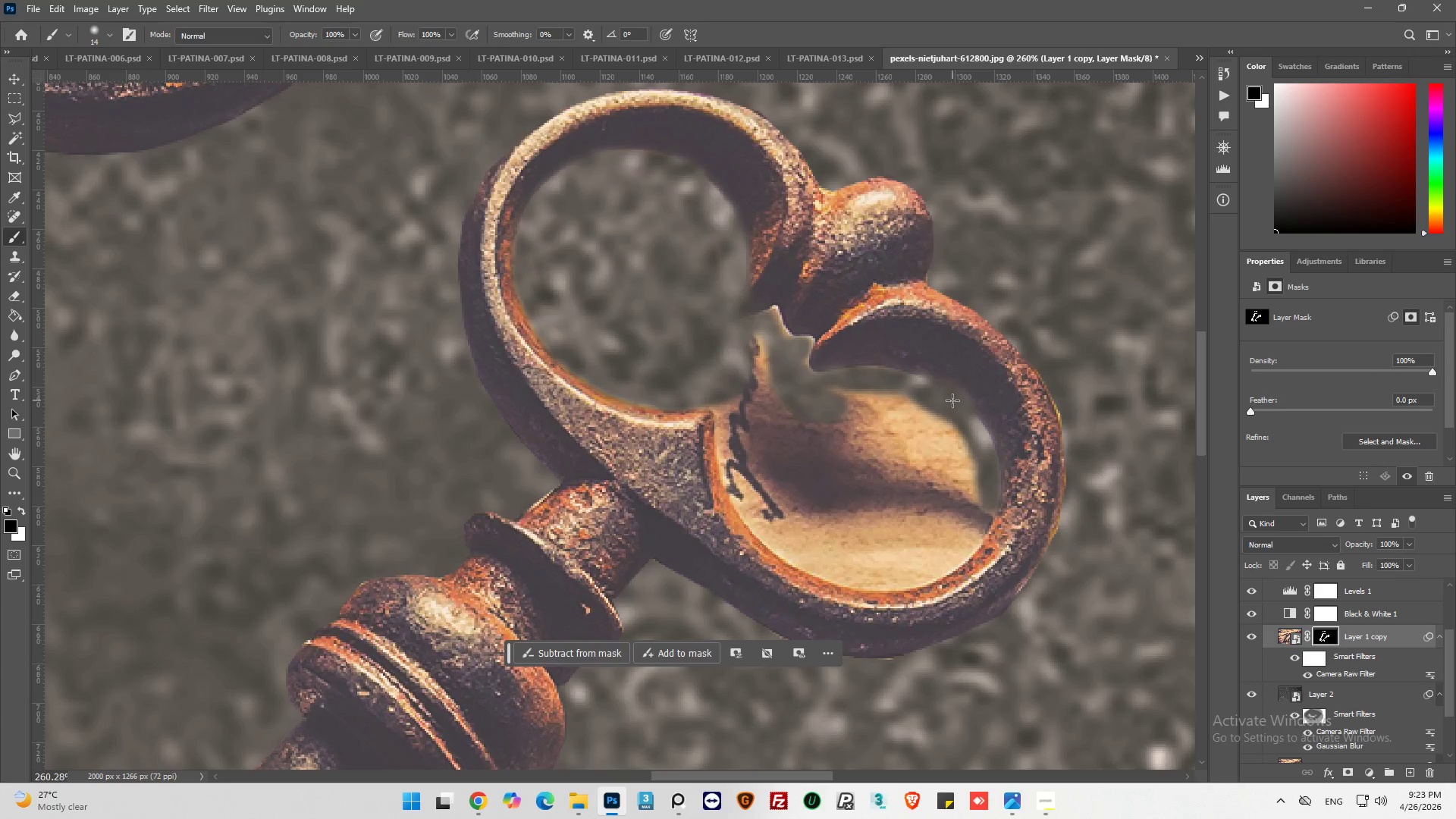 
left_click_drag(start_coordinate=[952, 400], to_coordinate=[968, 425])
 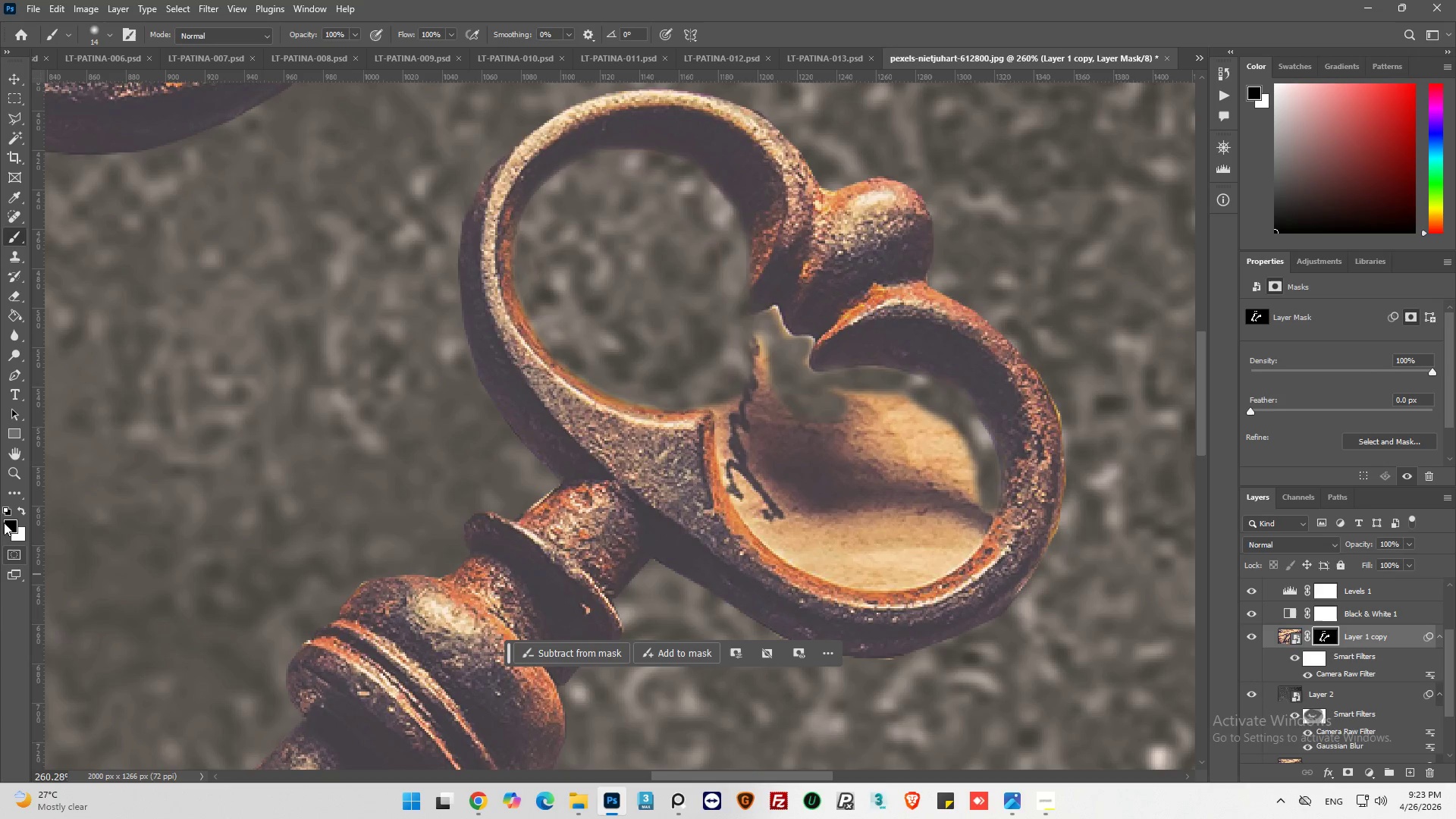 
left_click([21, 510])
 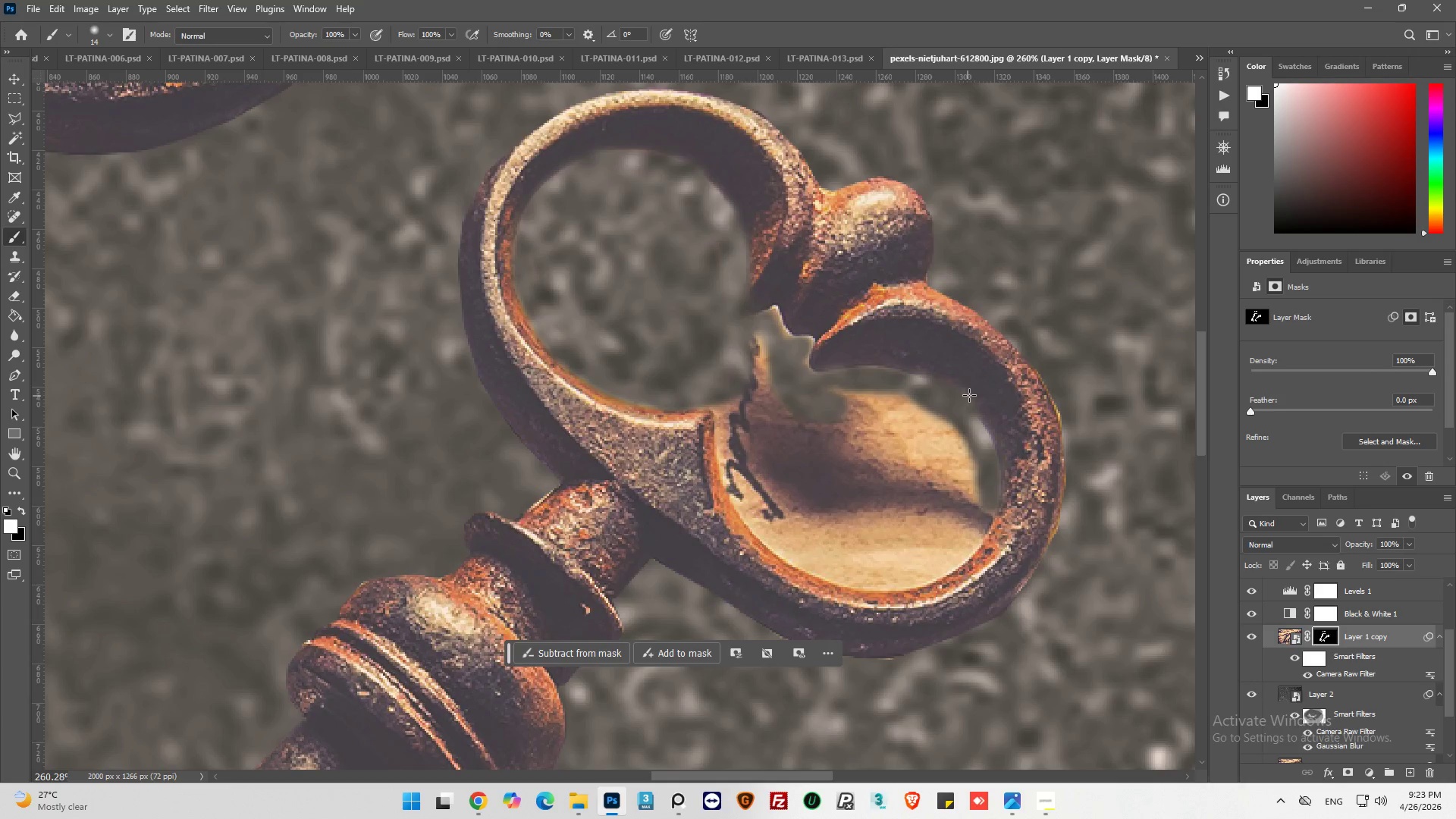 
left_click_drag(start_coordinate=[952, 379], to_coordinate=[1010, 438])
 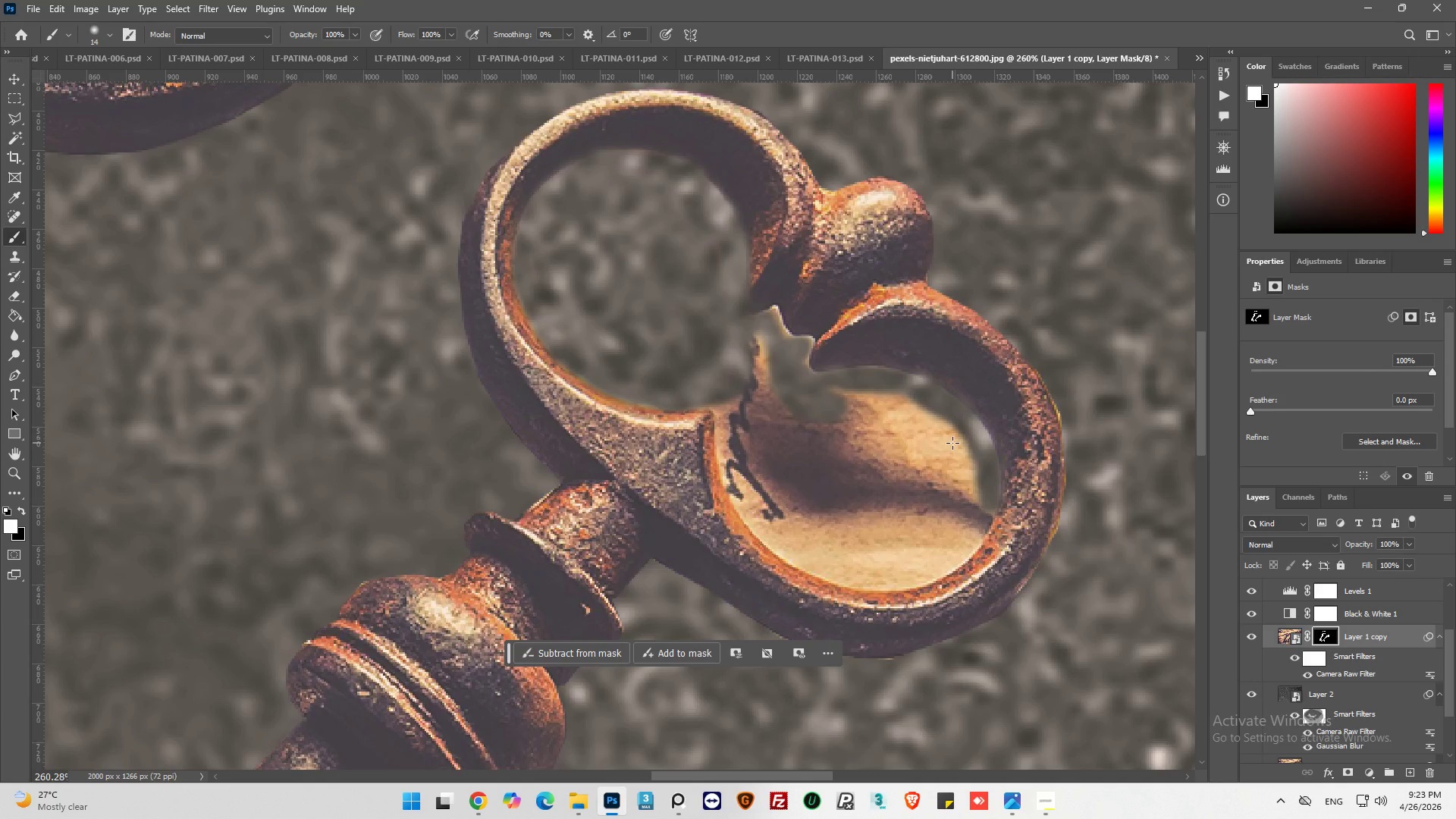 
key(X)
 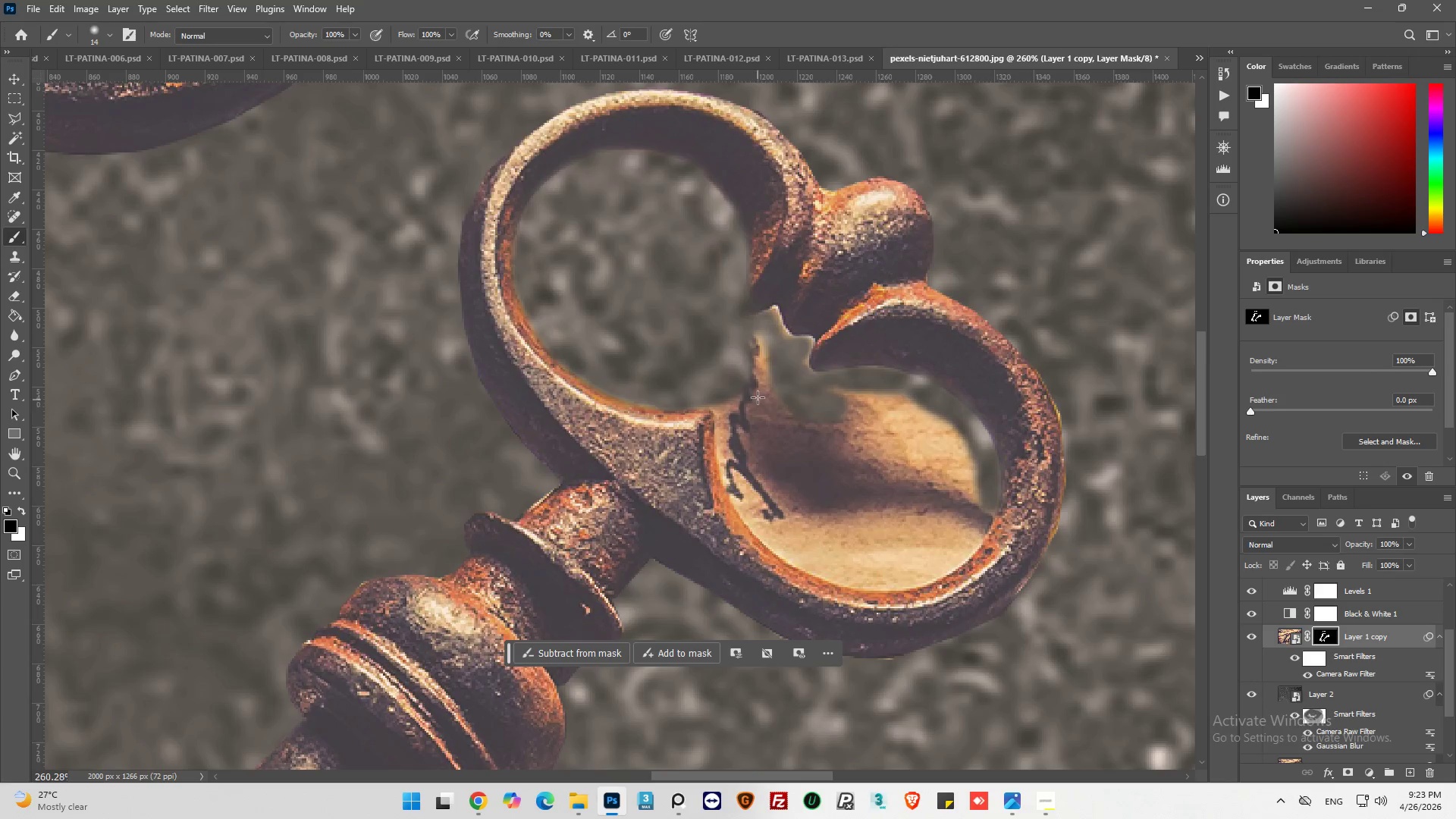 
left_click_drag(start_coordinate=[750, 353], to_coordinate=[736, 473])
 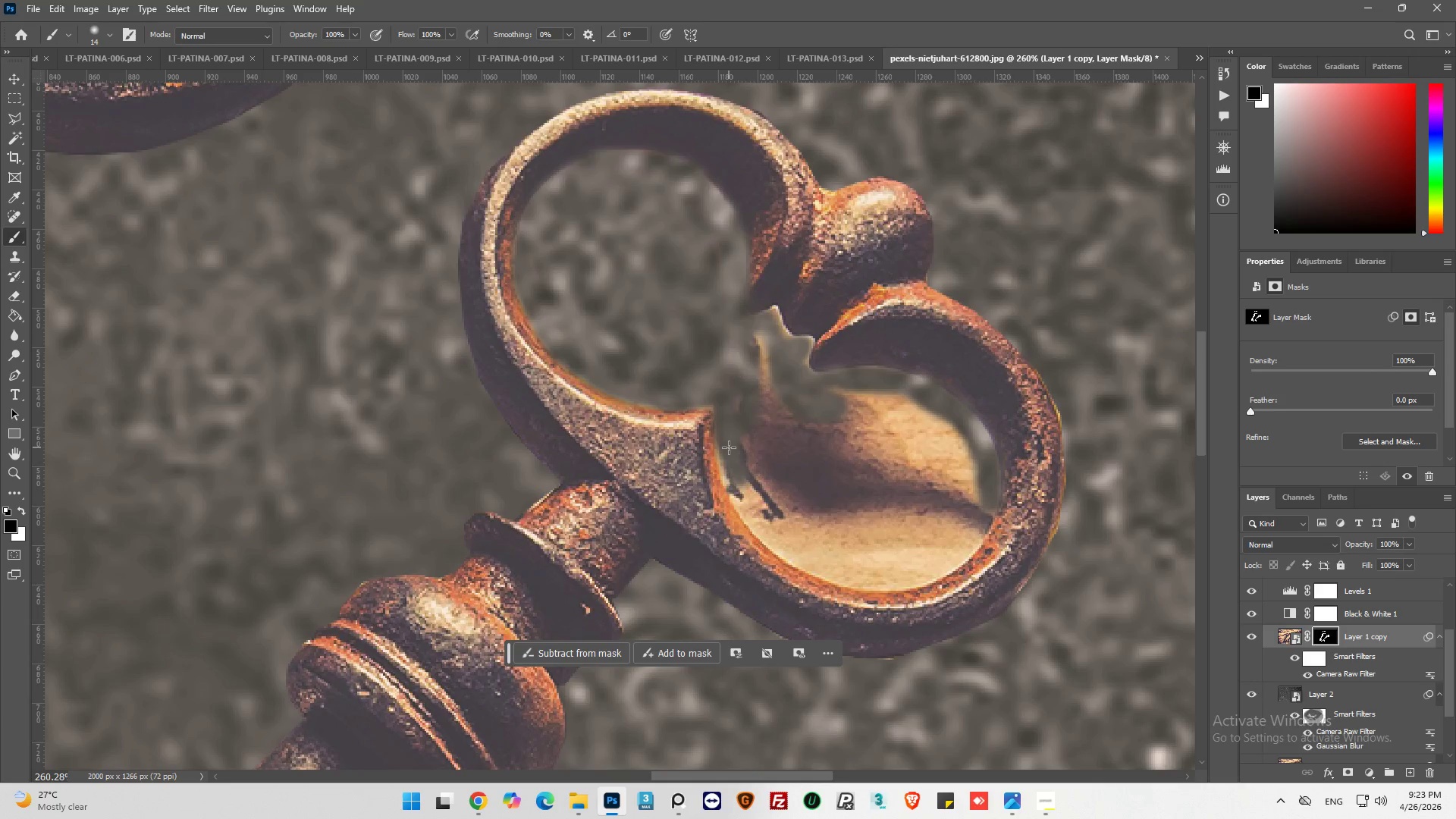 
left_click_drag(start_coordinate=[729, 448], to_coordinate=[771, 549])
 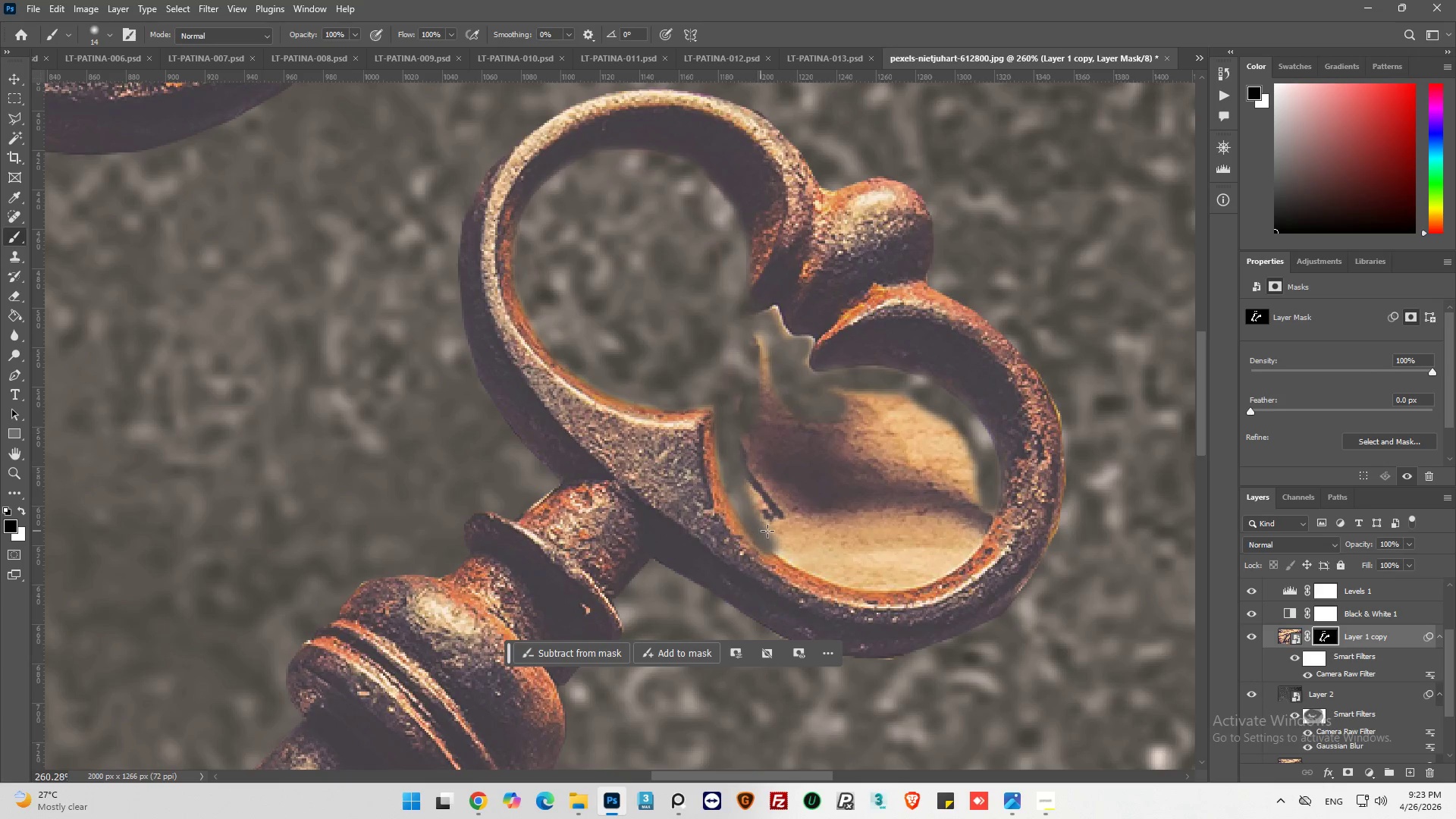 
left_click_drag(start_coordinate=[768, 532], to_coordinate=[803, 563])
 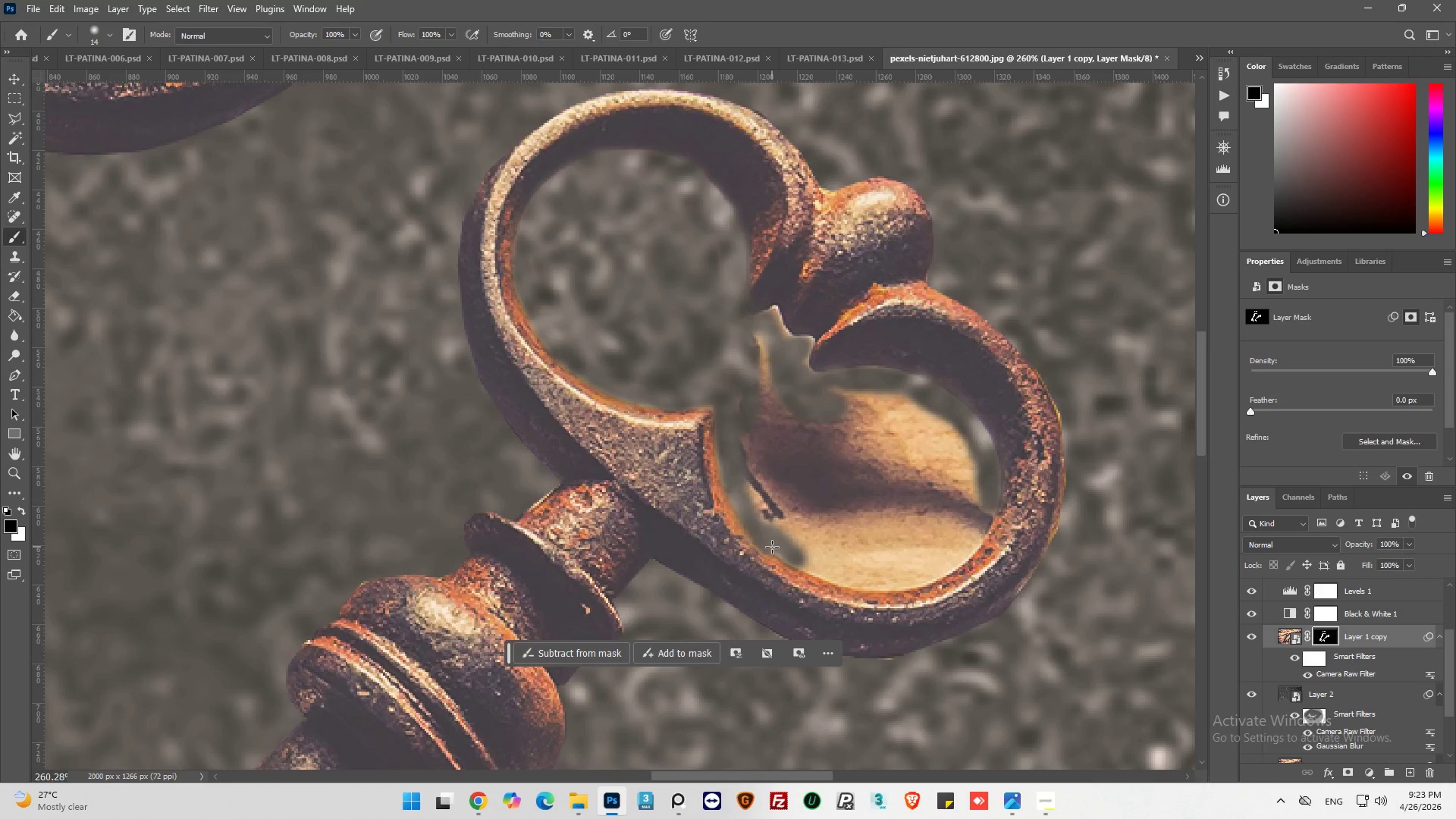 
left_click_drag(start_coordinate=[772, 547], to_coordinate=[777, 476])
 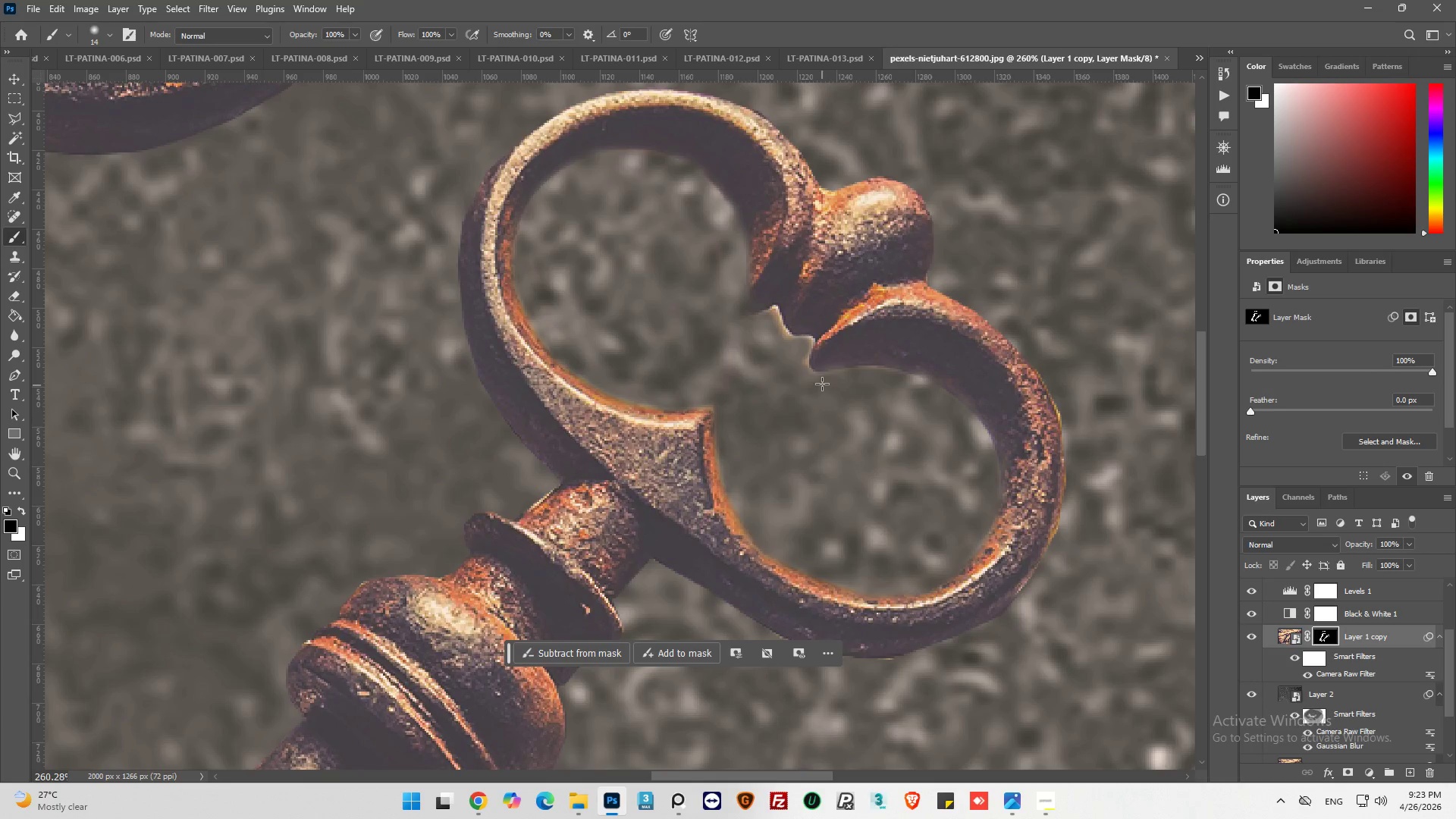 
left_click_drag(start_coordinate=[823, 382], to_coordinate=[872, 391])
 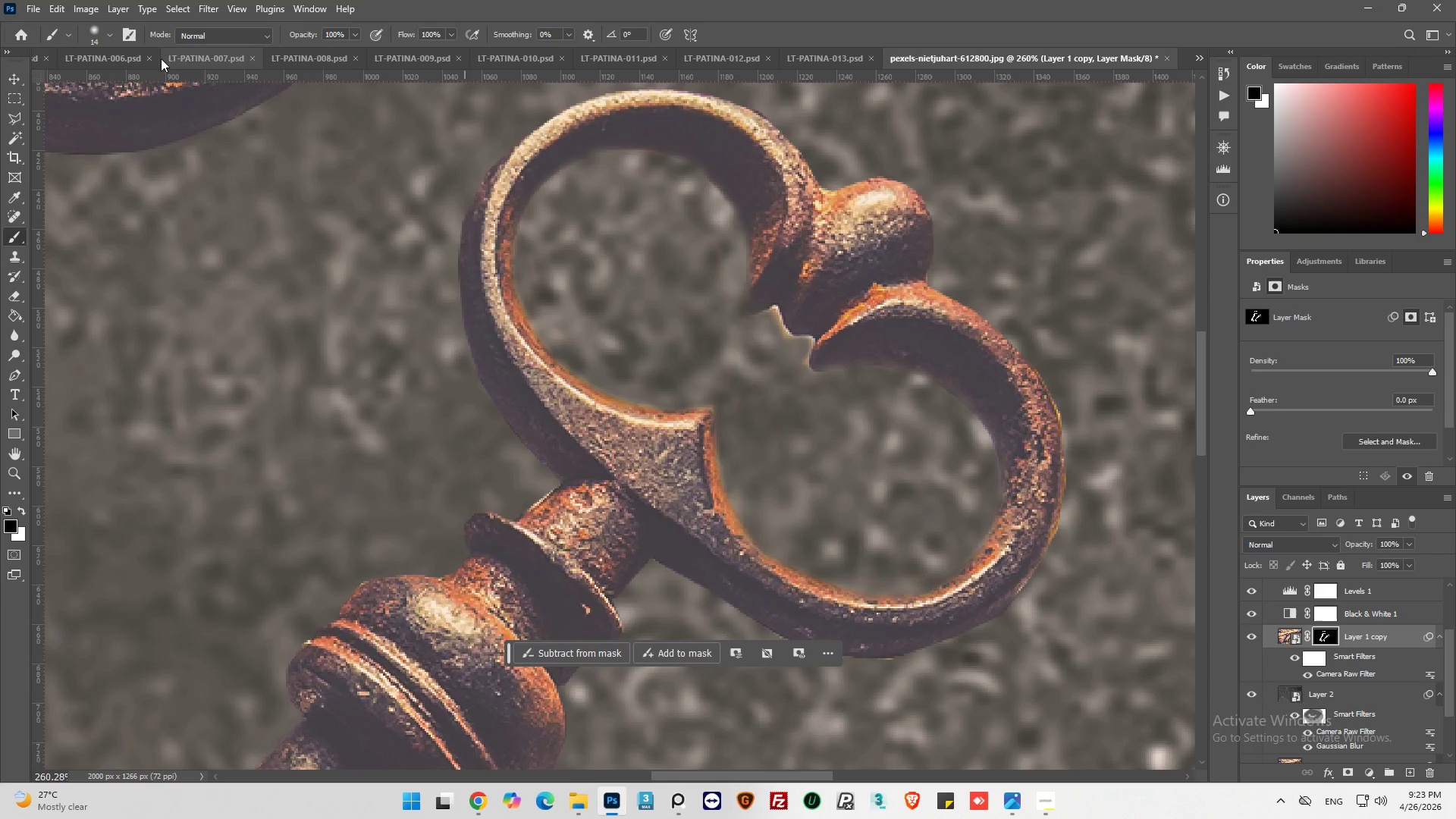 
left_click([111, 37])
 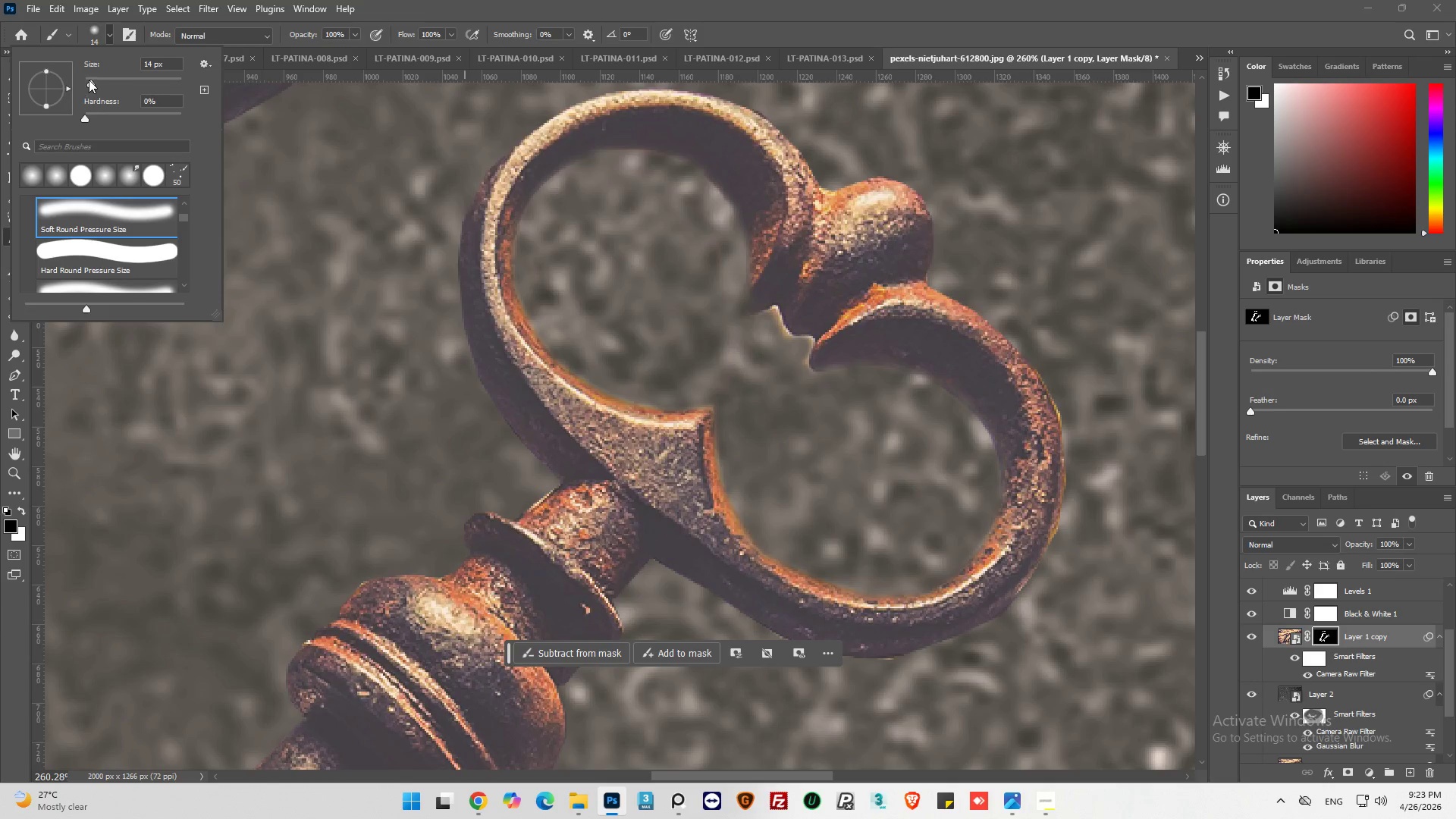 
left_click([88, 79])
 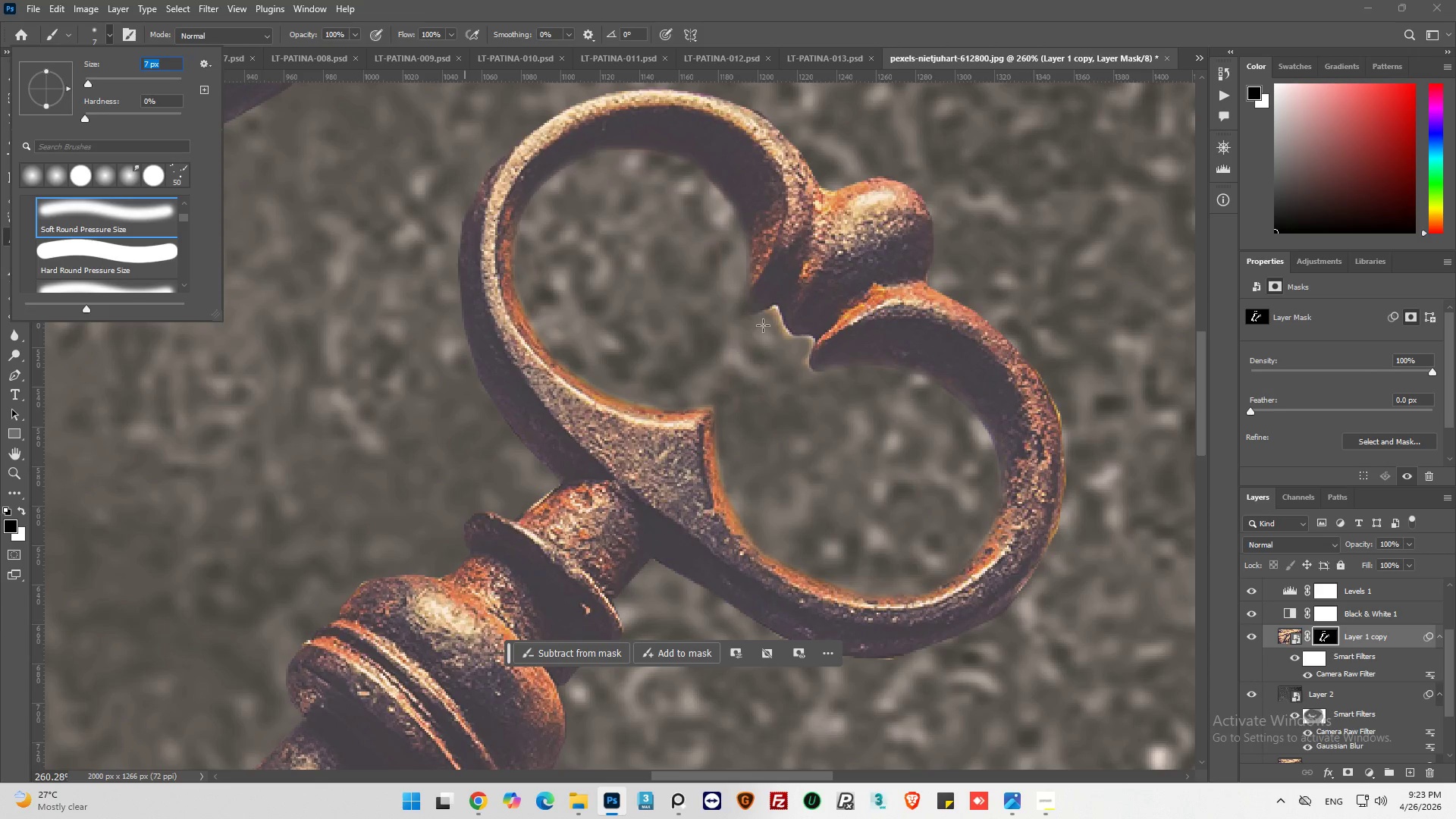 
left_click_drag(start_coordinate=[765, 318], to_coordinate=[769, 315])
 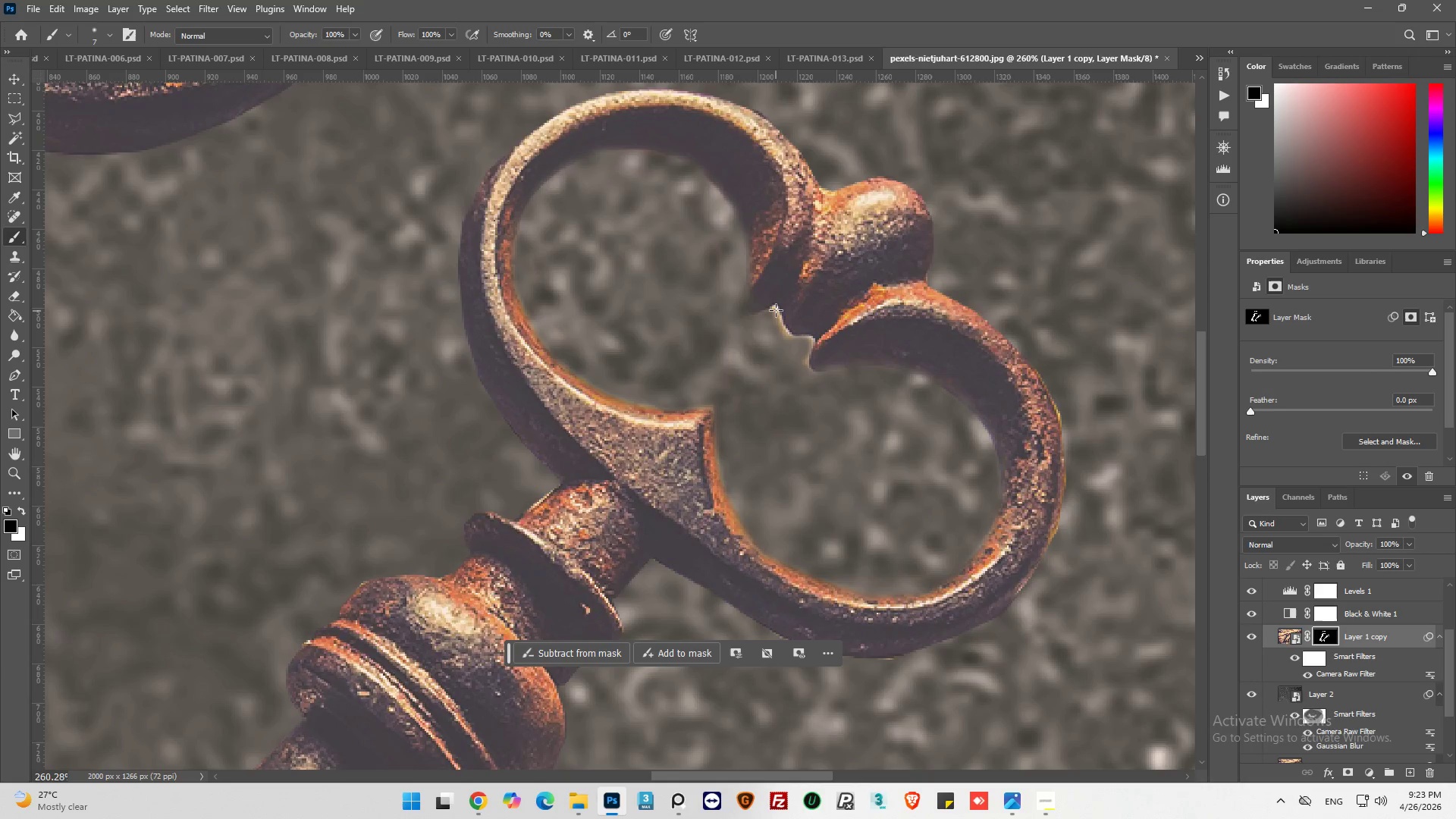 
left_click_drag(start_coordinate=[776, 310], to_coordinate=[791, 376])
 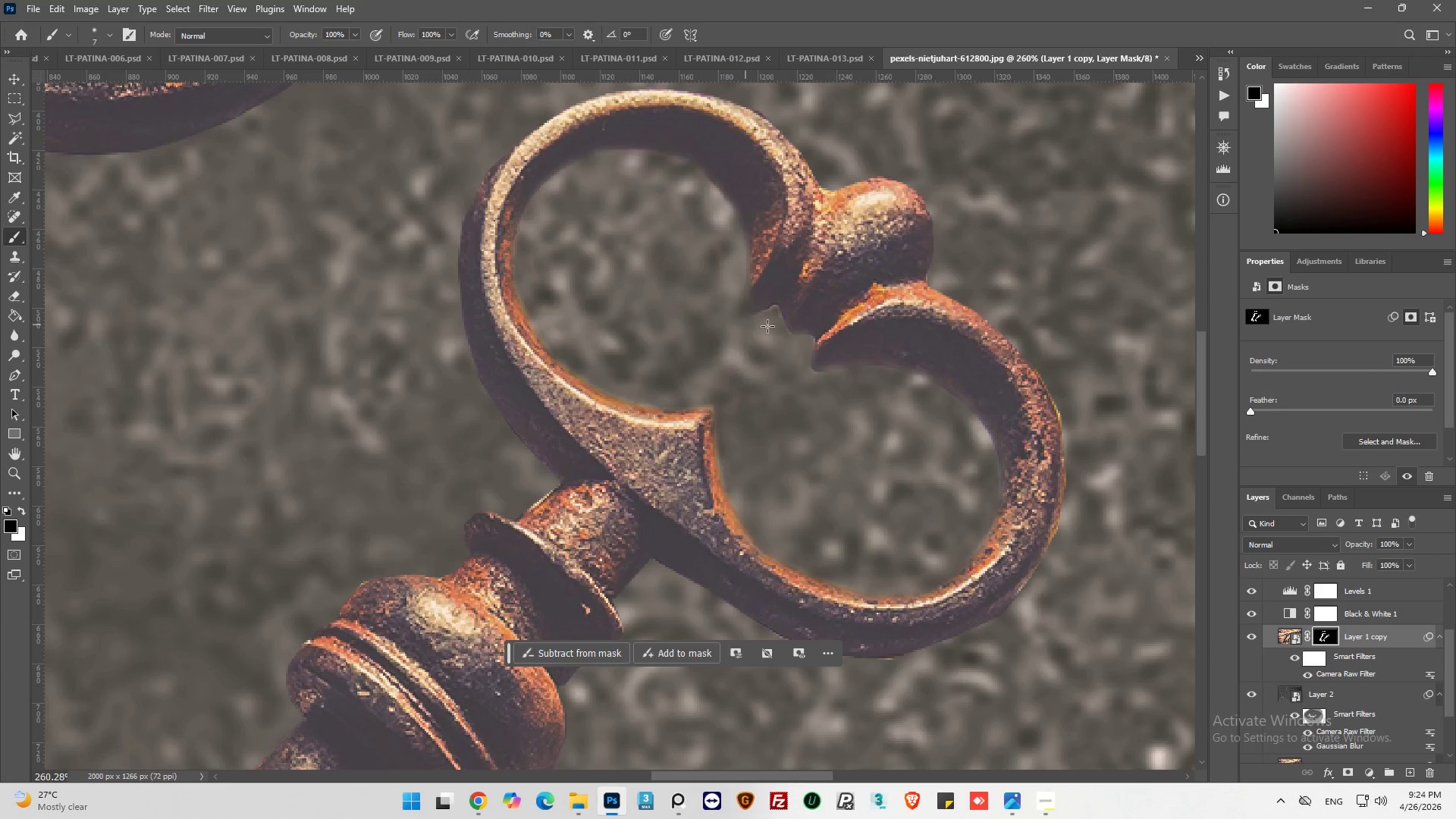 
left_click_drag(start_coordinate=[771, 326], to_coordinate=[692, 327])
 